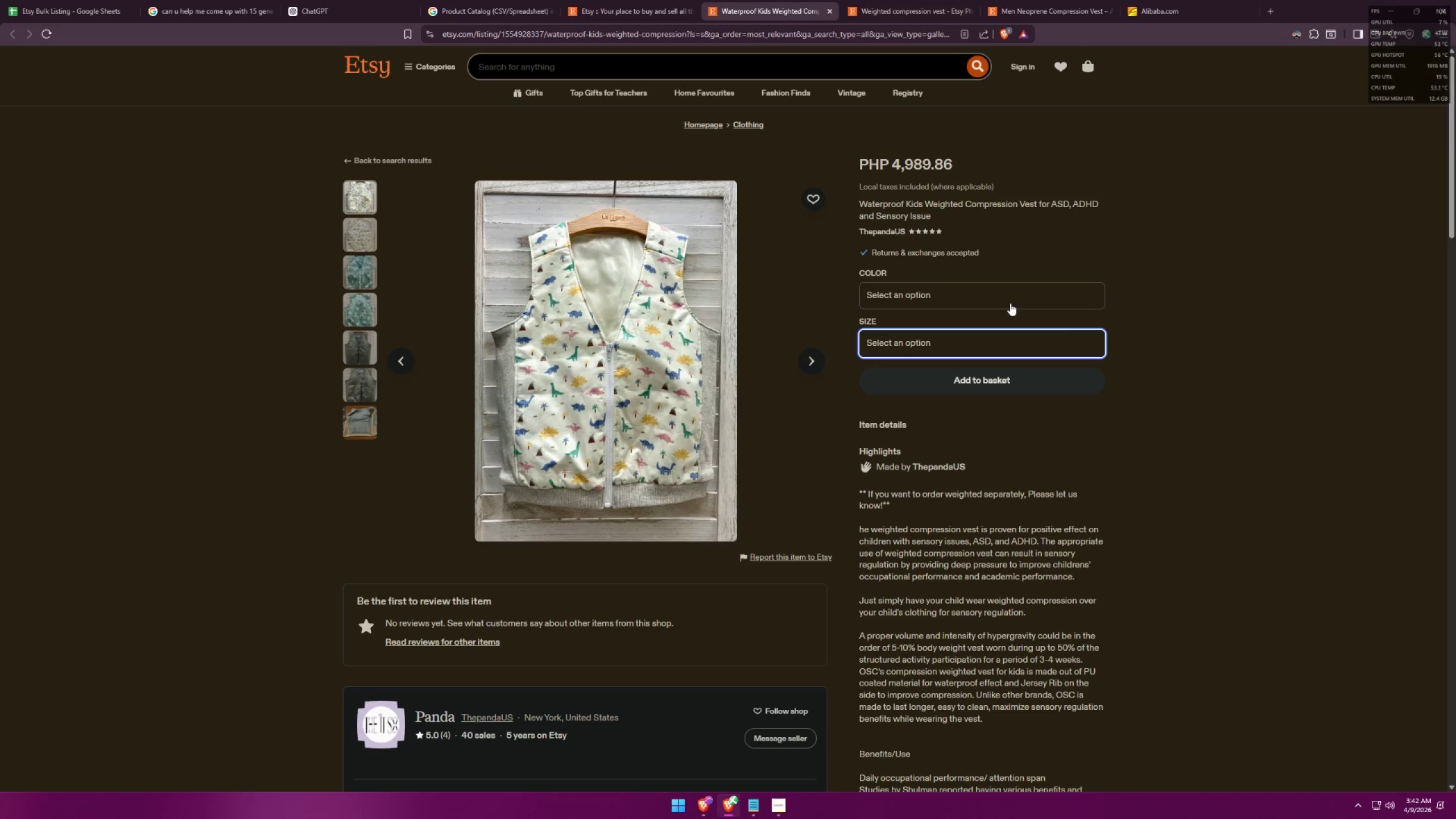 
double_click([1009, 291])
 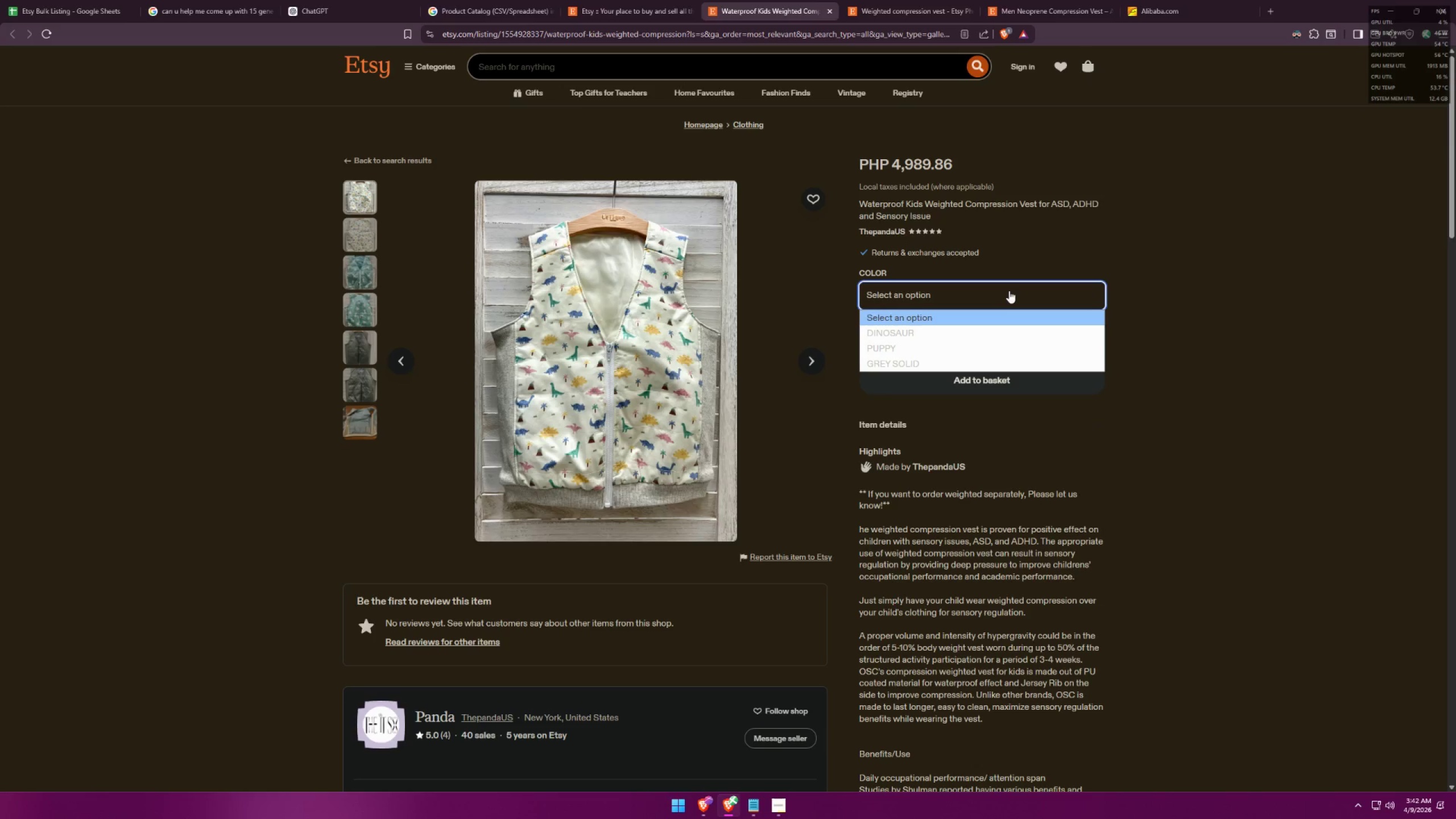 
left_click([1009, 291])
 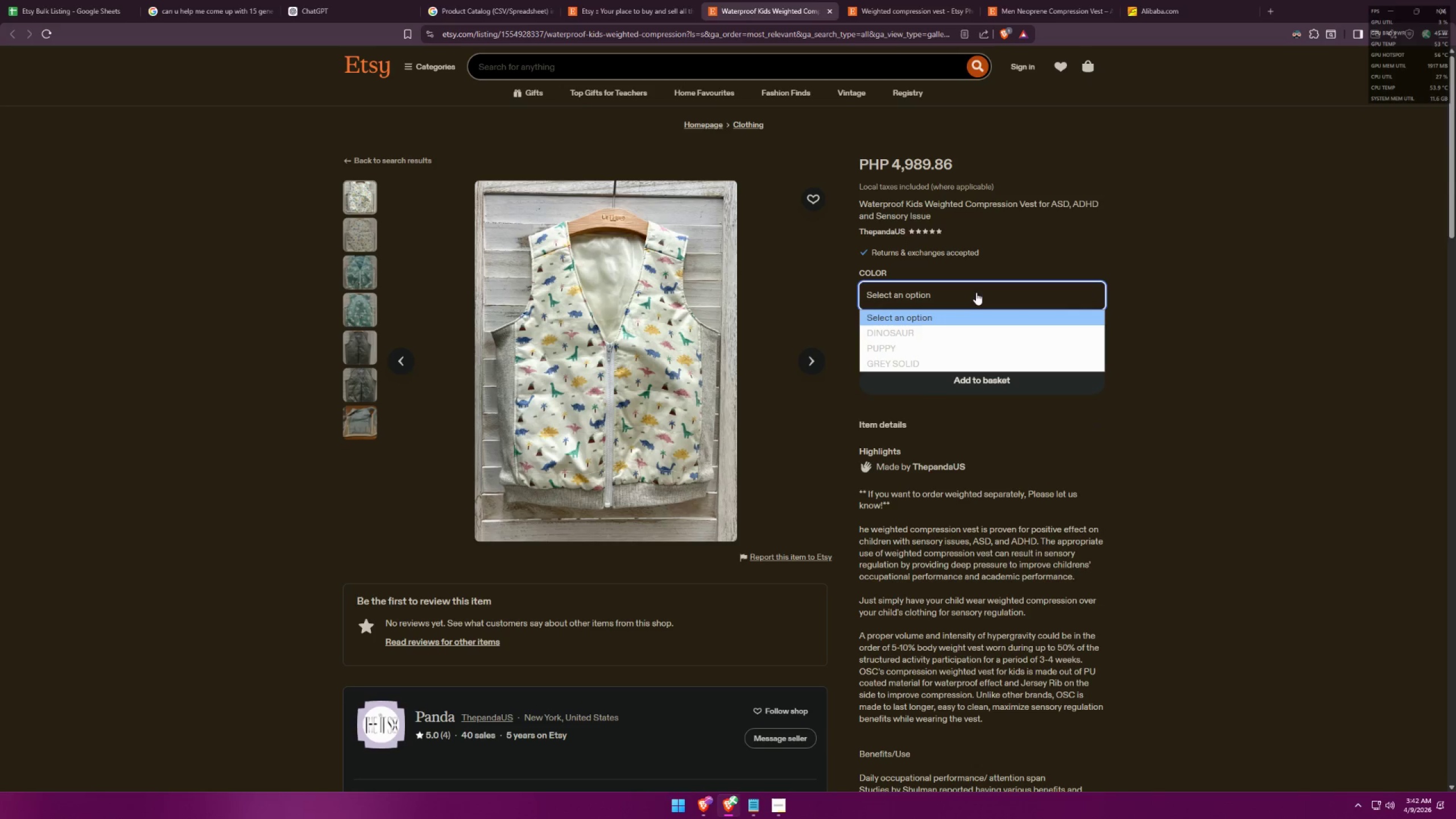 
left_click([976, 292])
 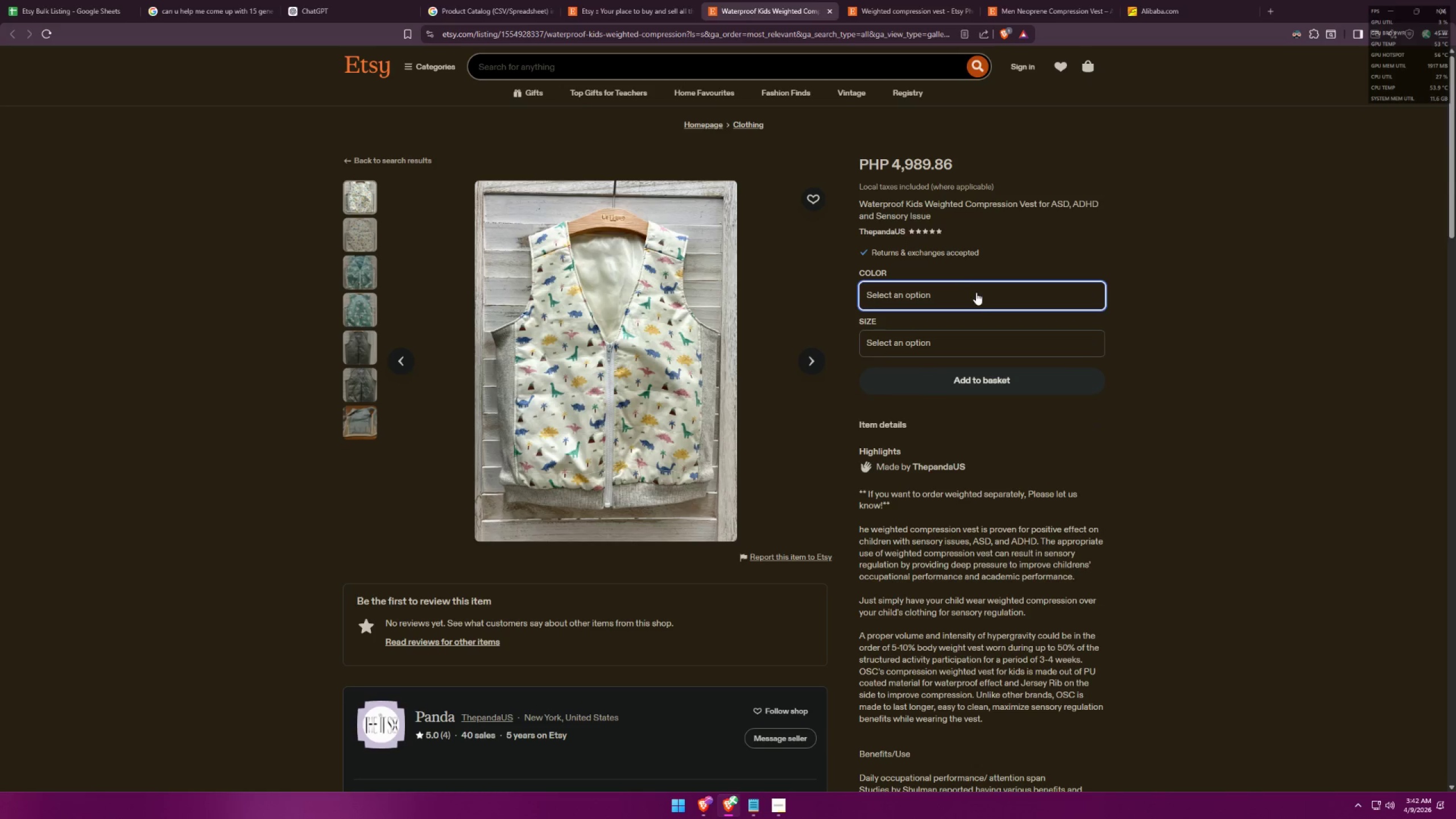 
key(Alt+AltLeft)
 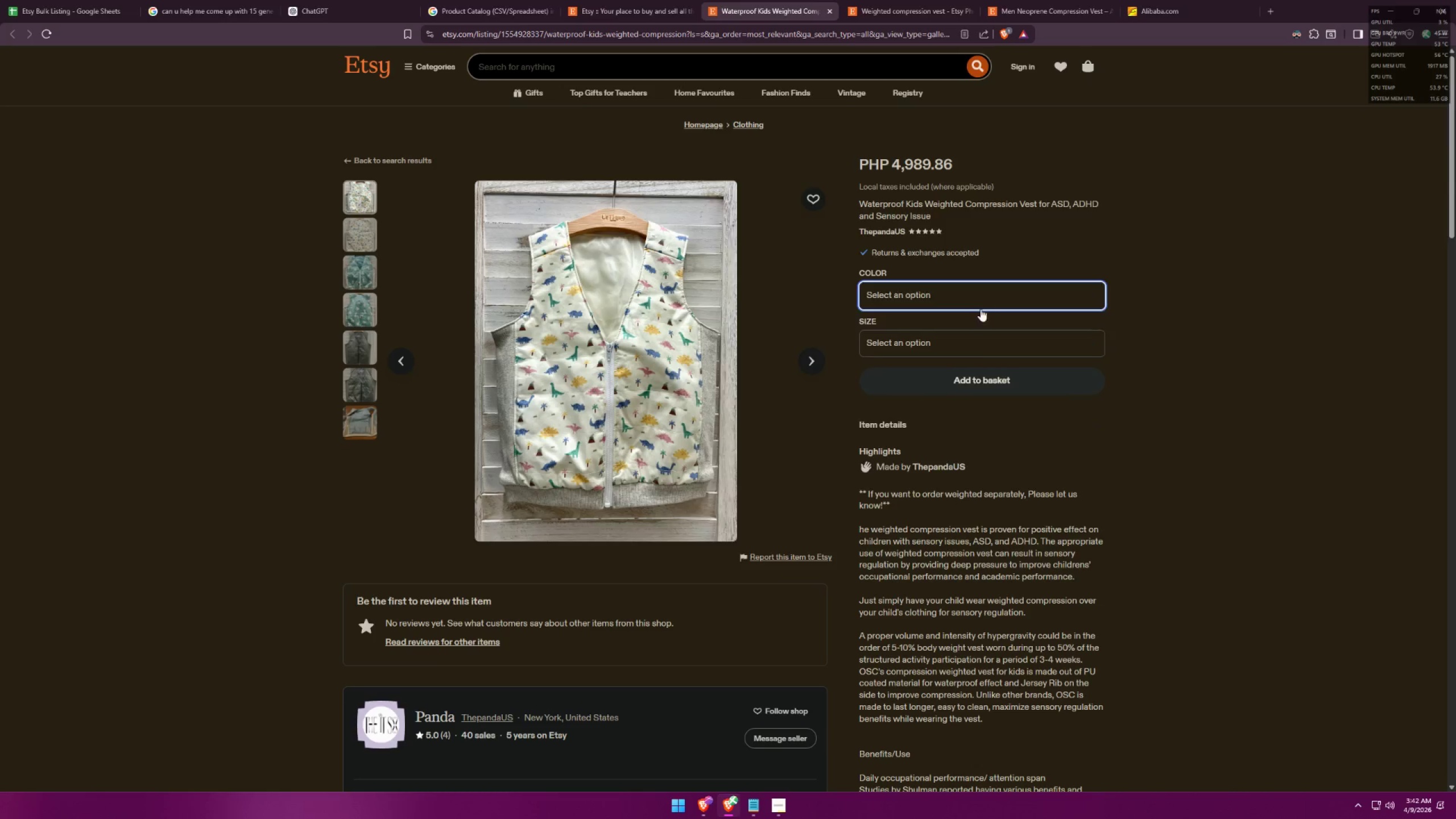 
key(Alt+Tab)
 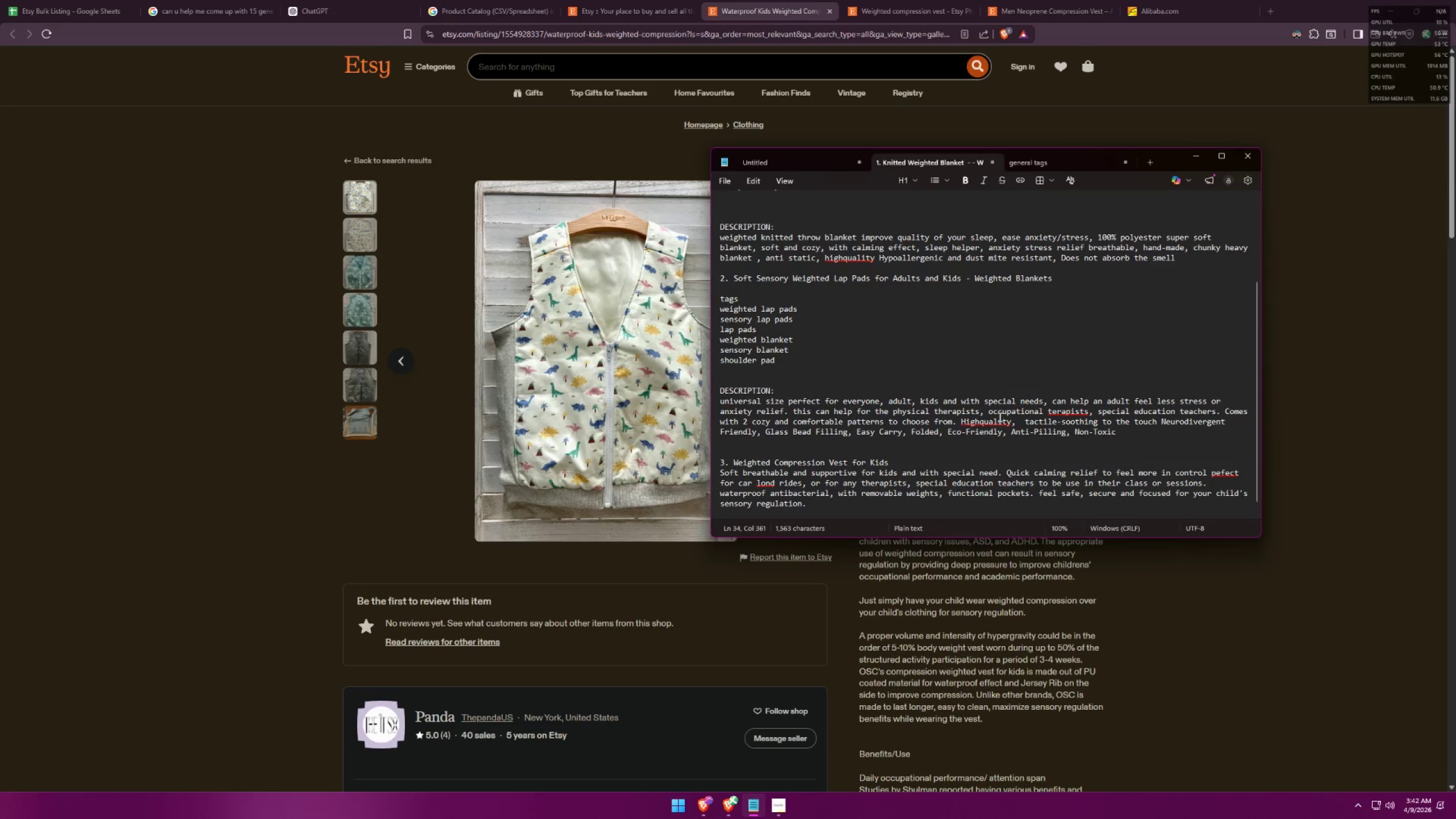 
scroll: coordinate [962, 449], scroll_direction: down, amount: 3.0
 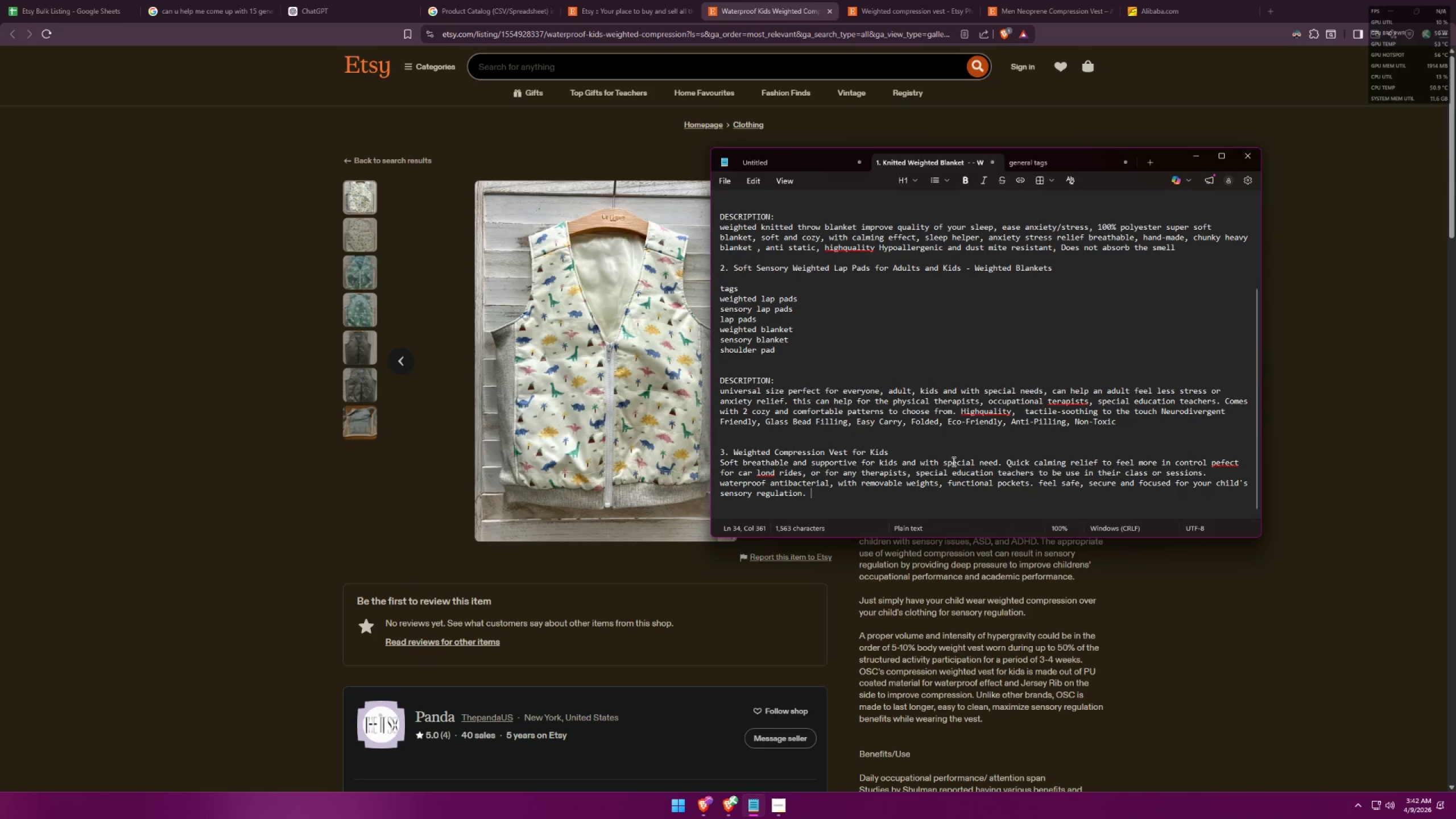 
key(Shift+Enter)
 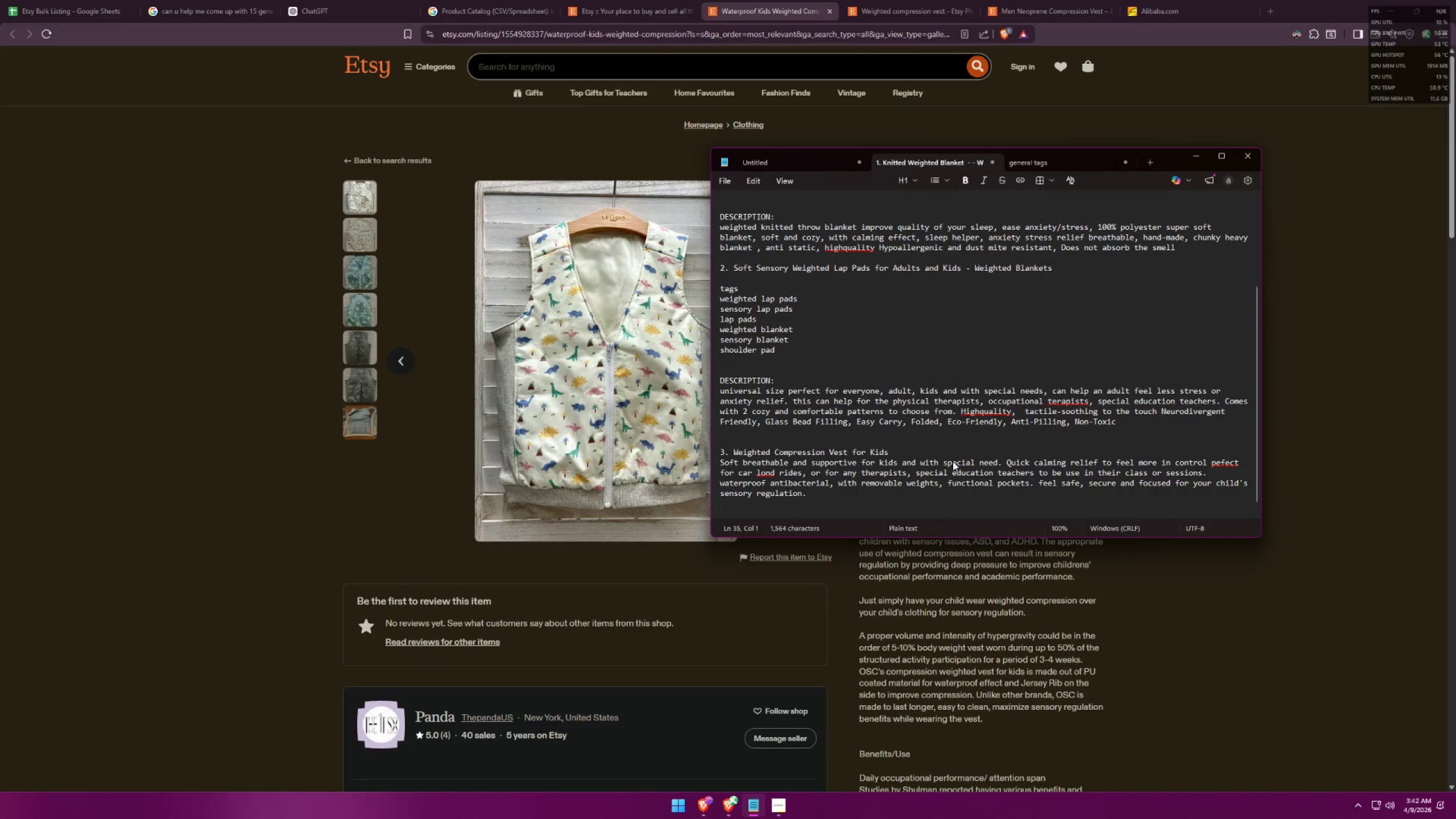 
key(Shift+Enter)
 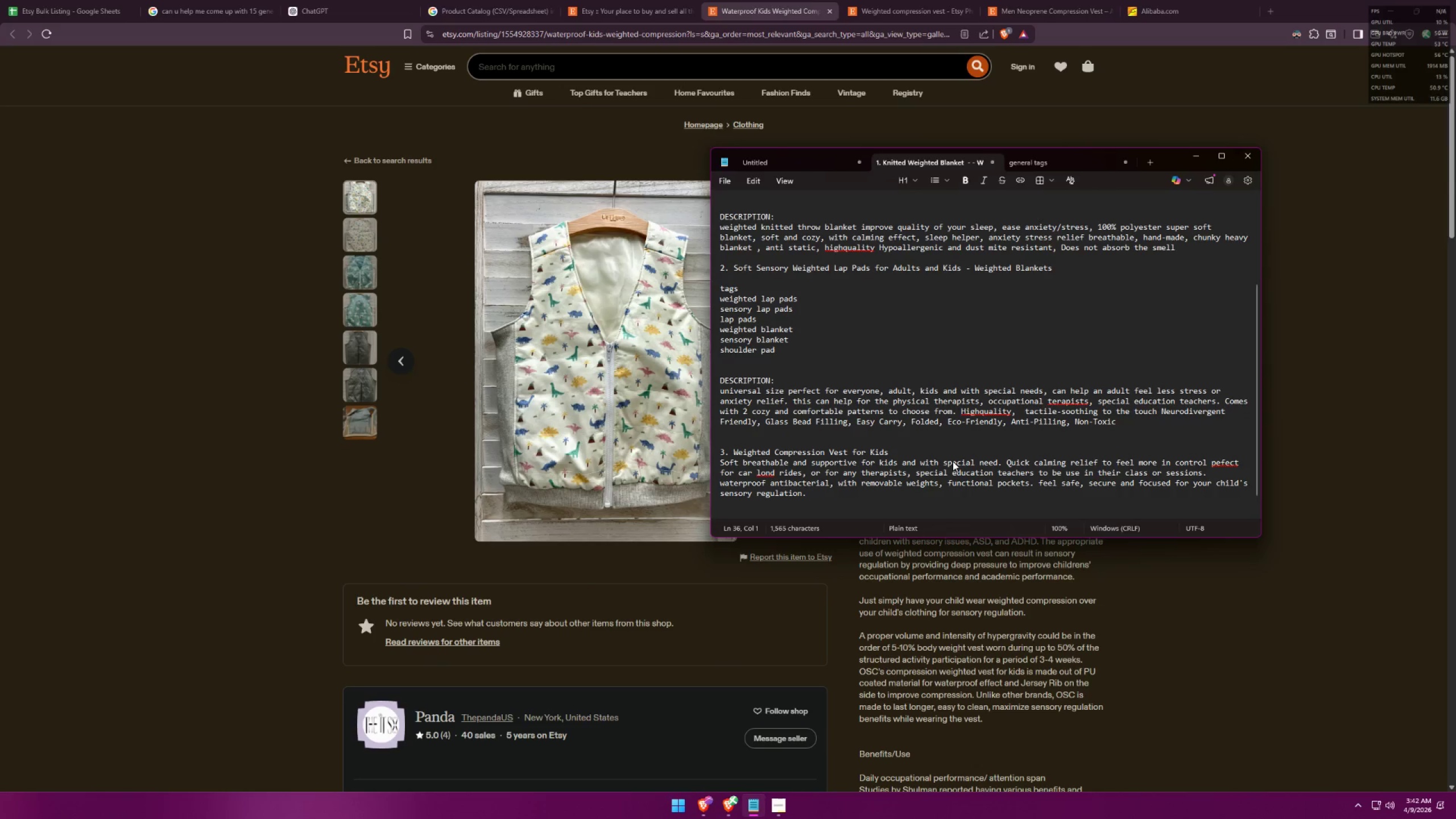 
type(TAGS)
 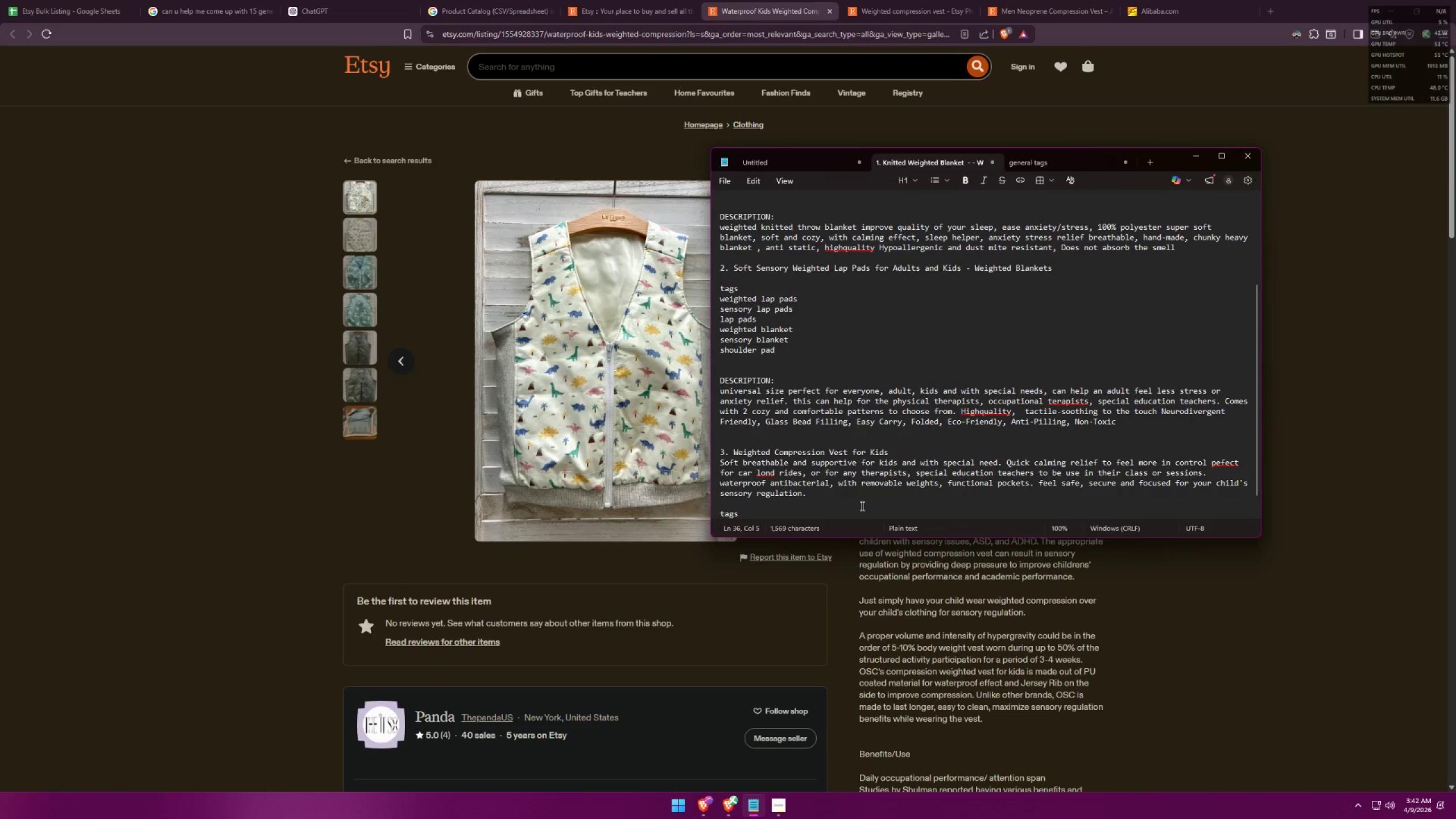 
key(Backspace)
 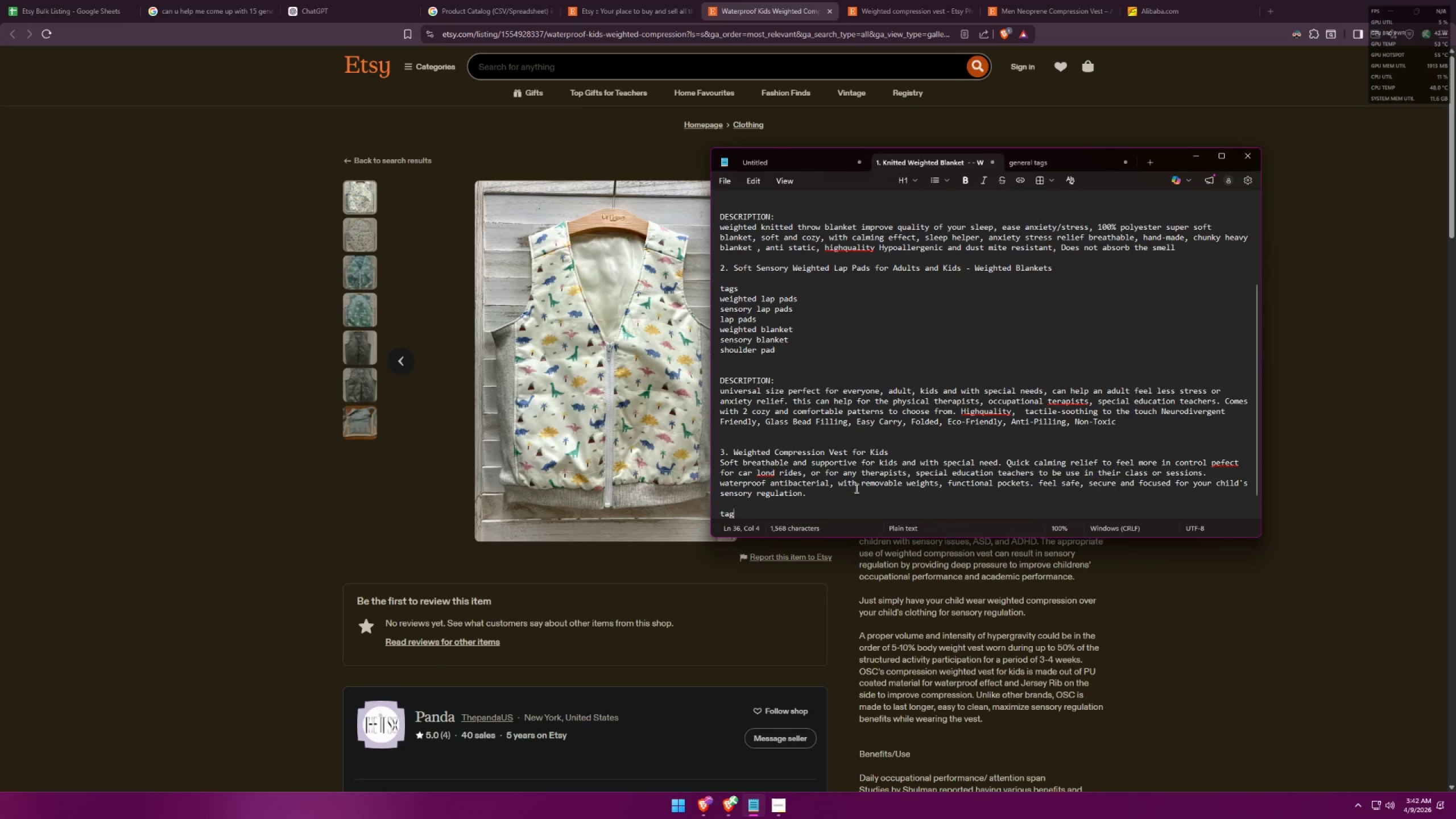 
key(Backspace)
 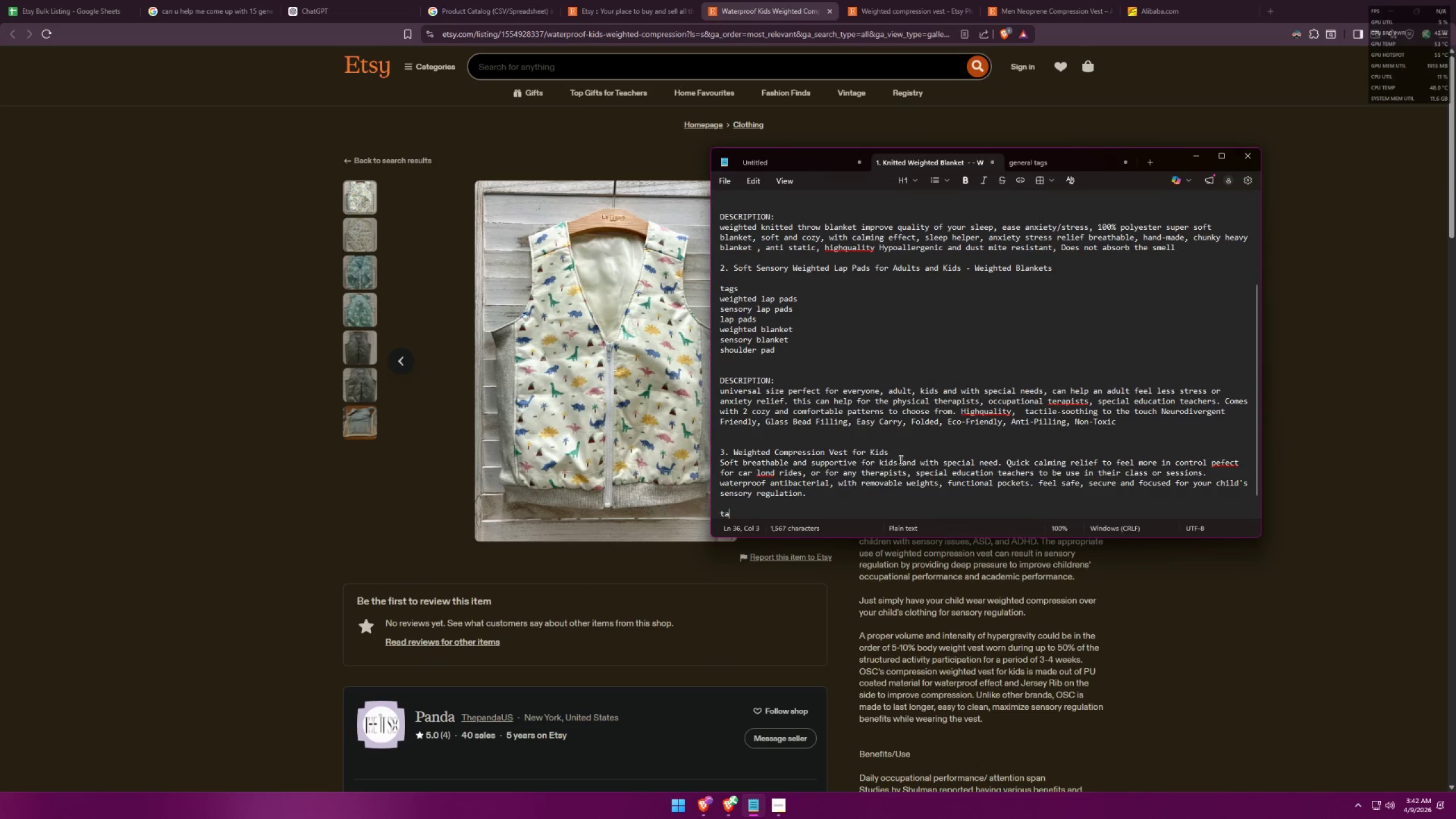 
key(Backspace)
 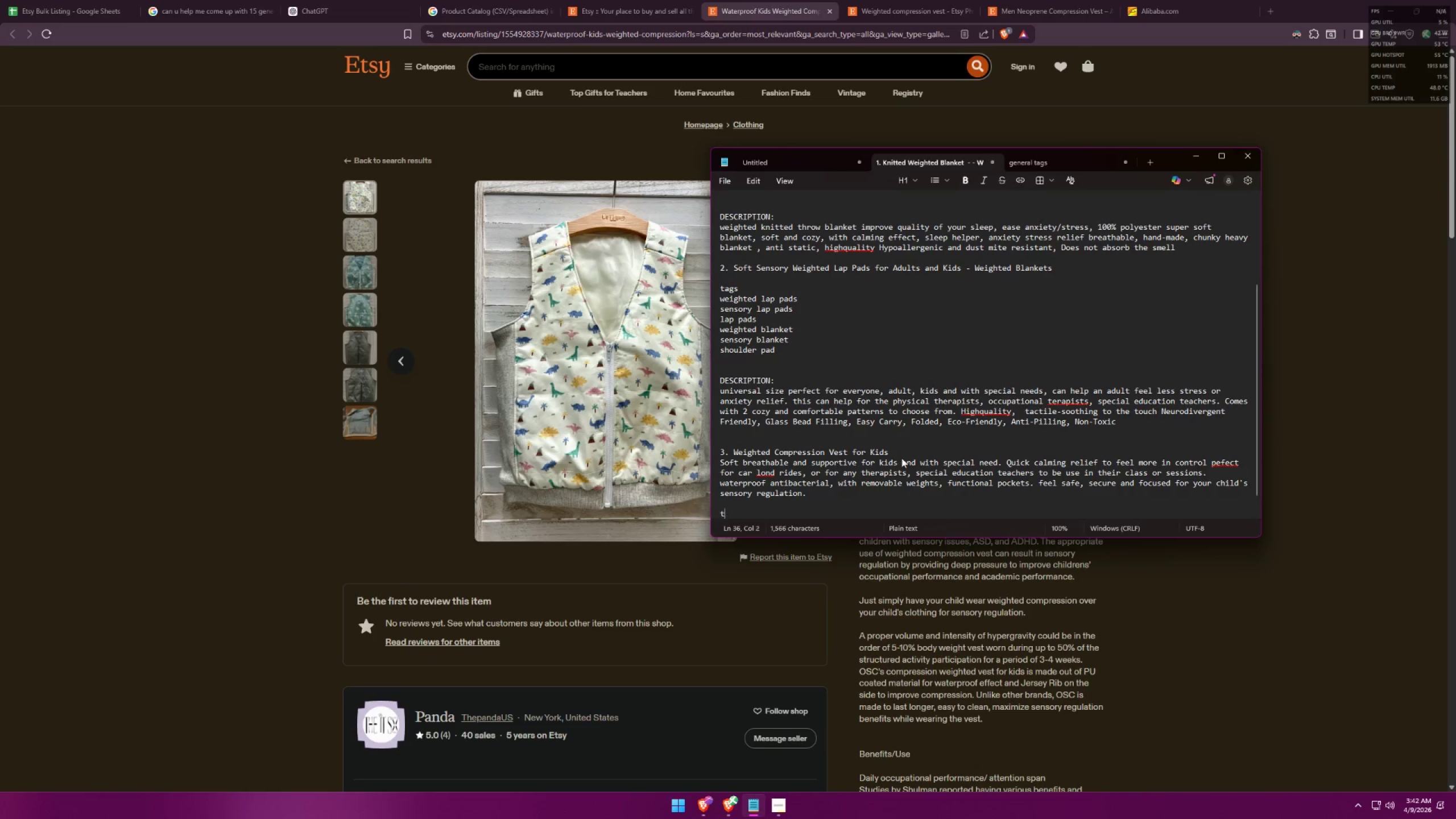 
key(Backspace)
 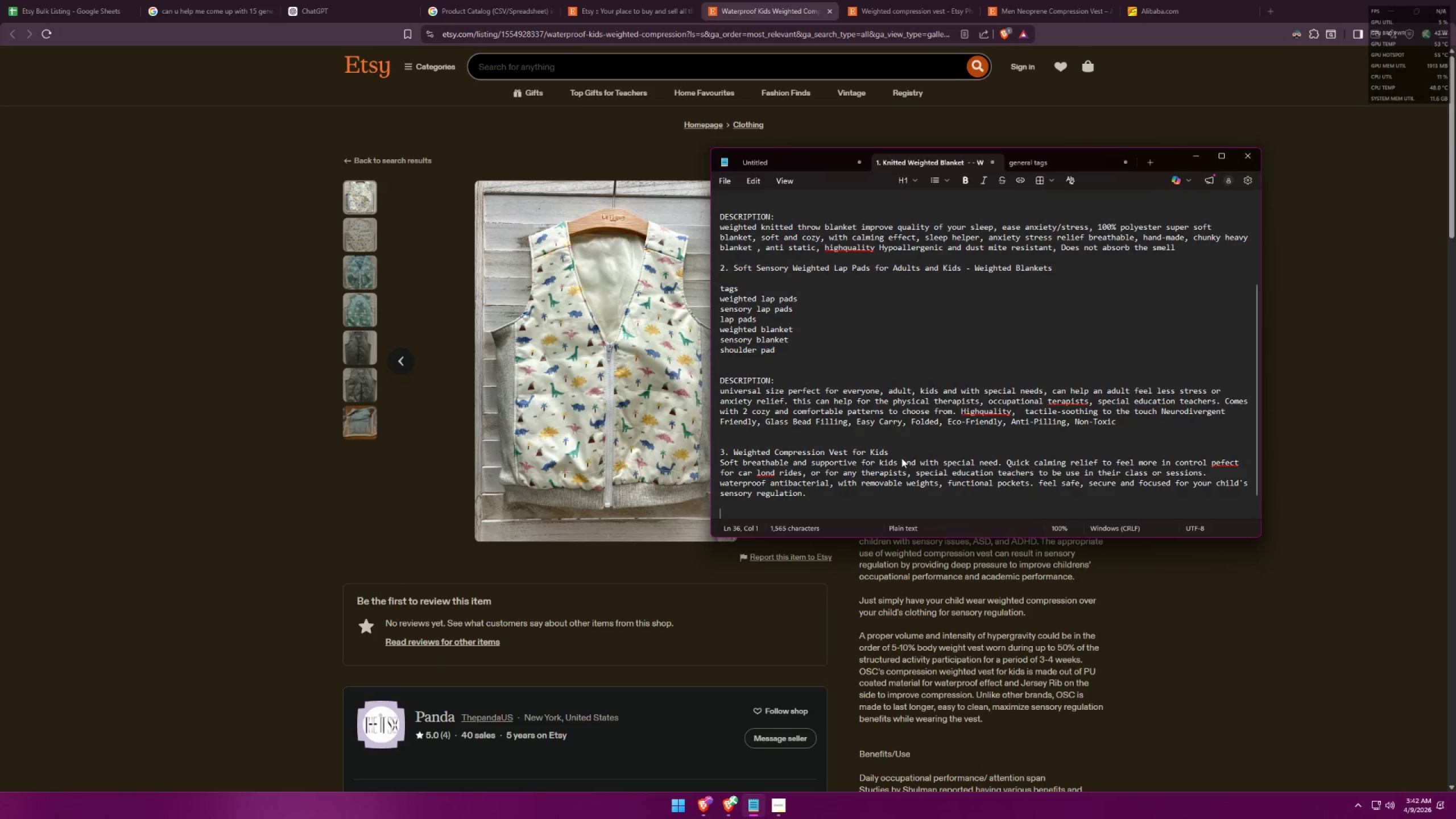 
key(Backspace)
 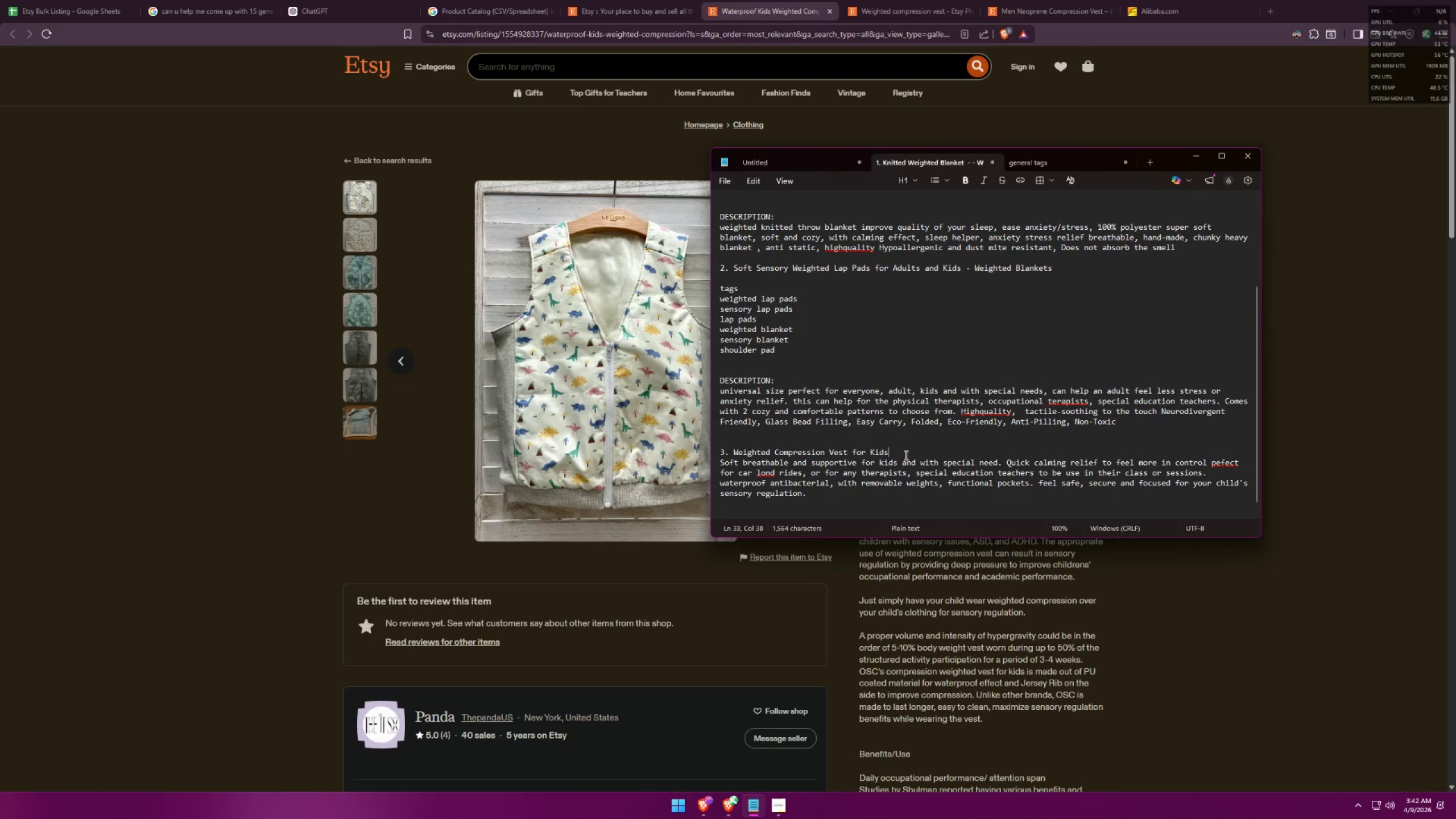 
key(Enter)
 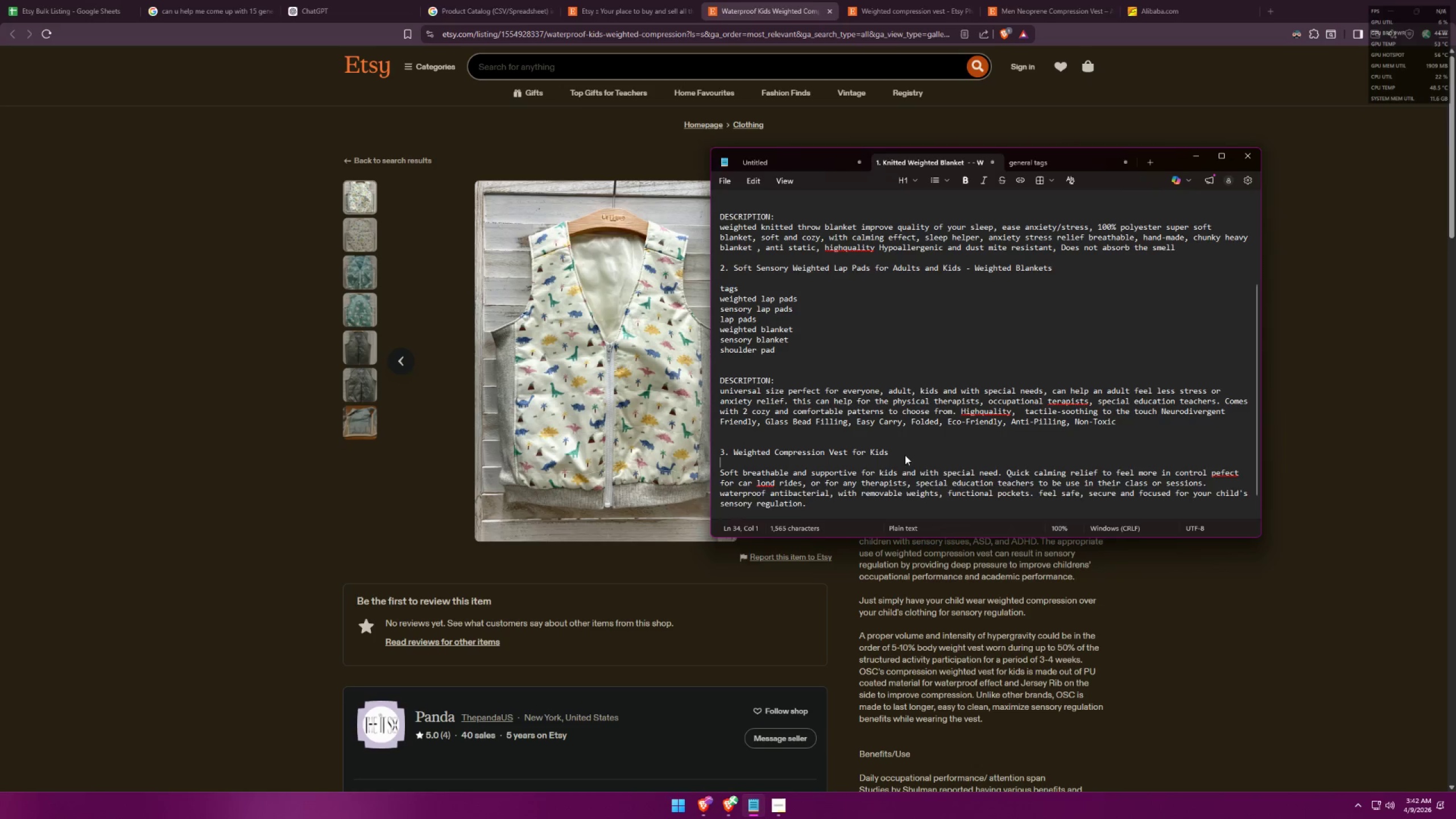 
key(Enter)
 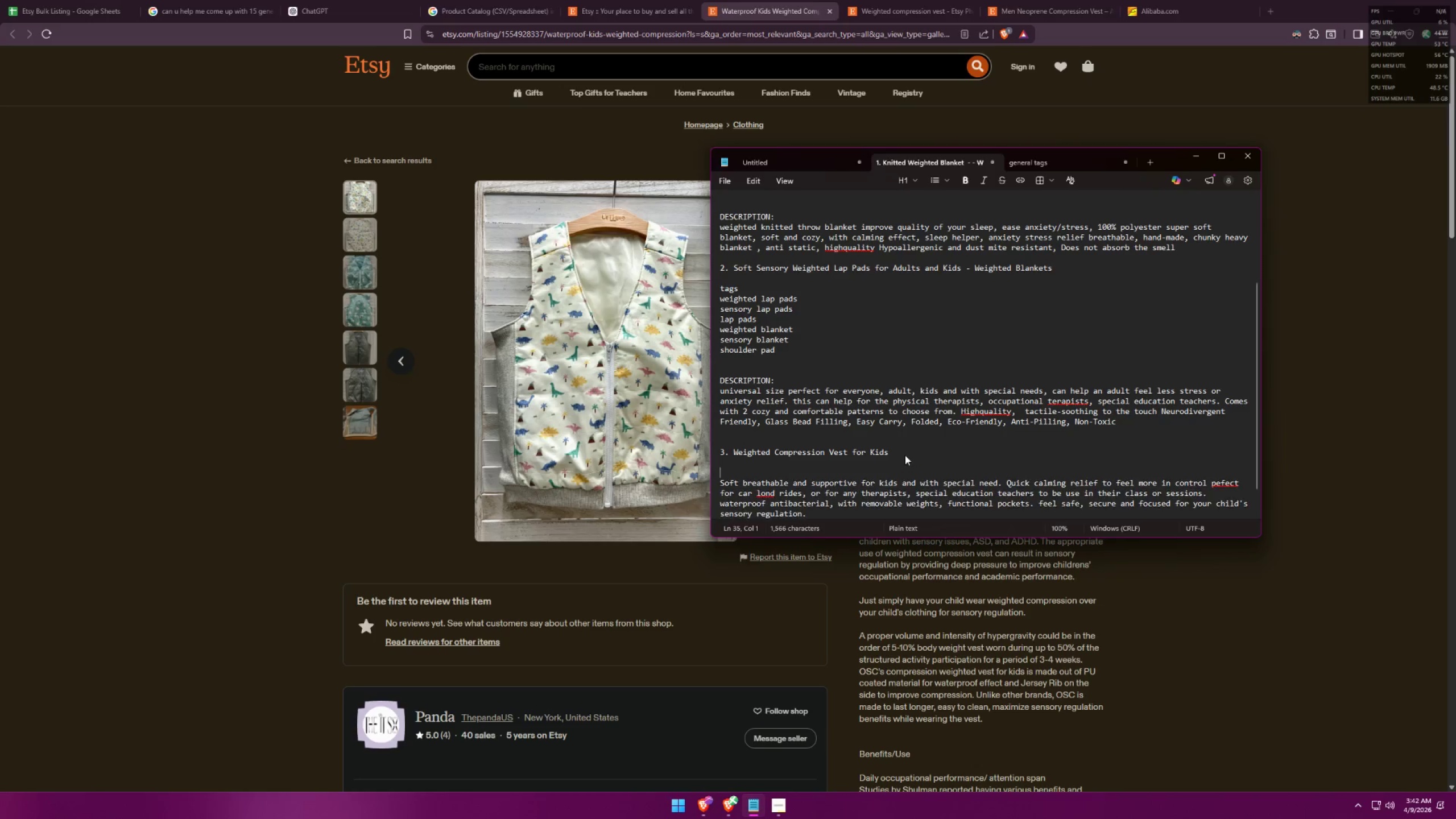 
type(tags)
 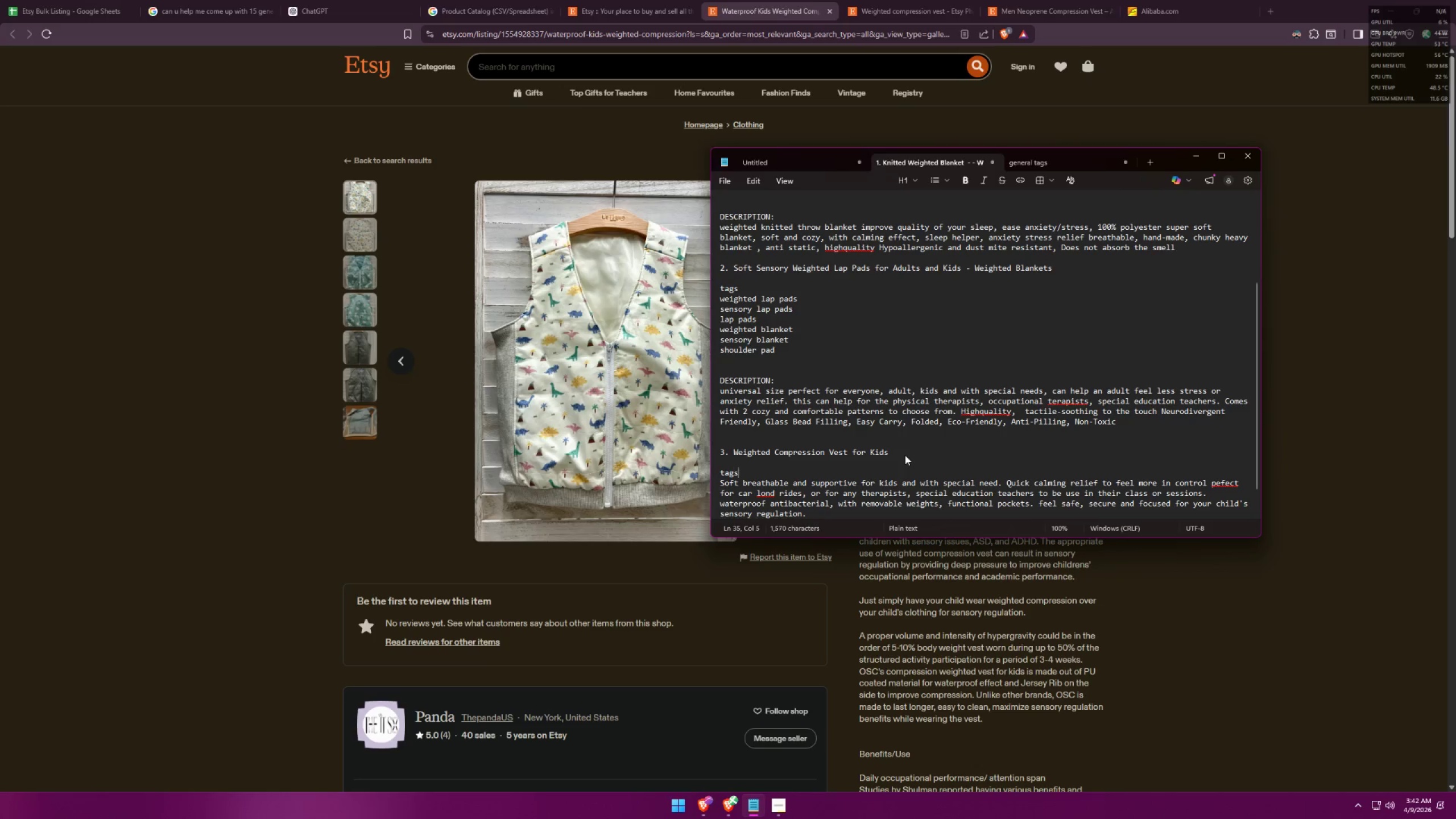 
key(Shift+Enter)
 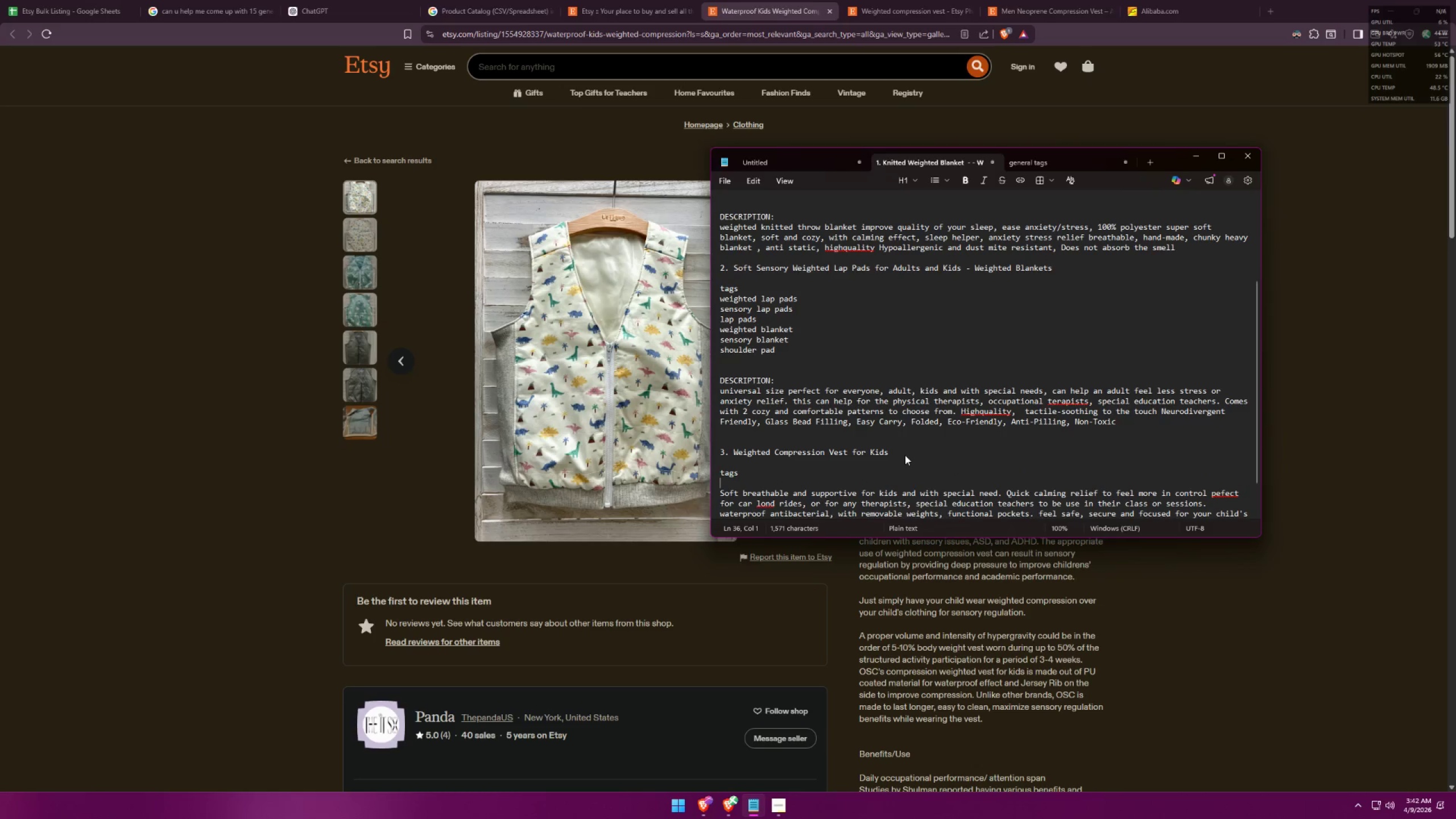 
key(Shift+Enter)
 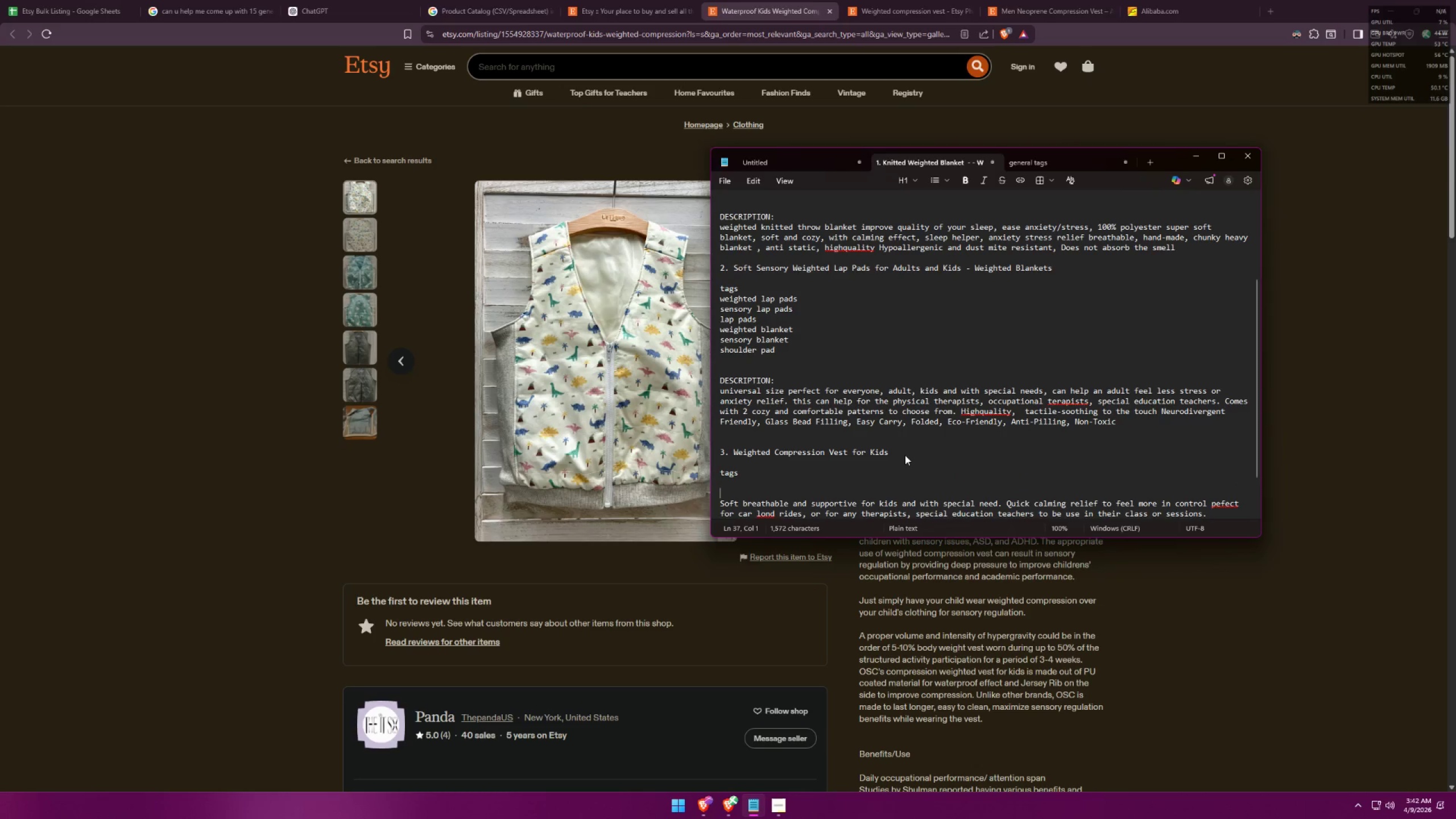 
key(Backspace)
 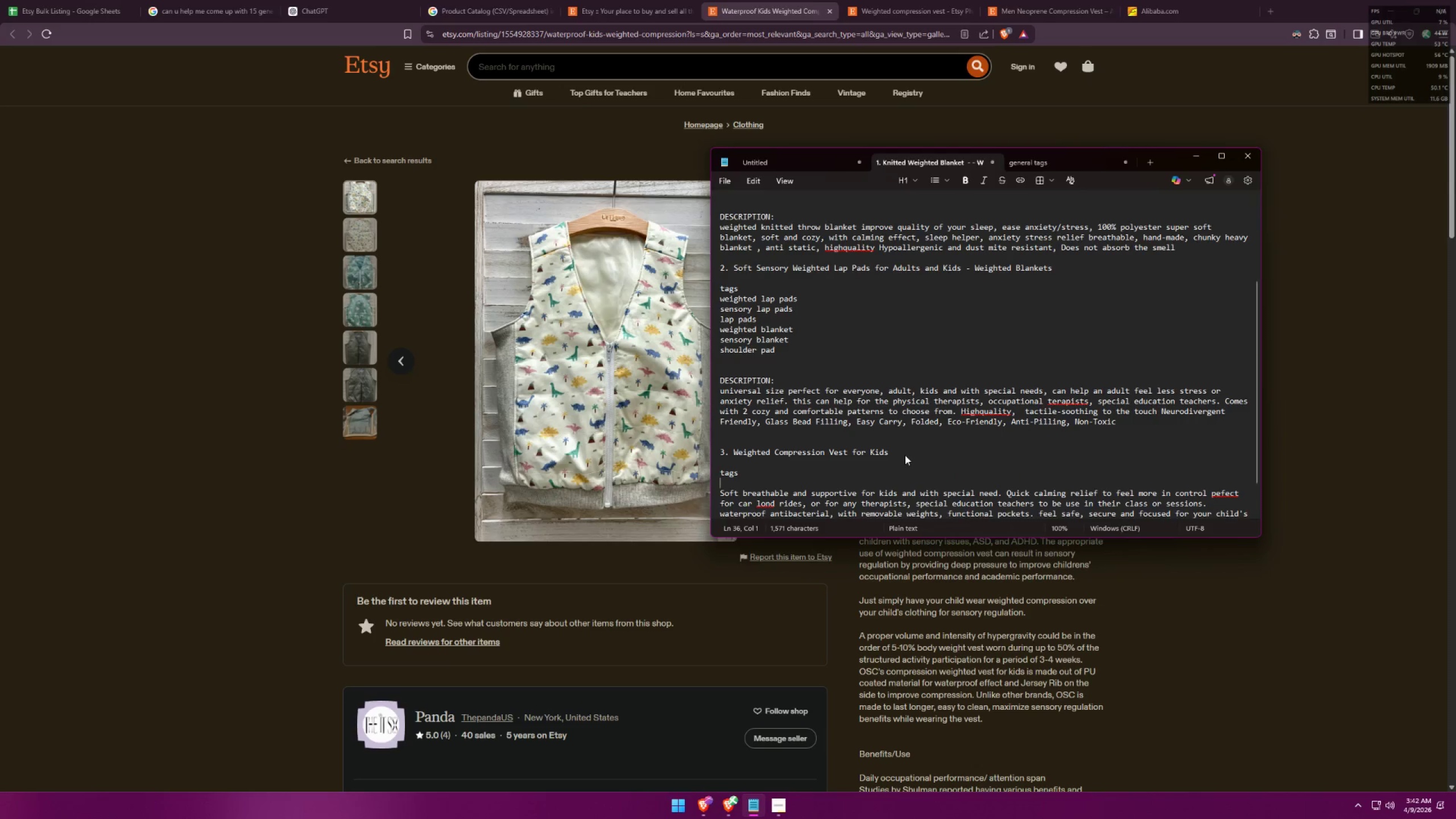 
key(Alt+AltLeft)
 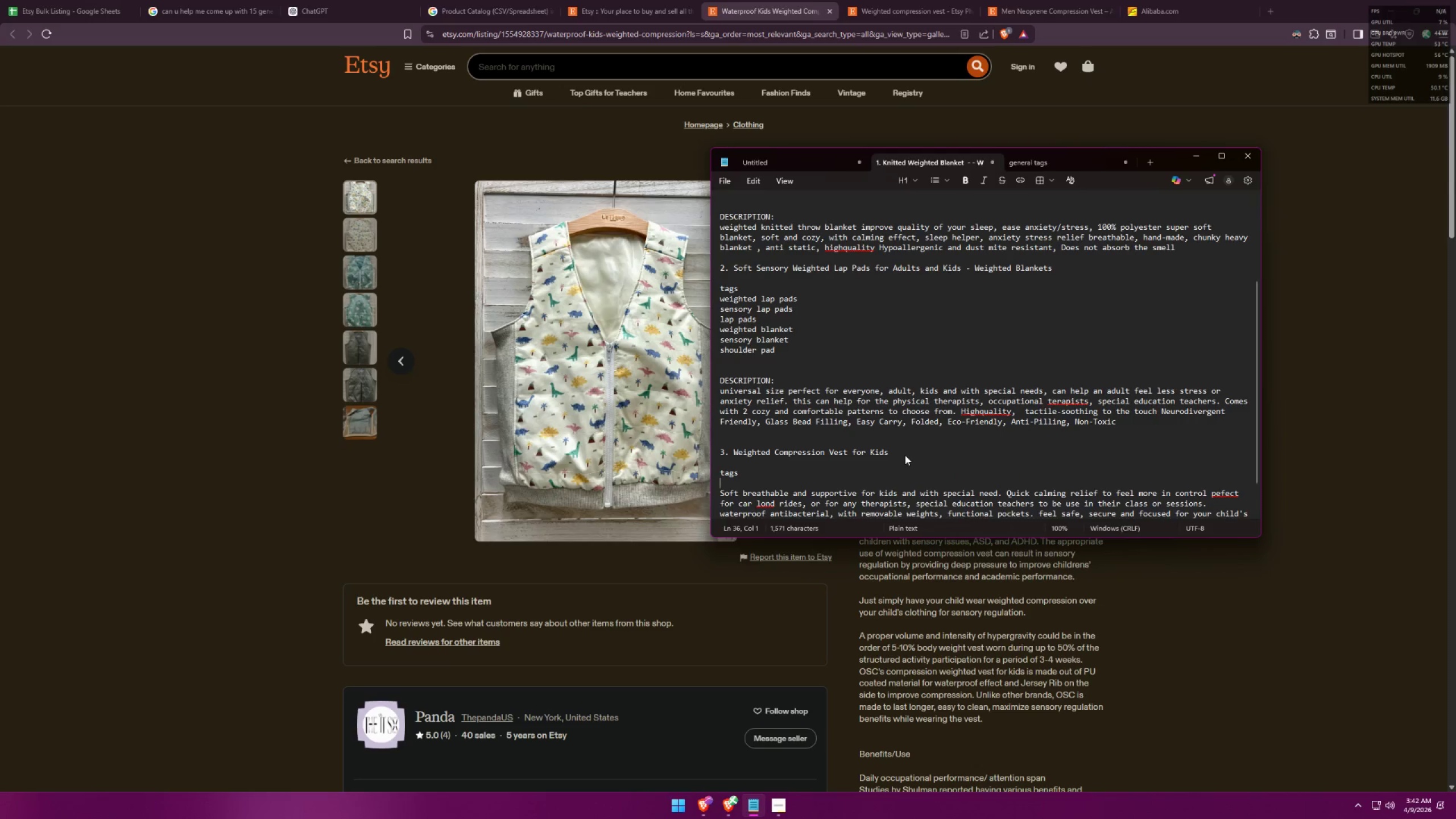 
key(Alt+Tab)
 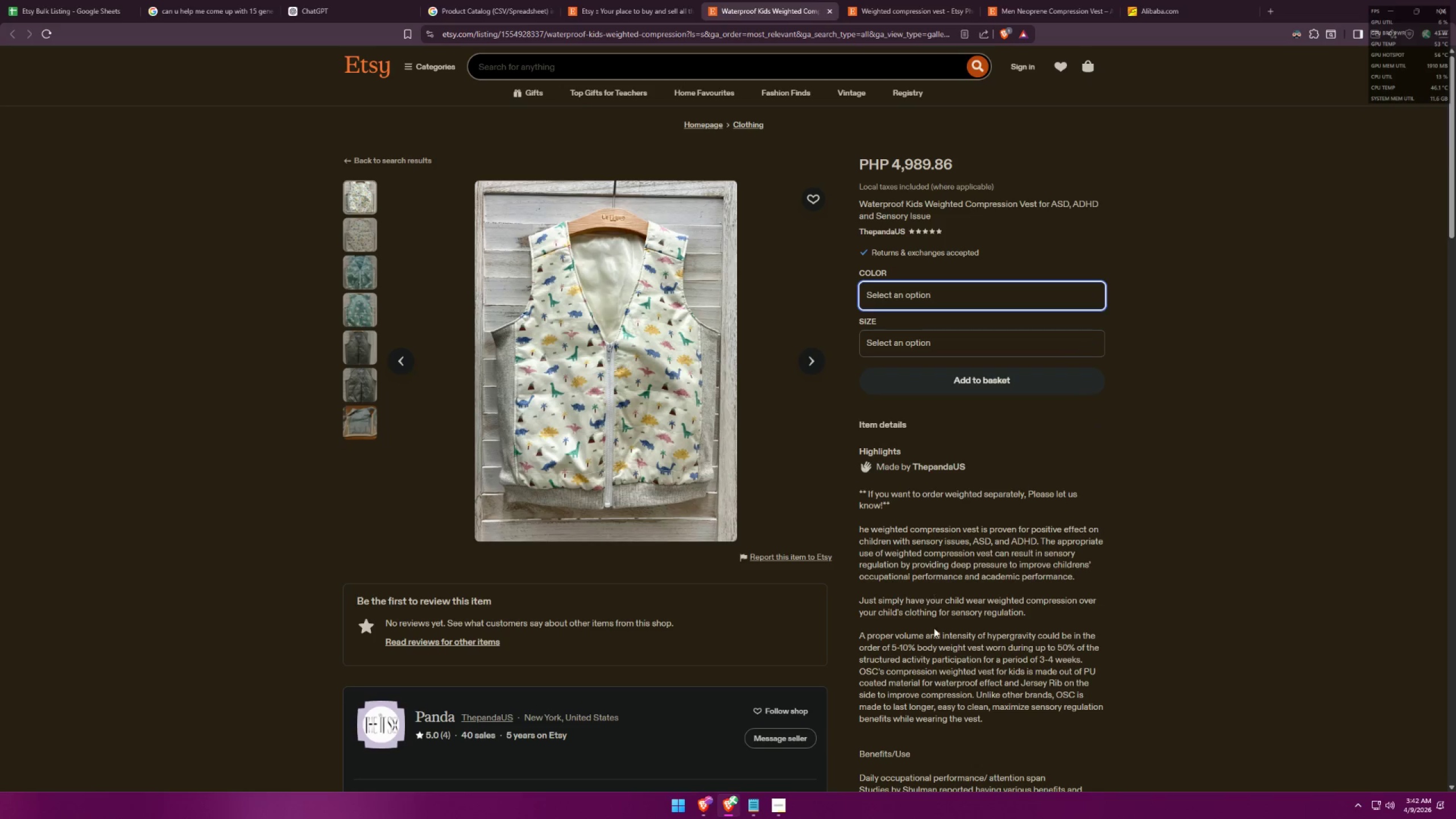 
left_click_drag(start_coordinate=[950, 615], to_coordinate=[1025, 615])
 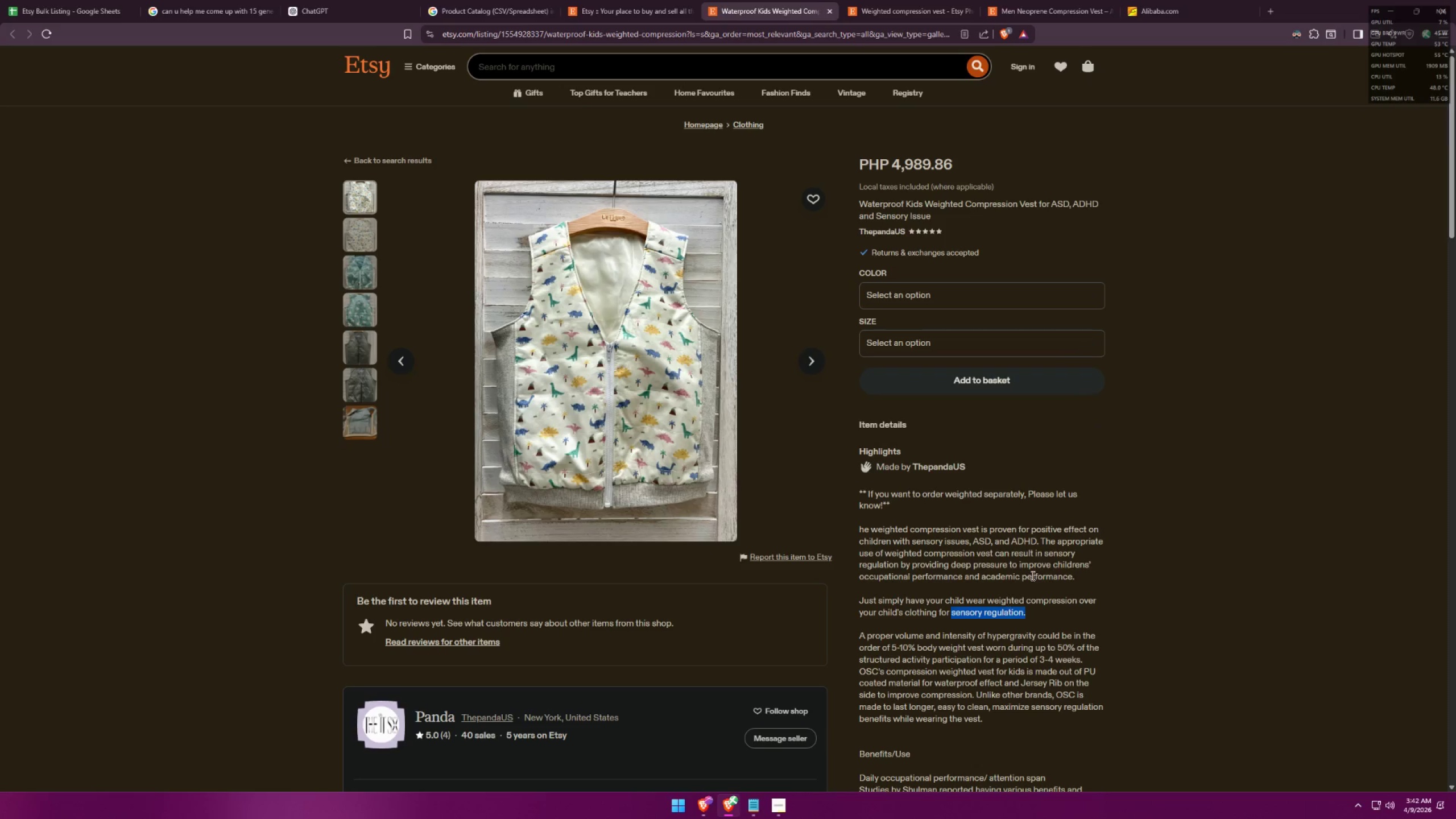 
left_click([1132, 516])
 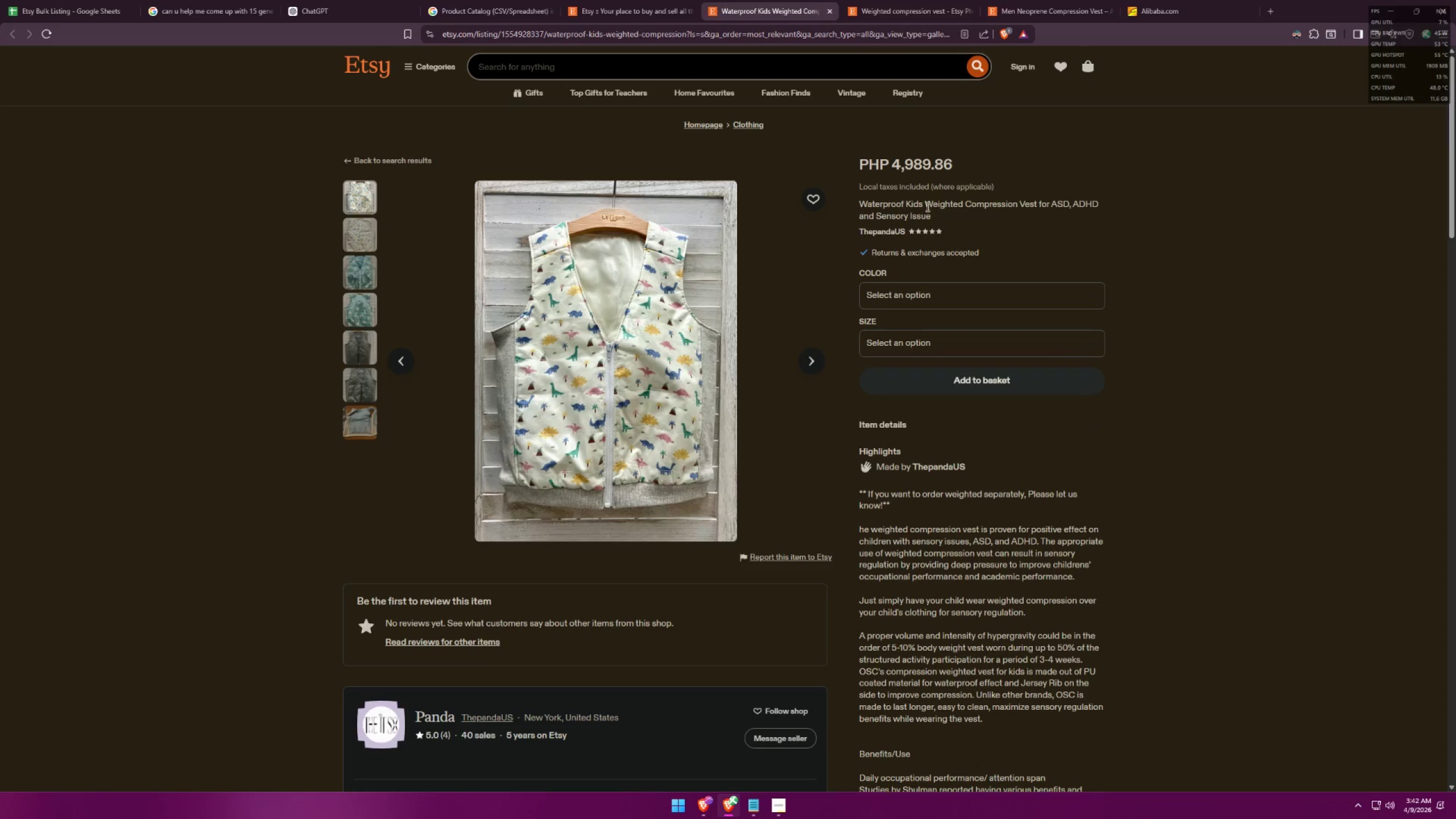 
left_click_drag(start_coordinate=[927, 206], to_coordinate=[1035, 204])
 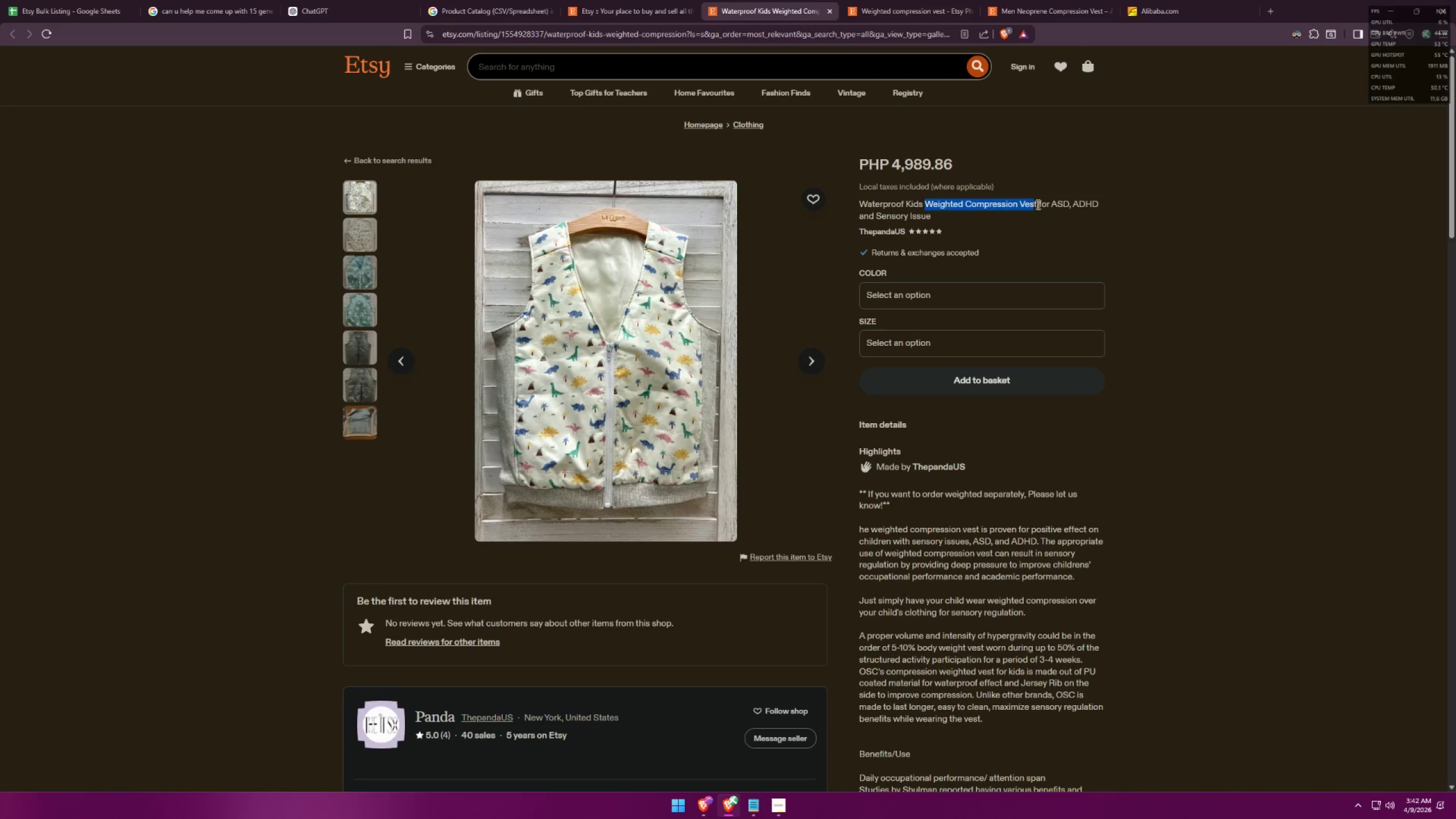 
left_click_drag(start_coordinate=[1036, 204], to_coordinate=[928, 199])
 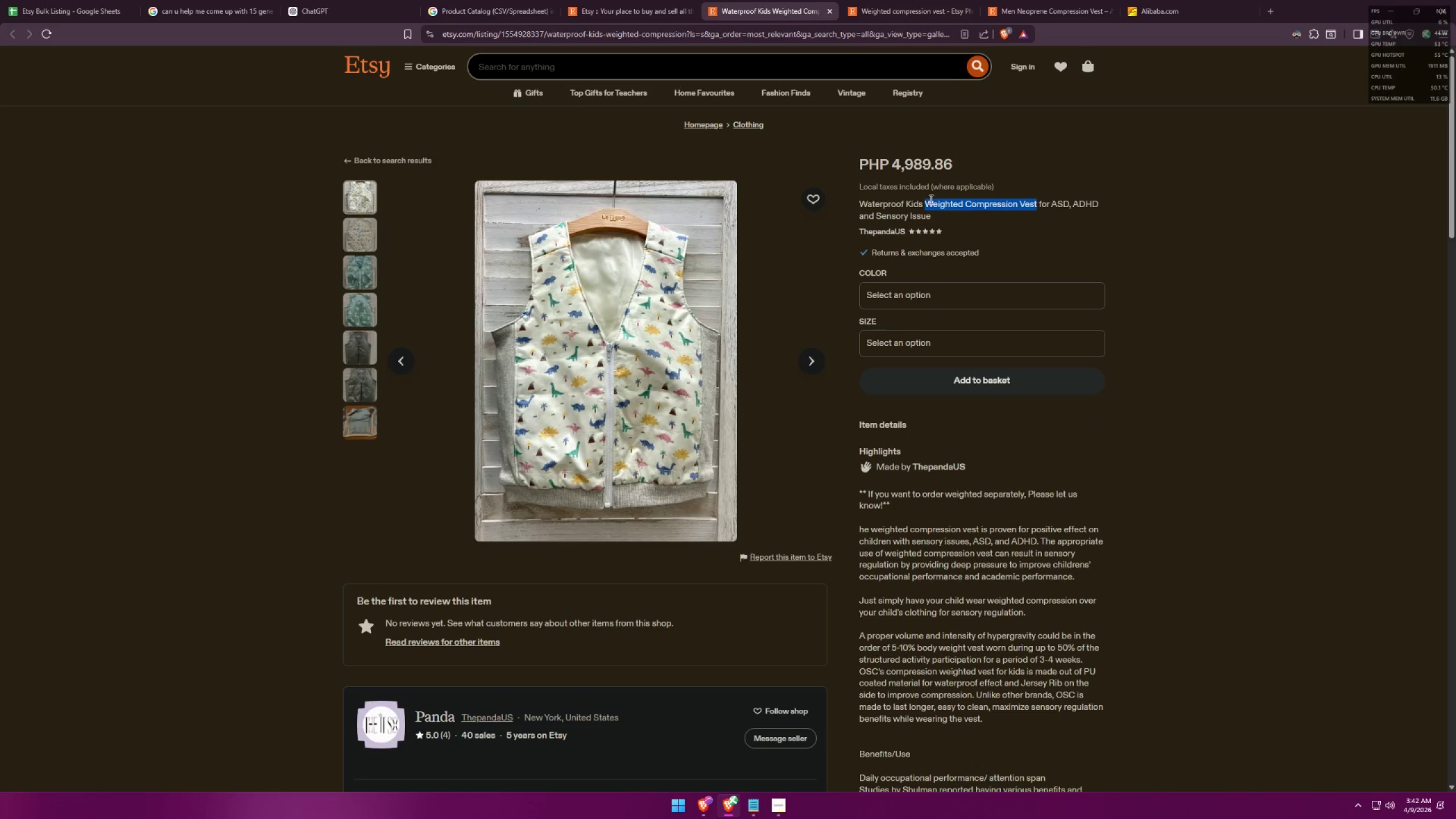 
key(Control+ControlLeft)
 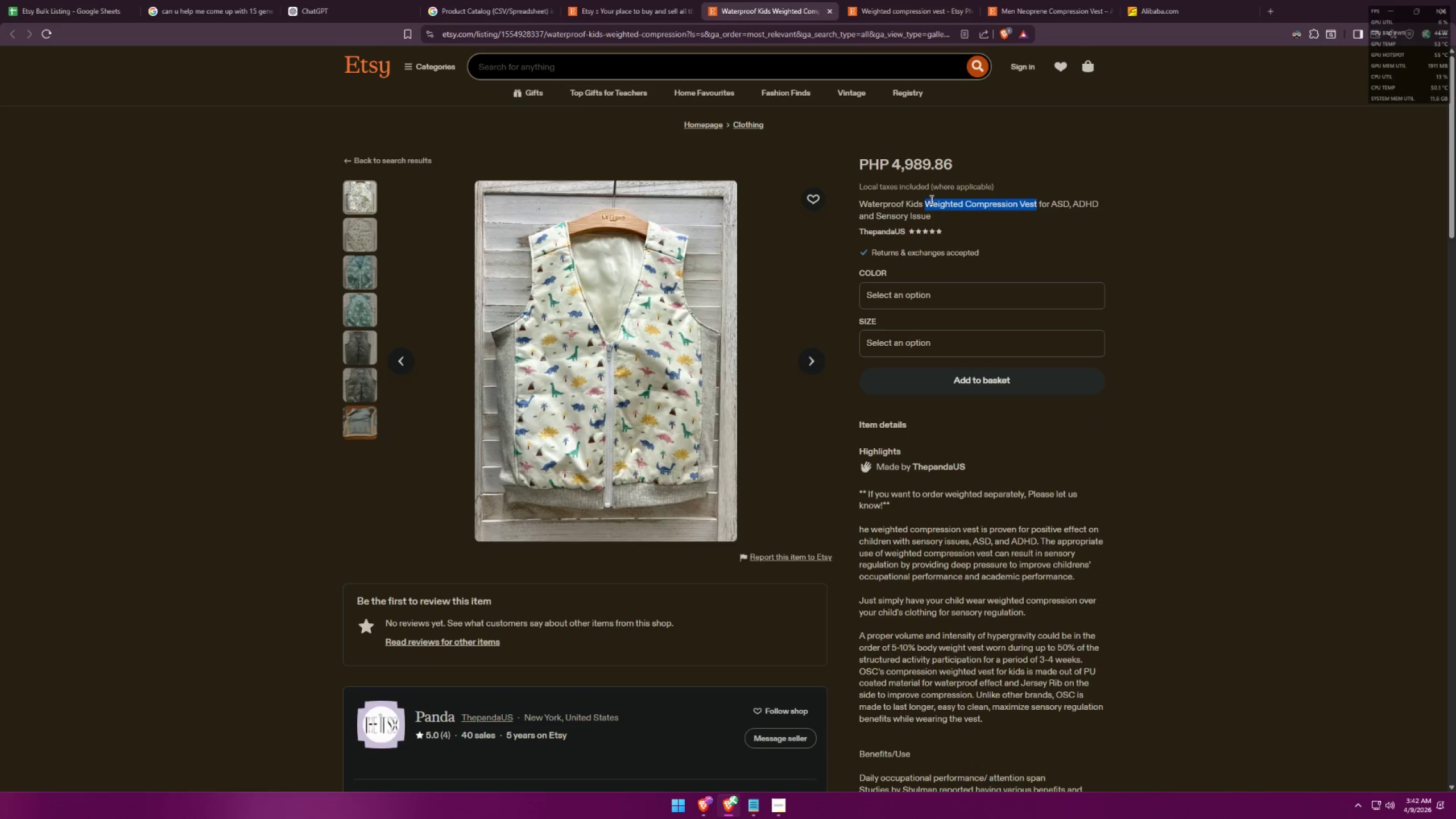 
key(Control+C)
 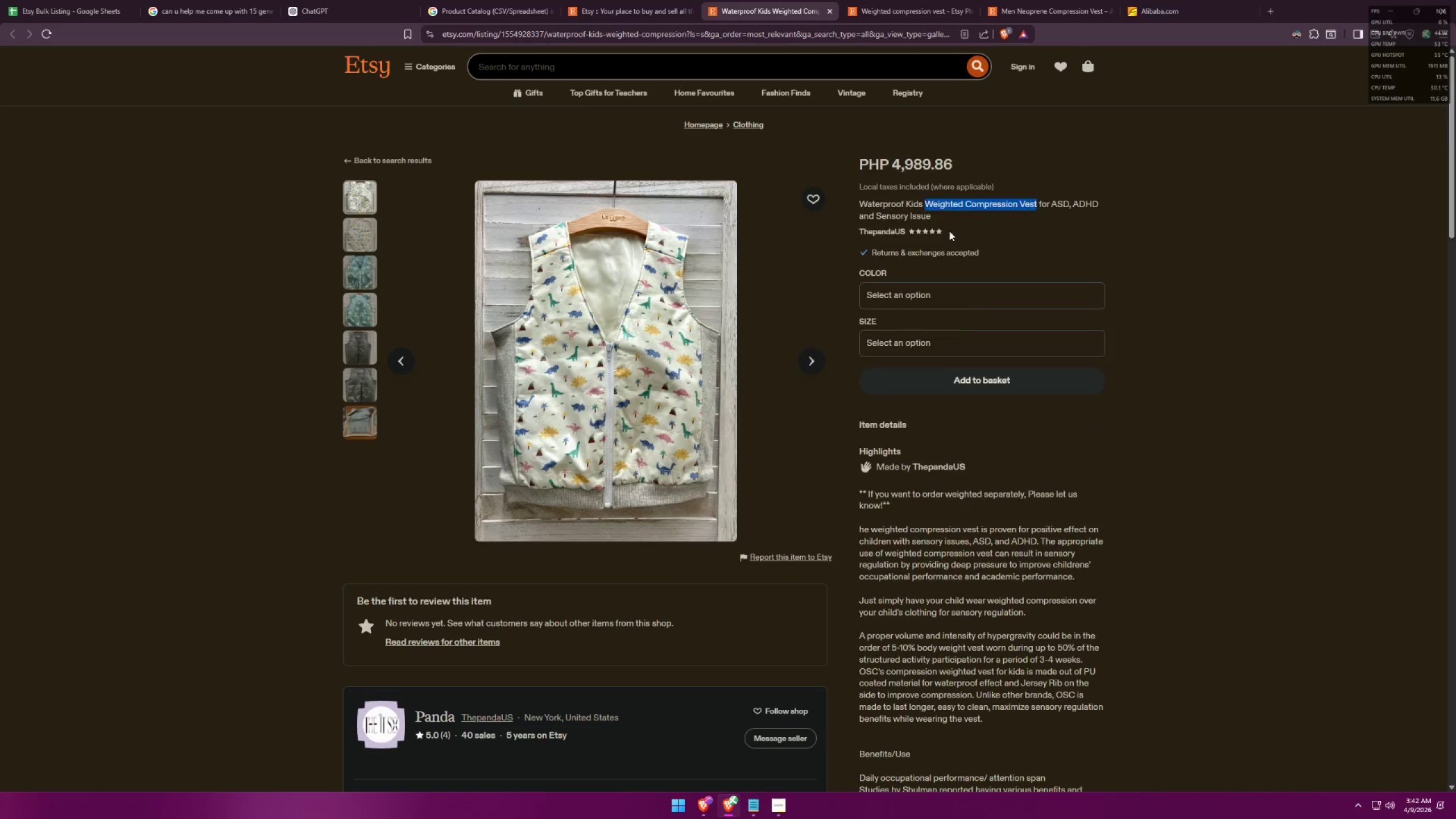 
key(Alt+AltLeft)
 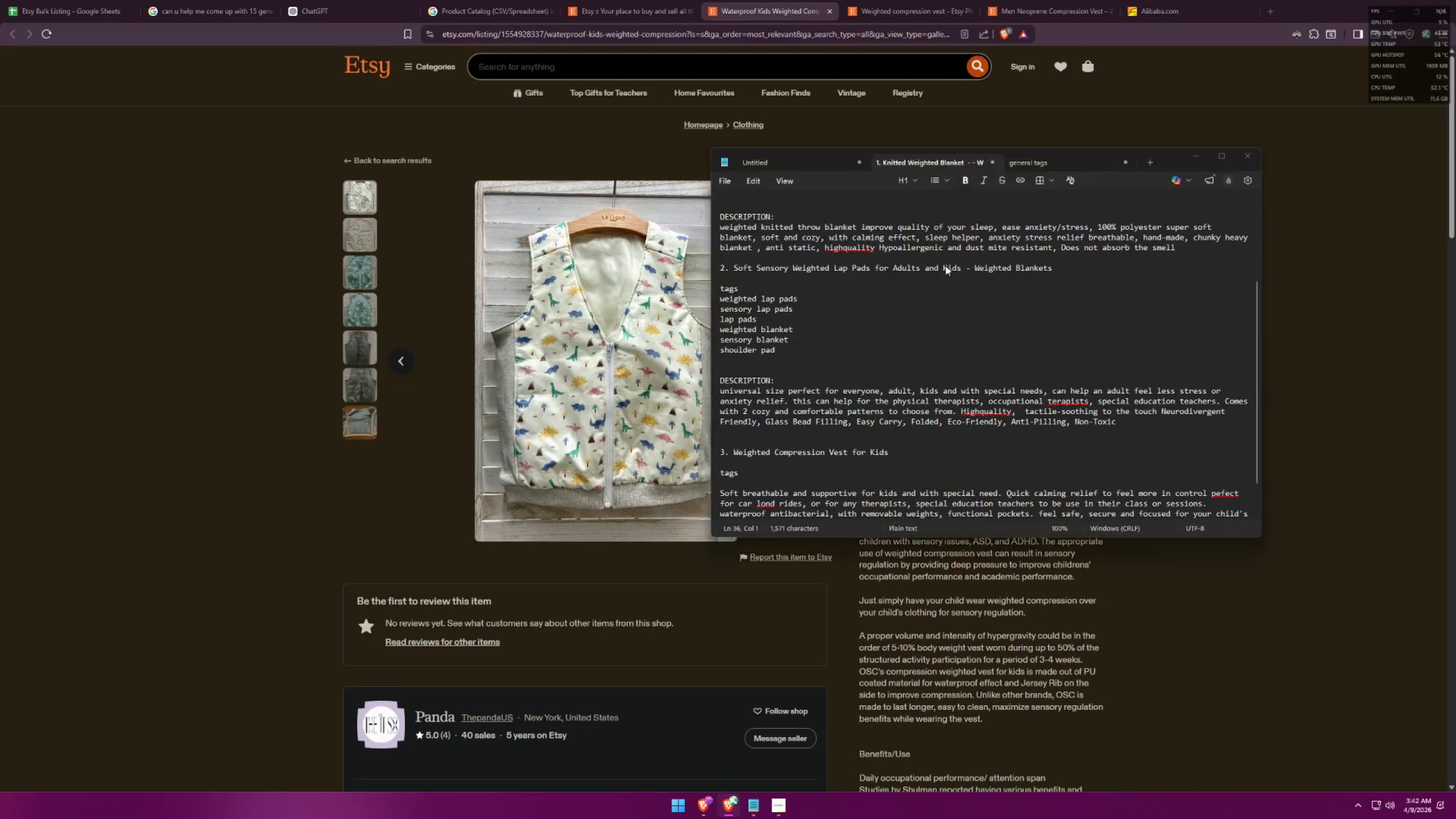 
key(Alt+Tab)
 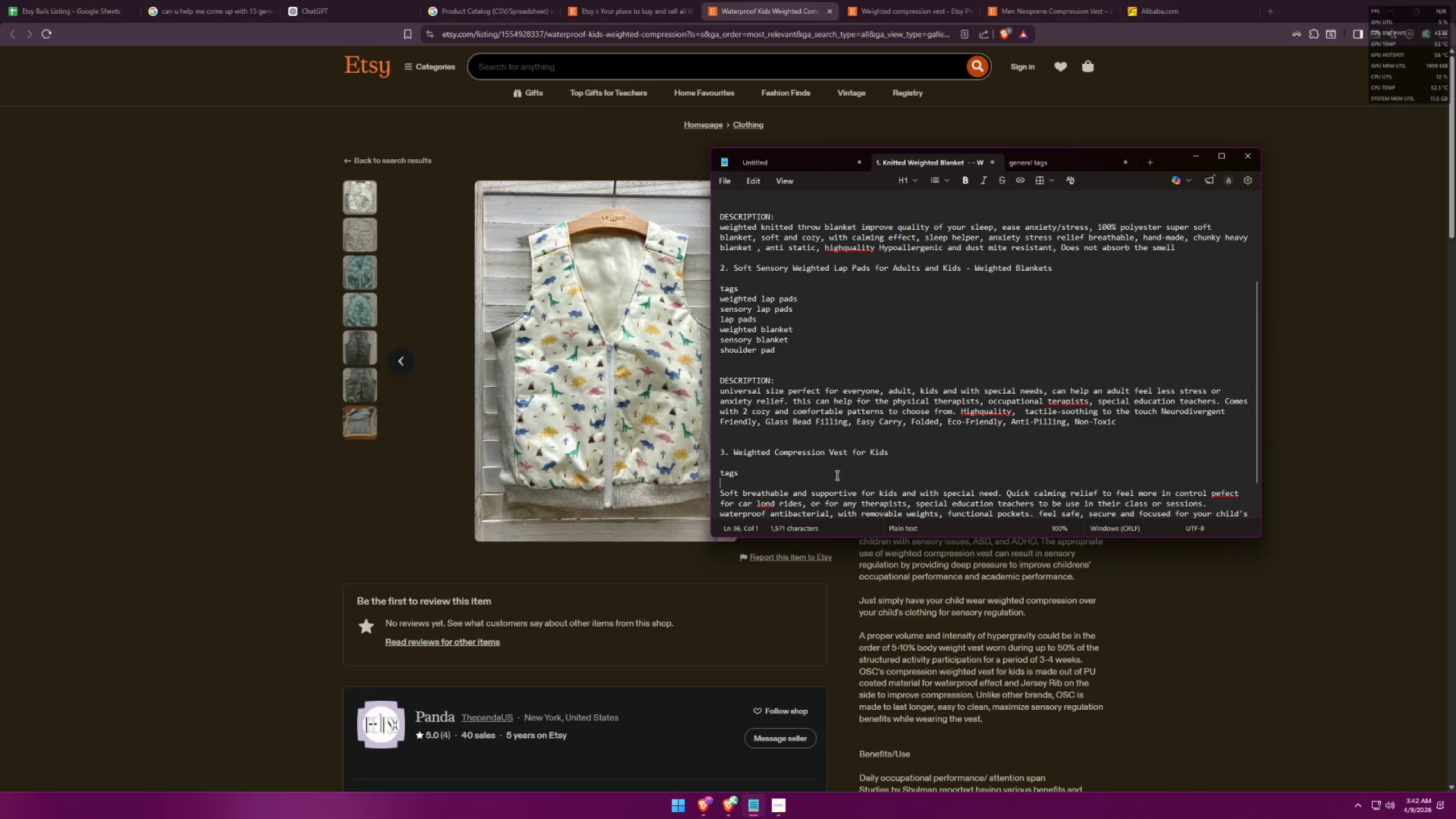 
key(Control+ControlLeft)
 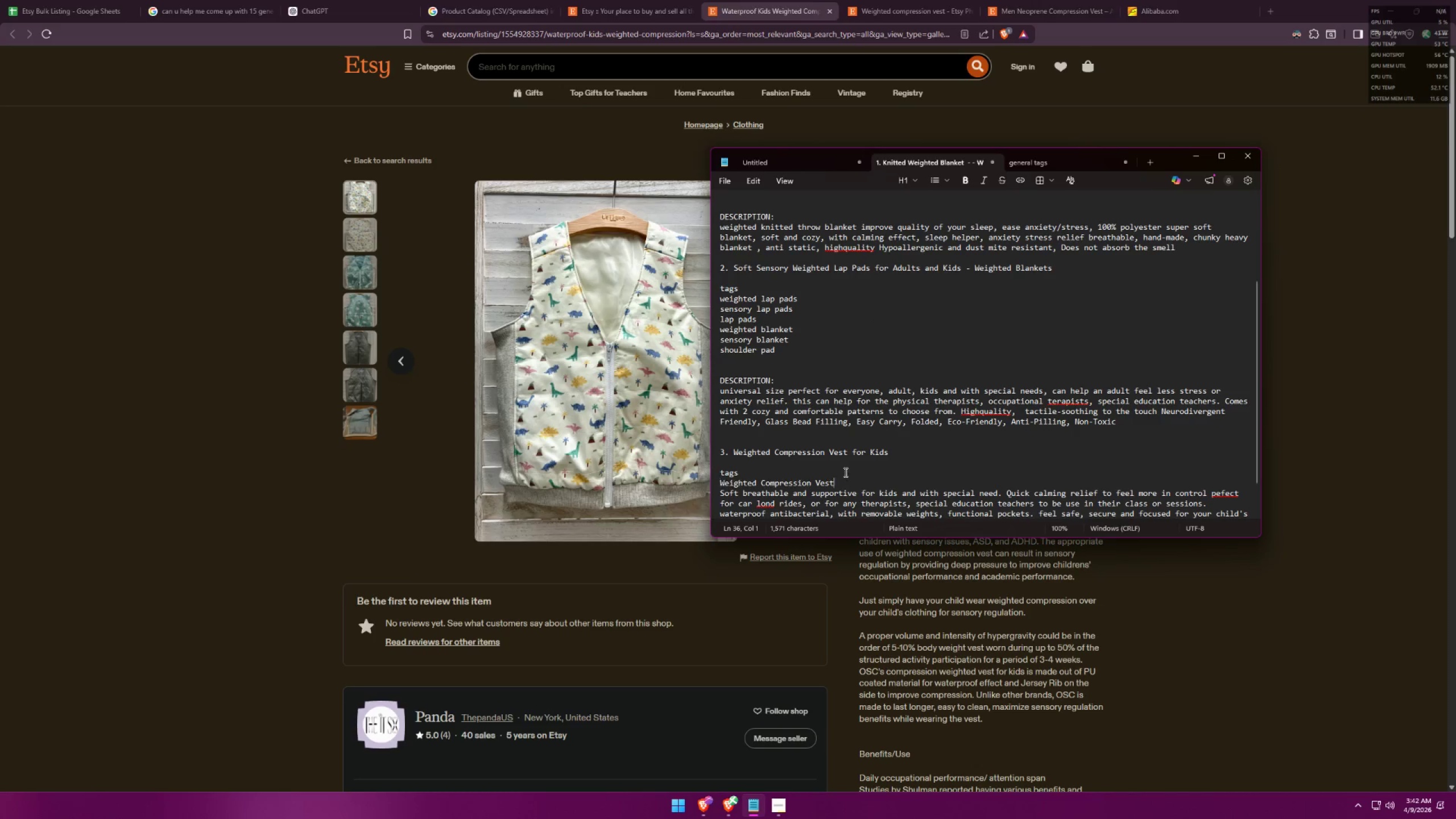 
key(Control+V)
 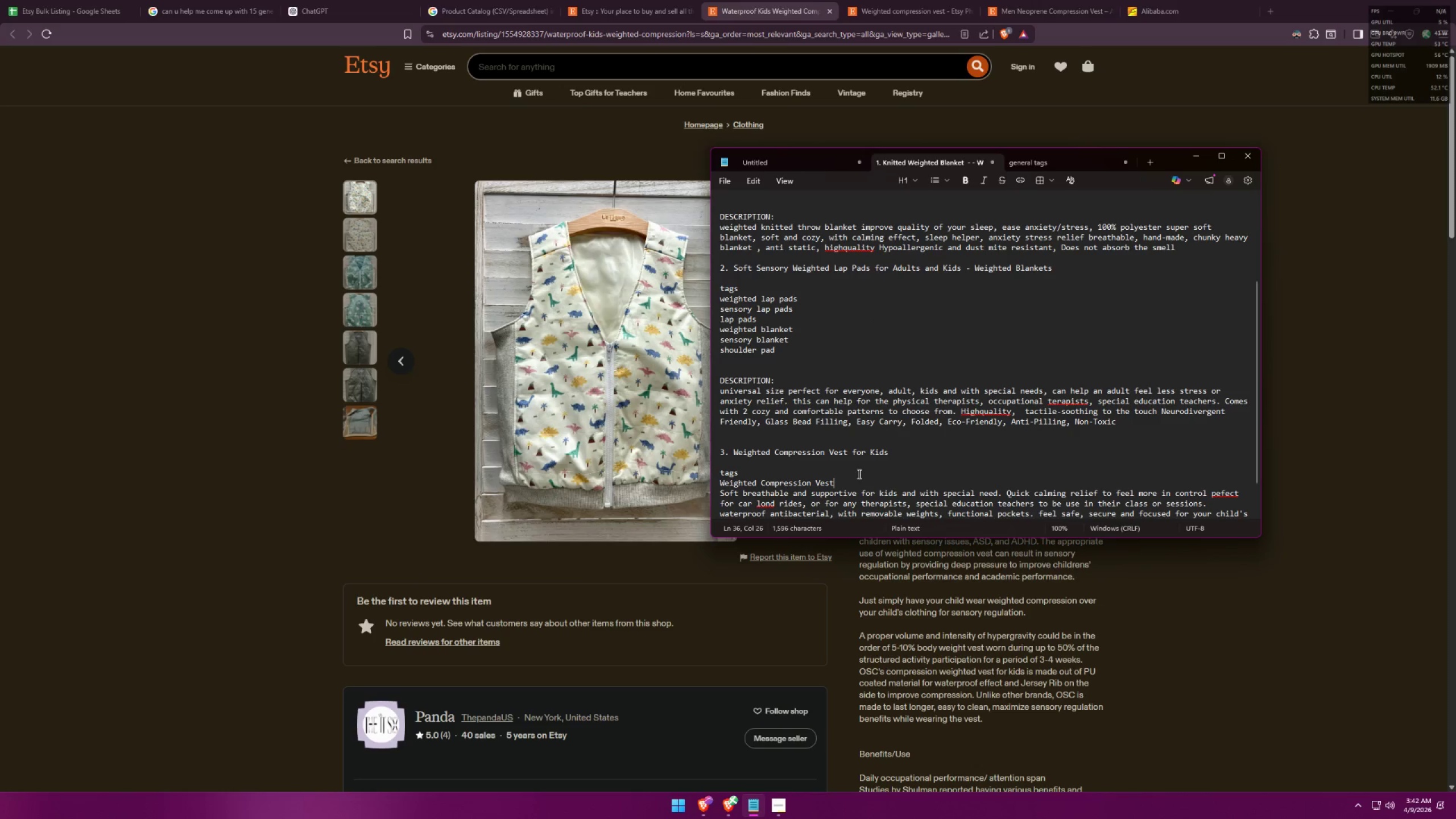 
key(Shift+Backslash)
 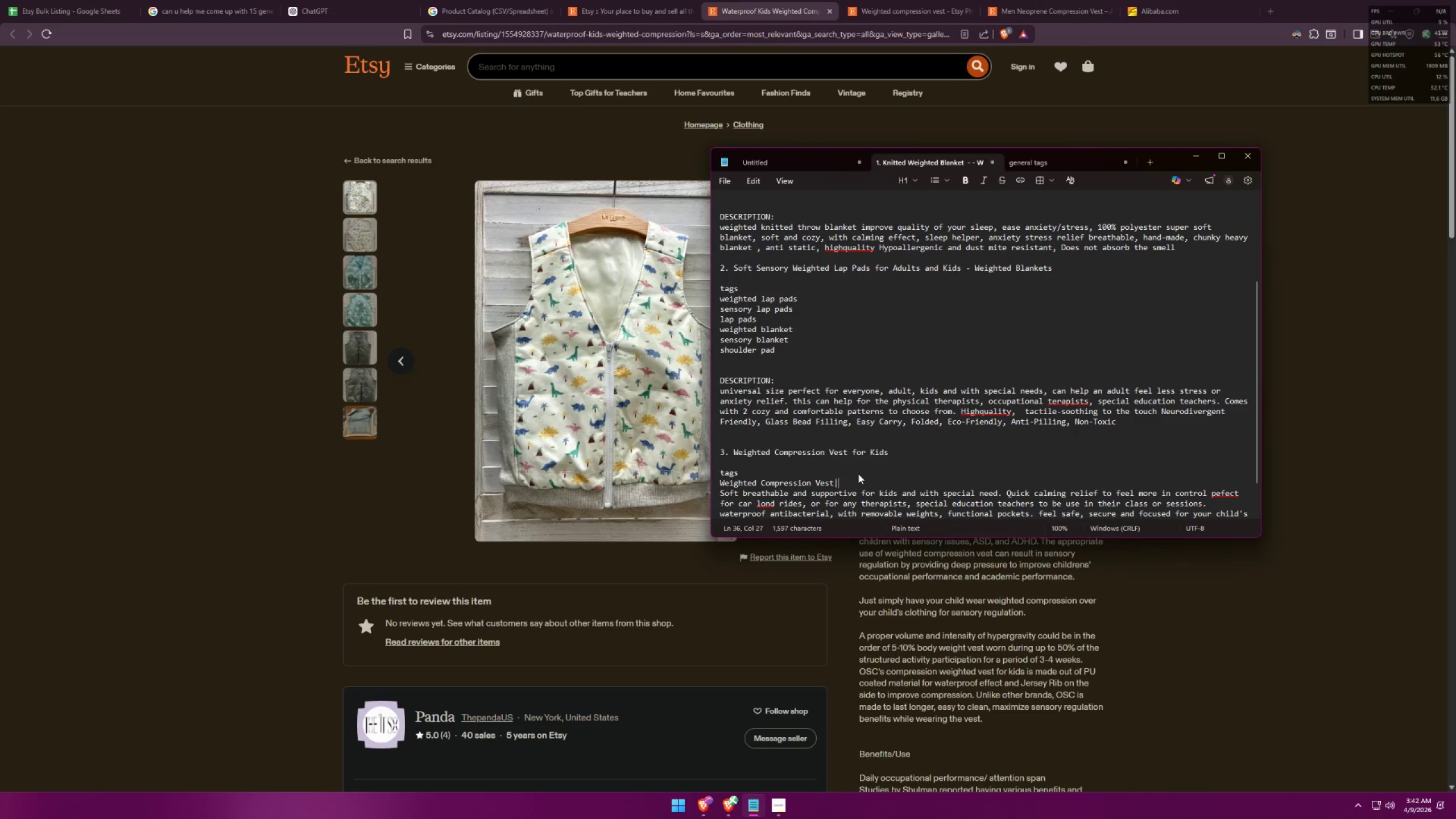 
key(Backspace)
 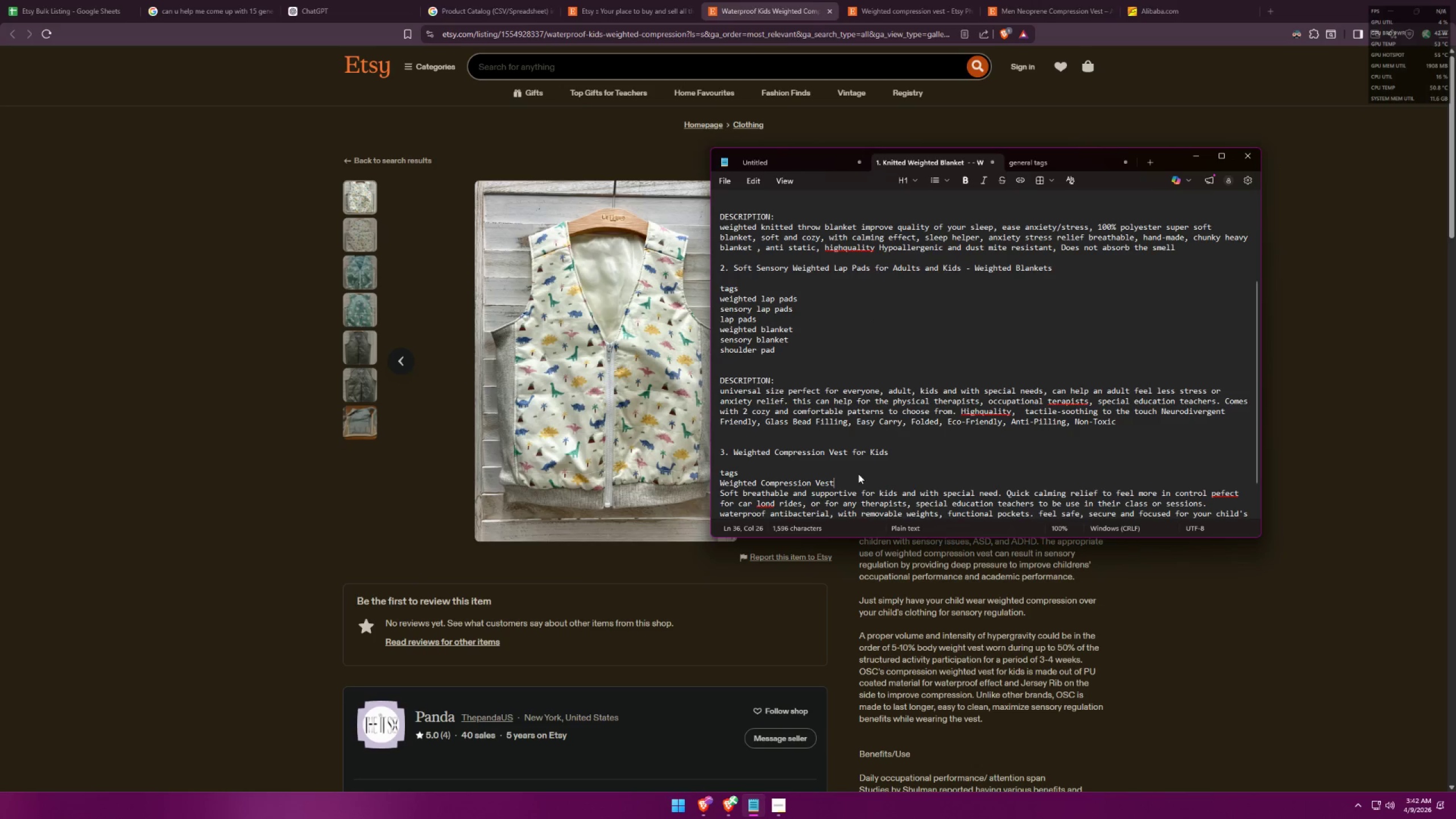 
key(Shift+ShiftLeft)
 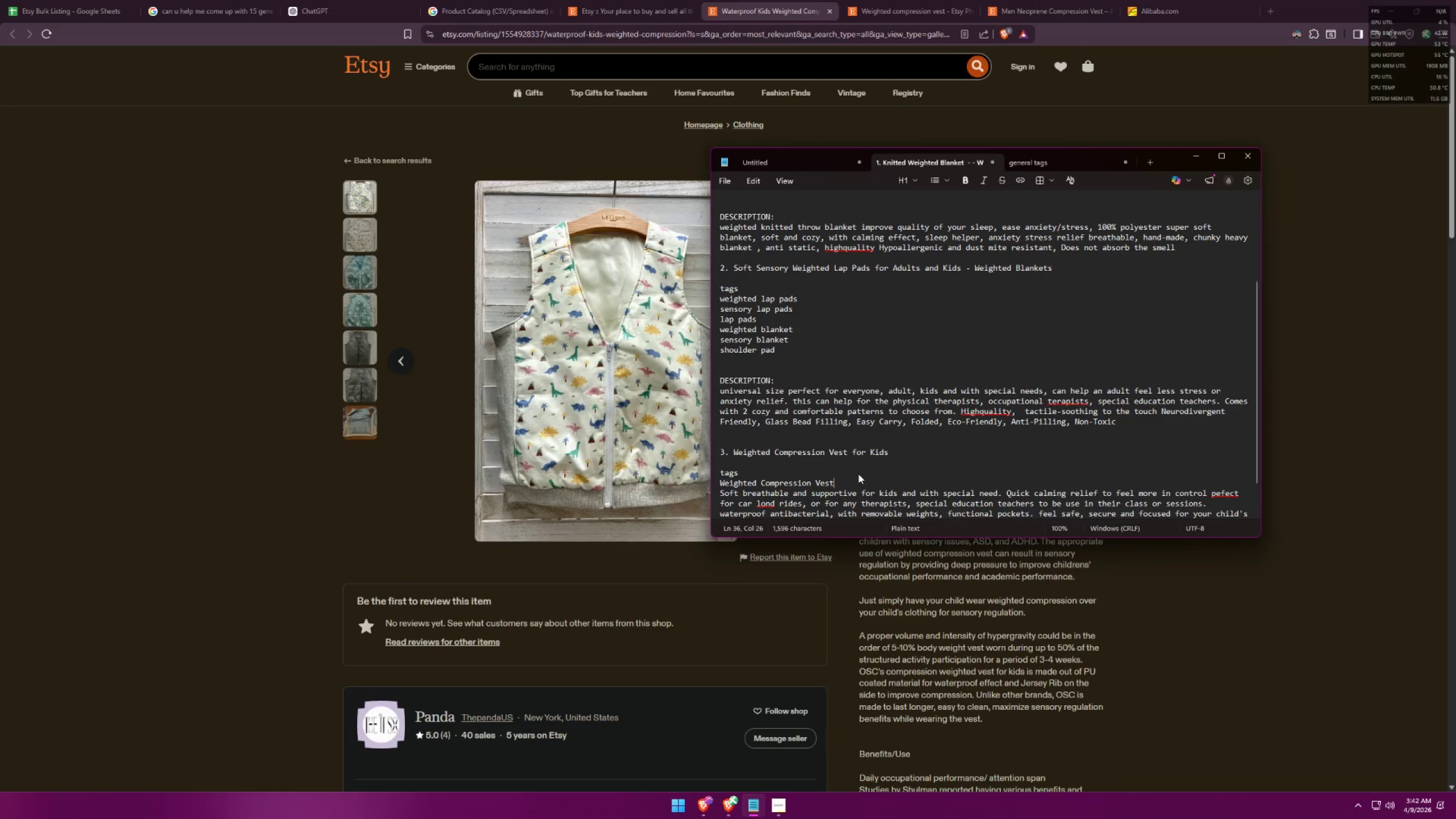 
key(Shift+Enter)
 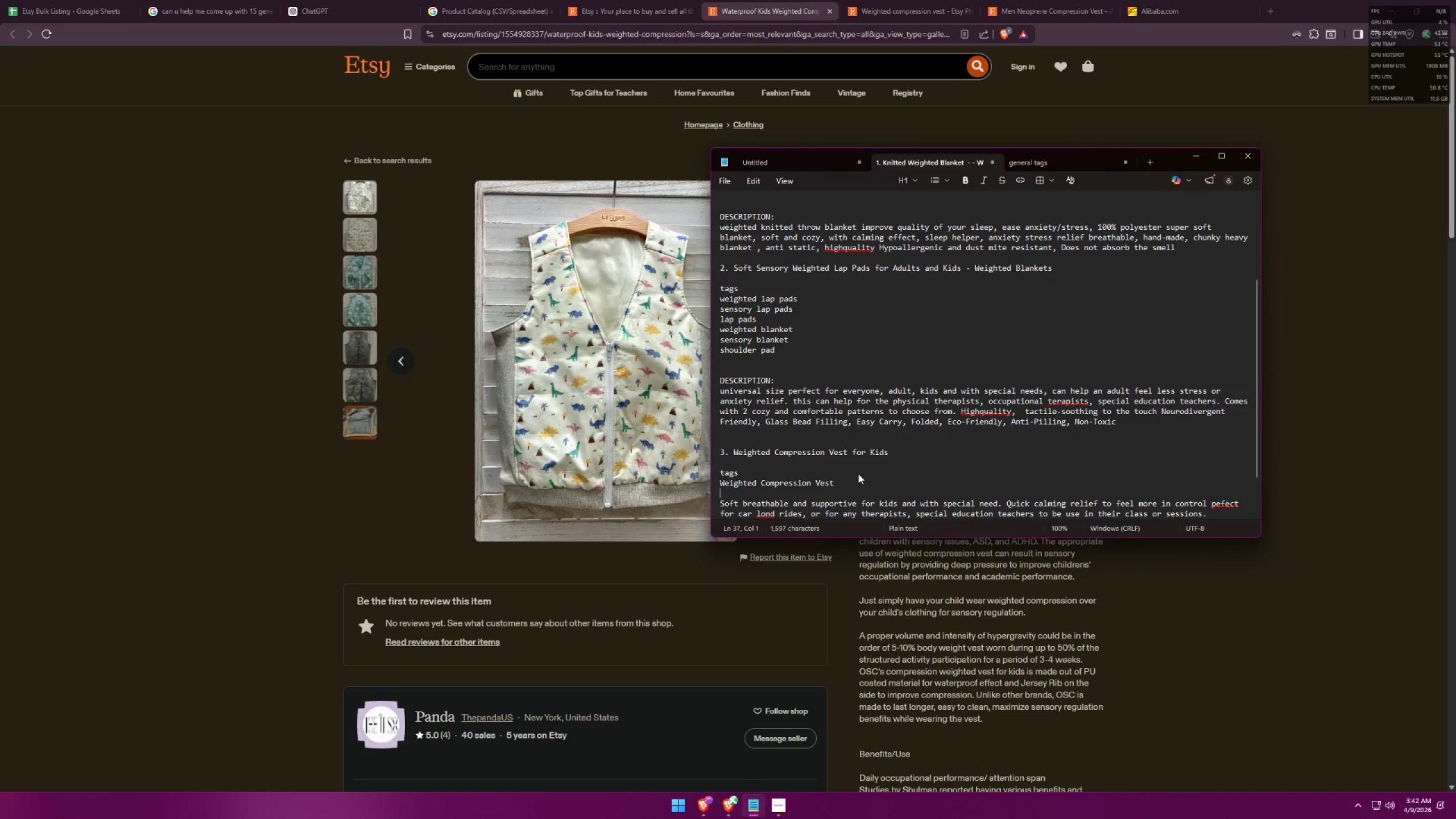 
type(Weighted Vest)
 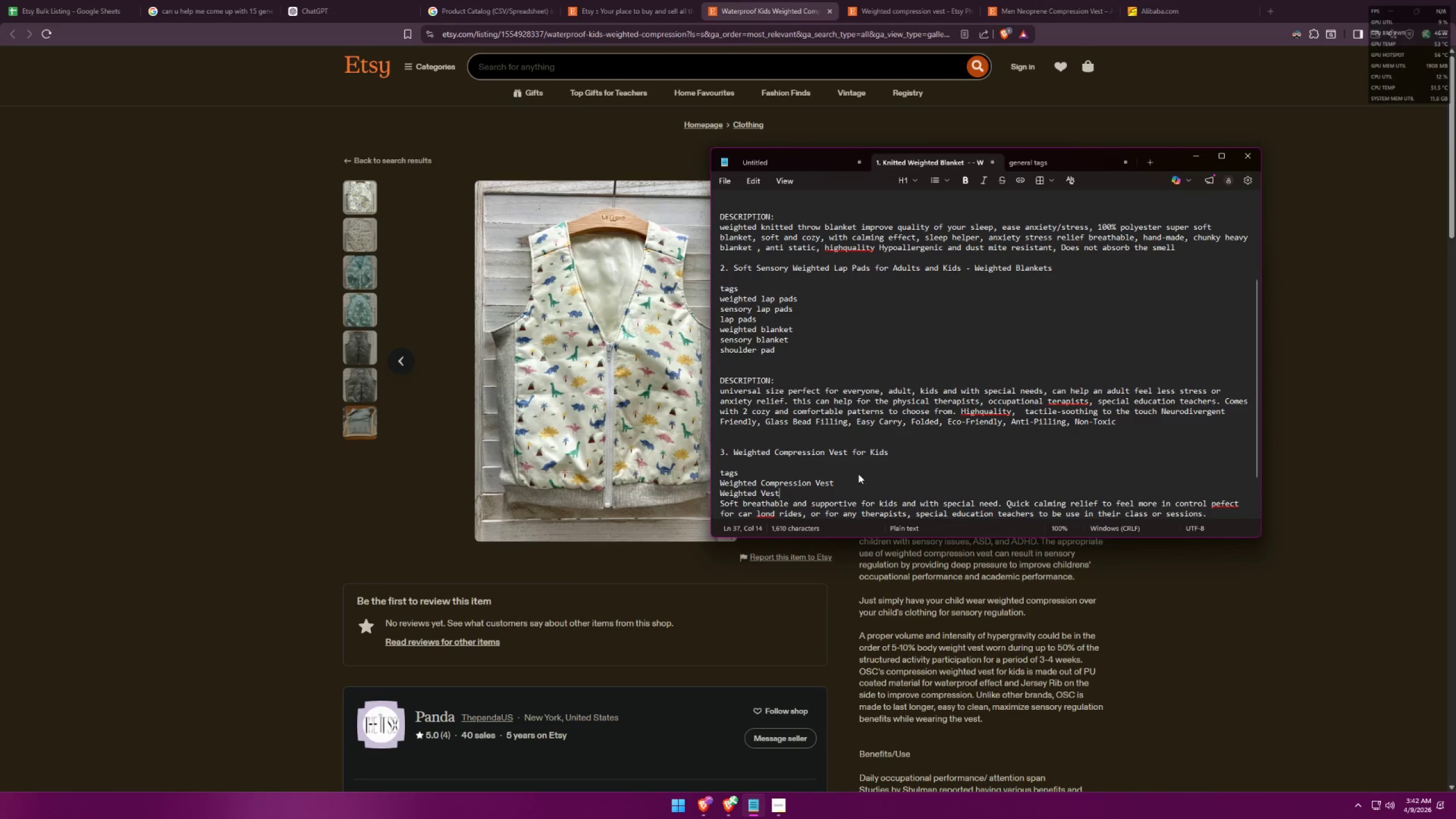 
key(Shift+Enter)
 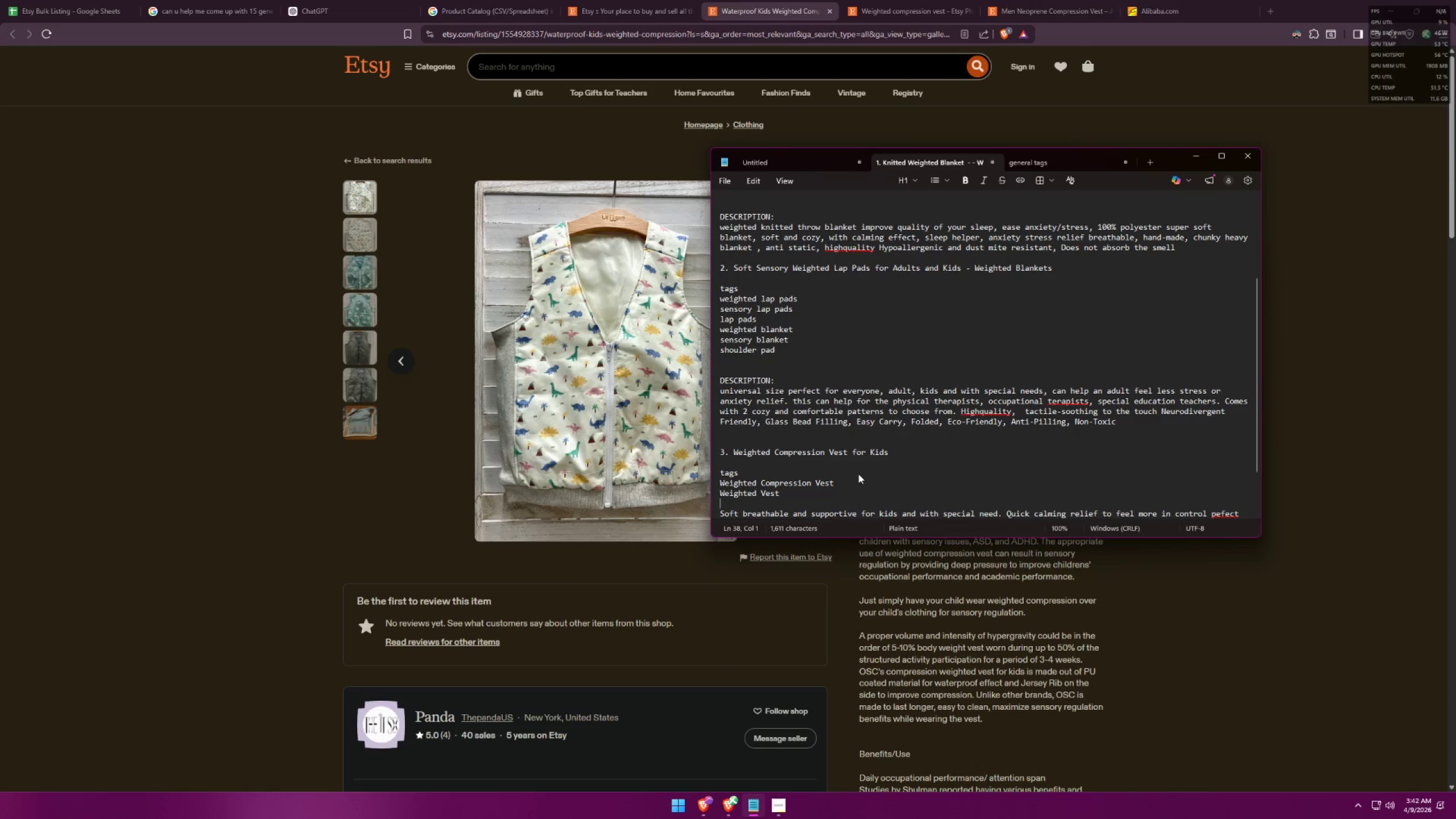 
type(Compression Vest)
 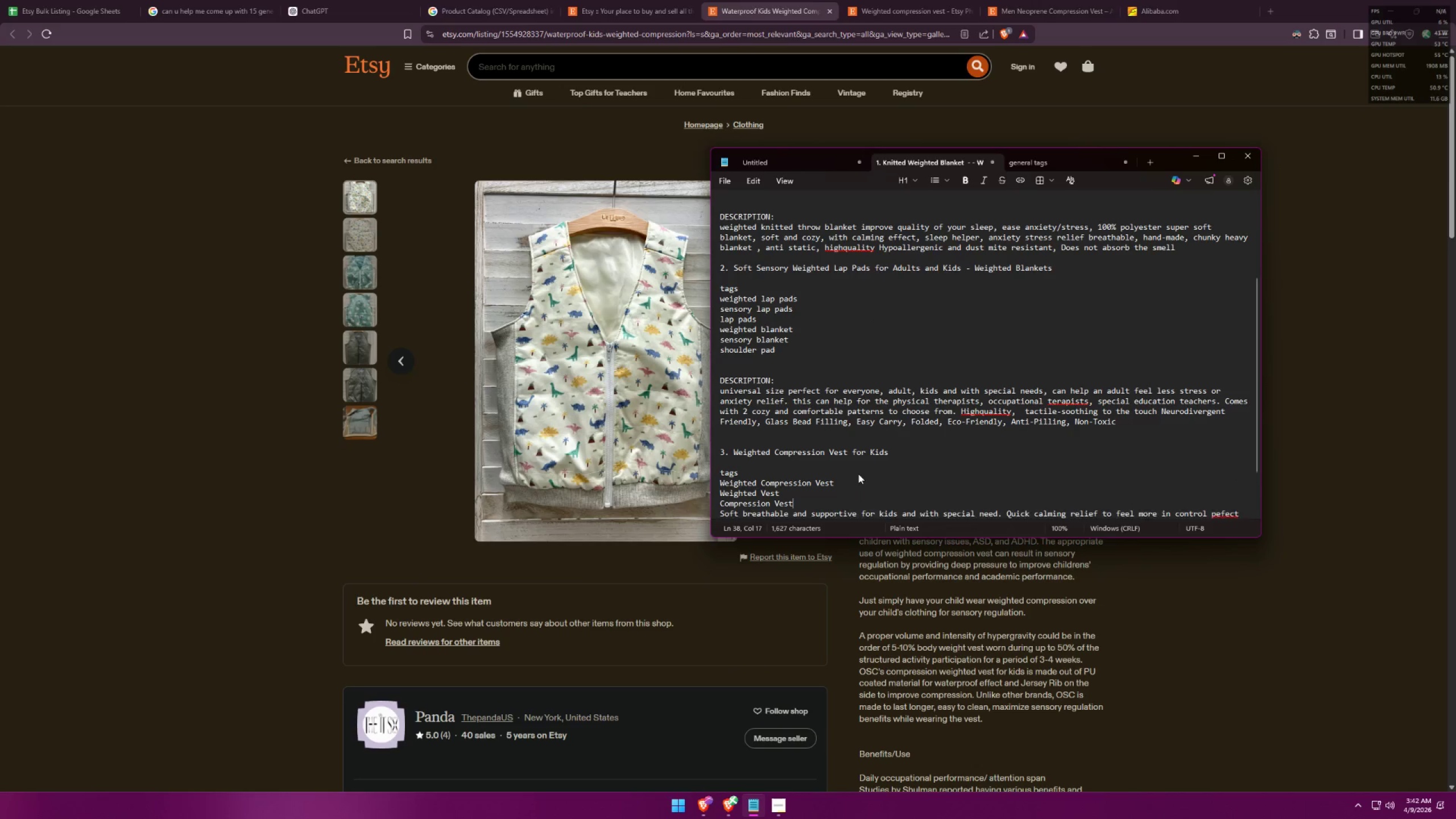 
key(Shift+Enter)
 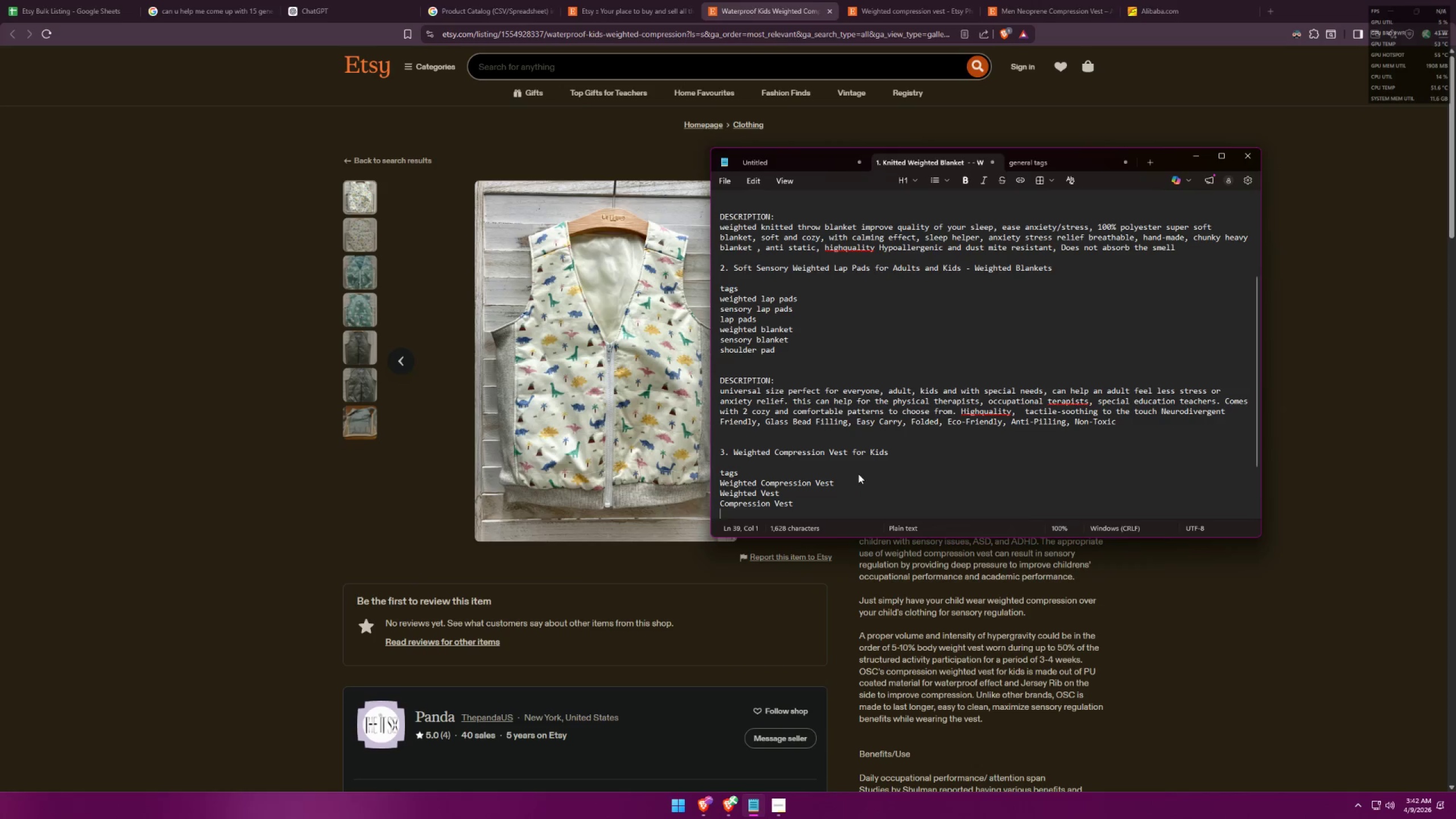 
key(Enter)
 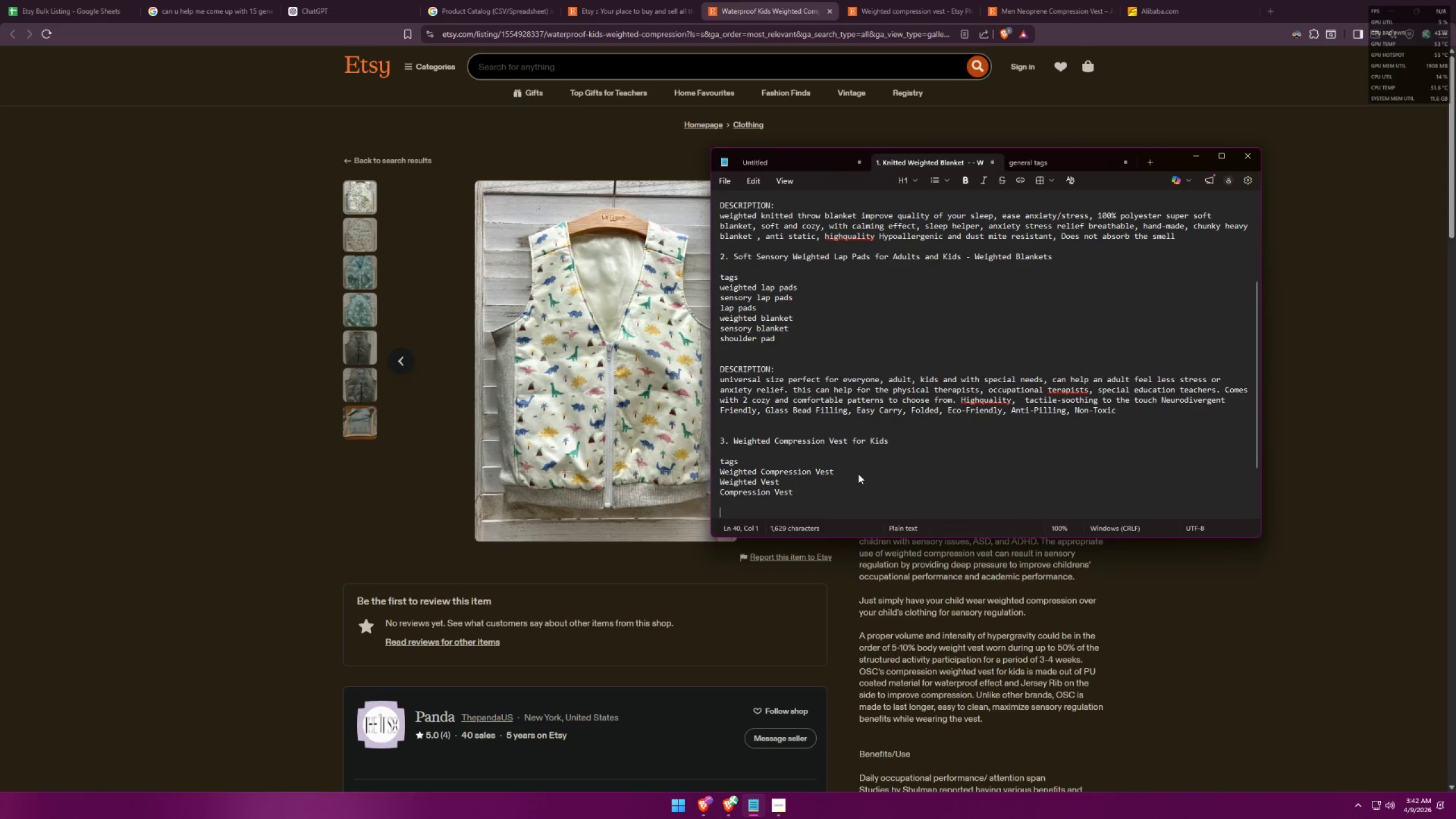 
key(ArrowUp)
 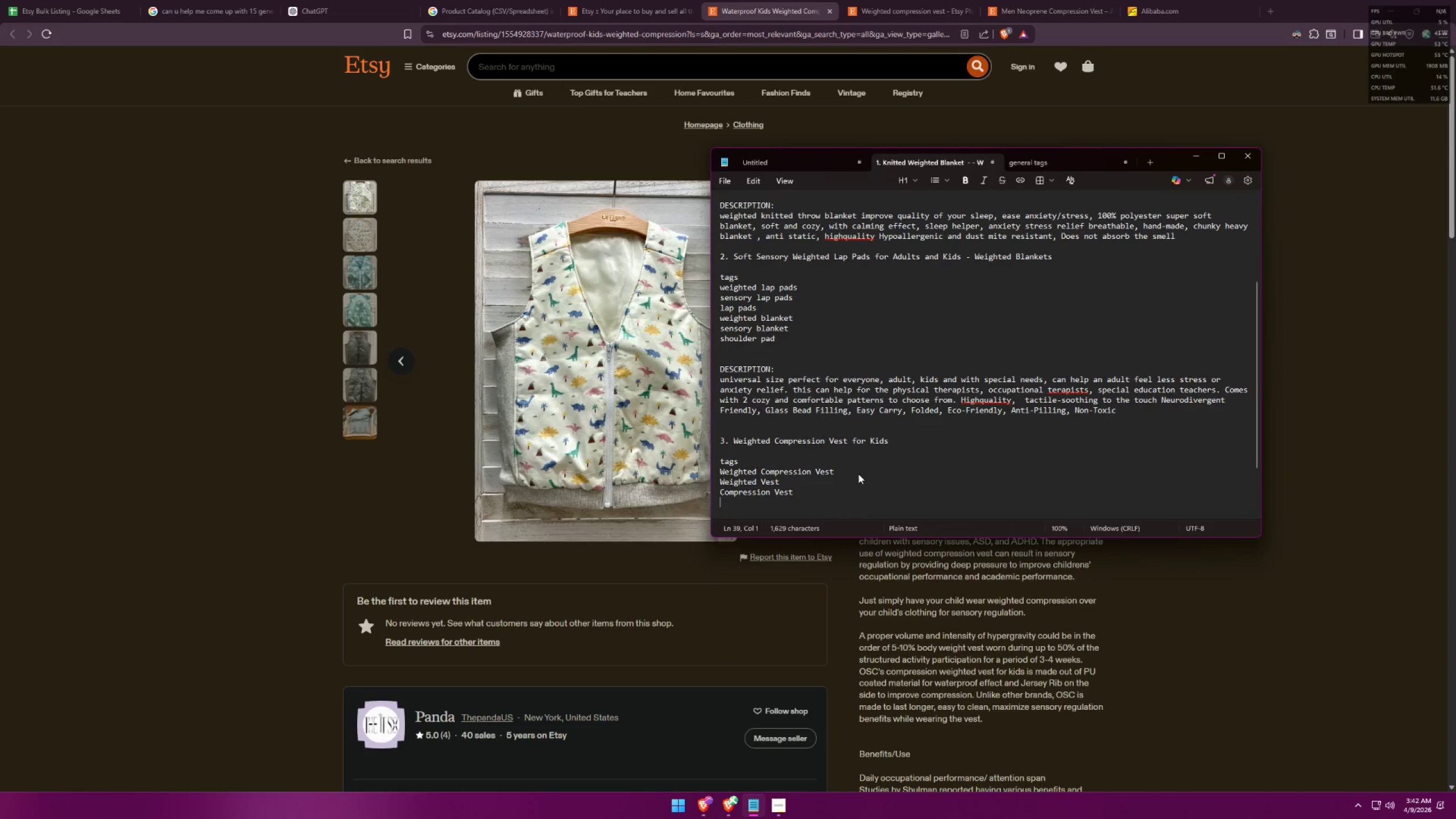 
key(Alt+AltLeft)
 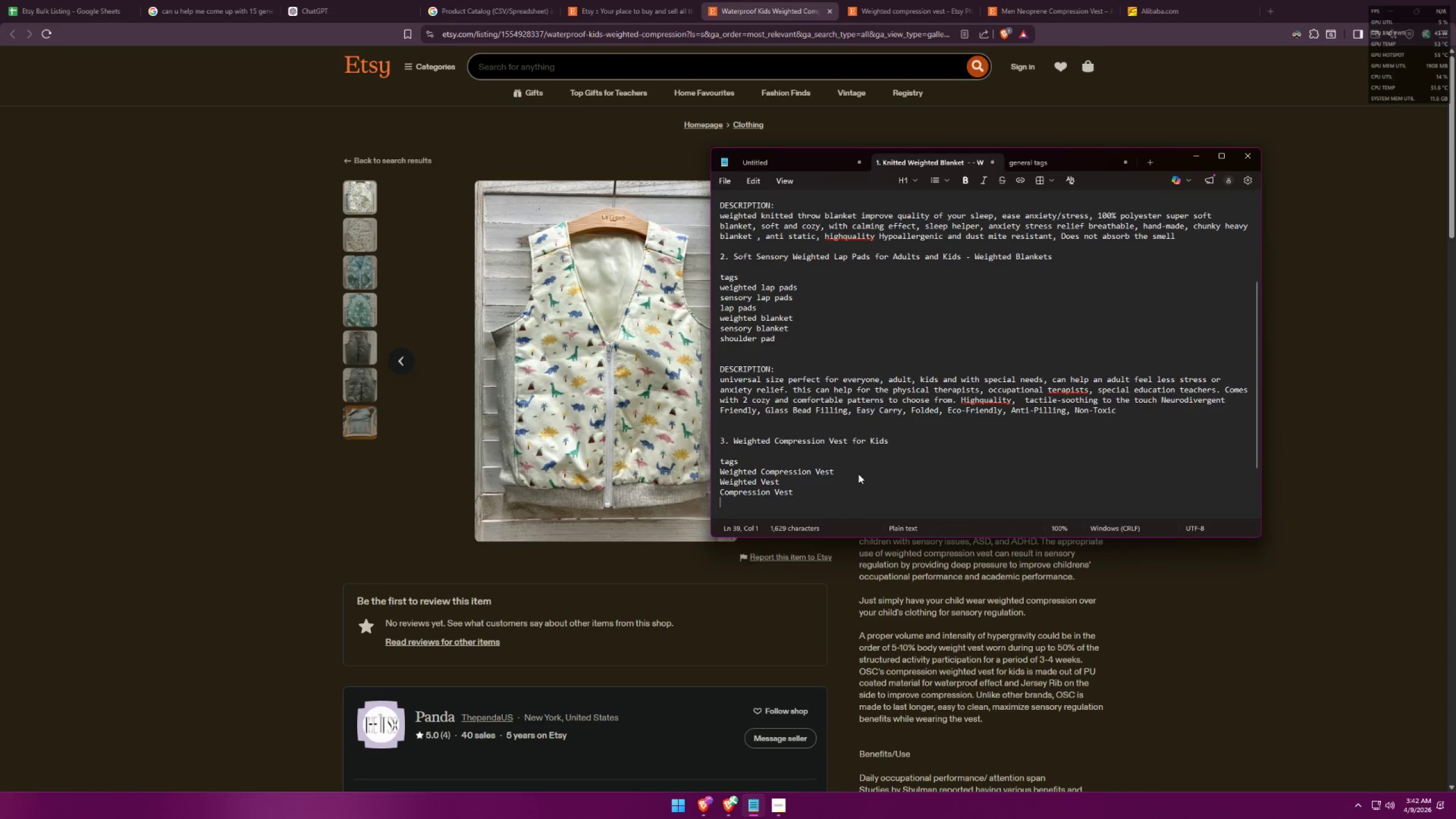 
key(Alt+Tab)
 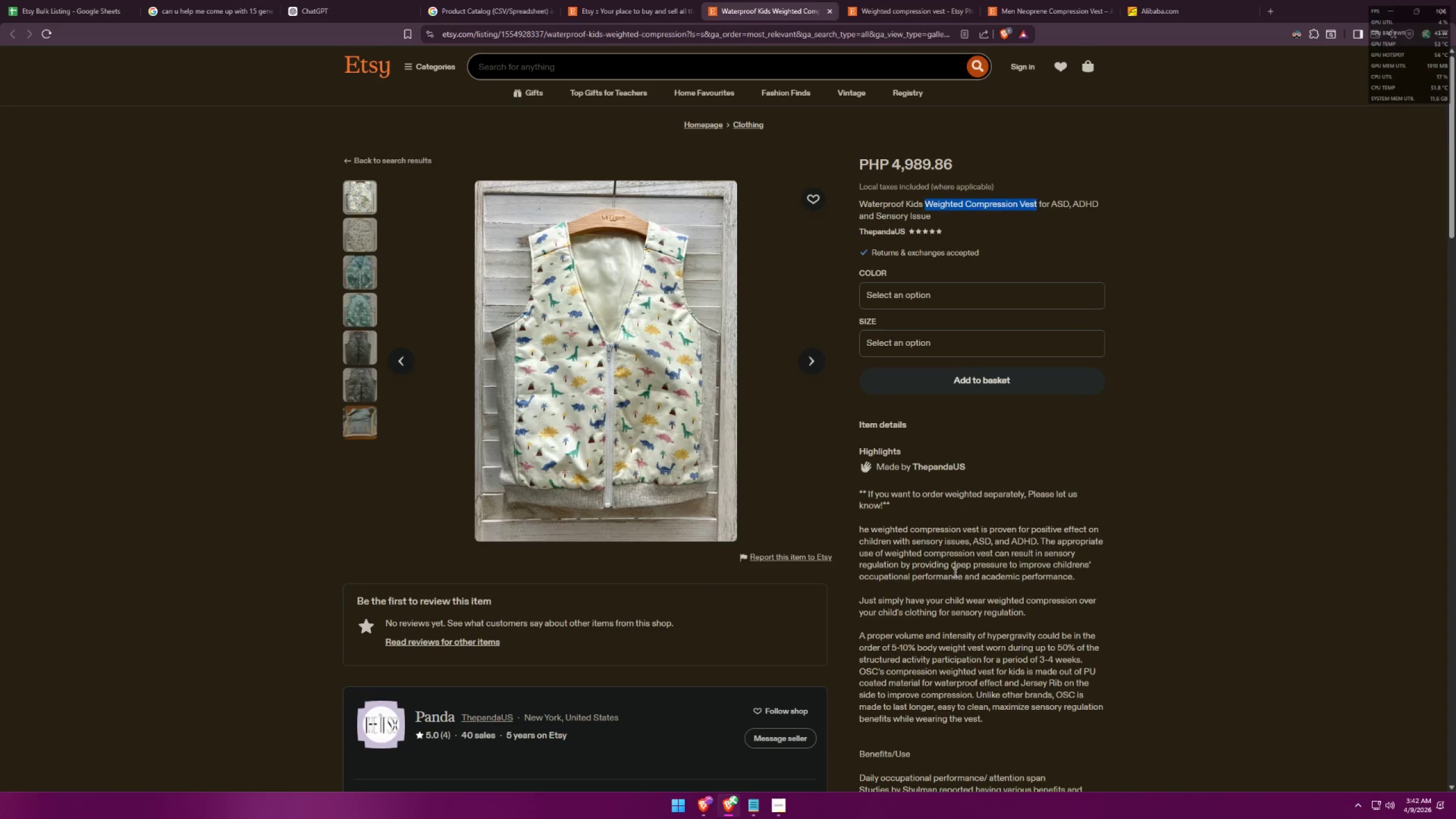 
key(Alt+AltLeft)
 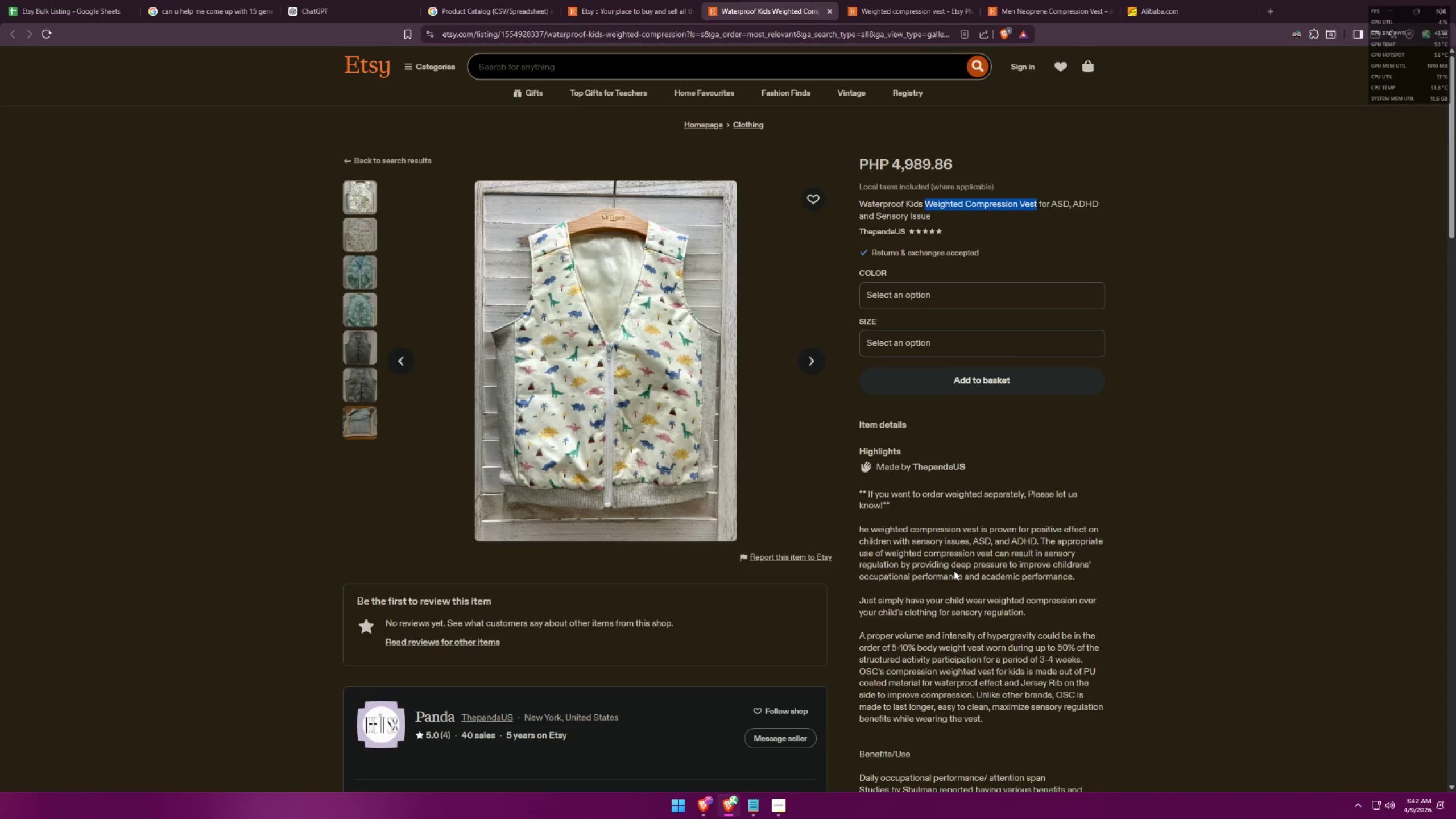 
key(Alt+Tab)
 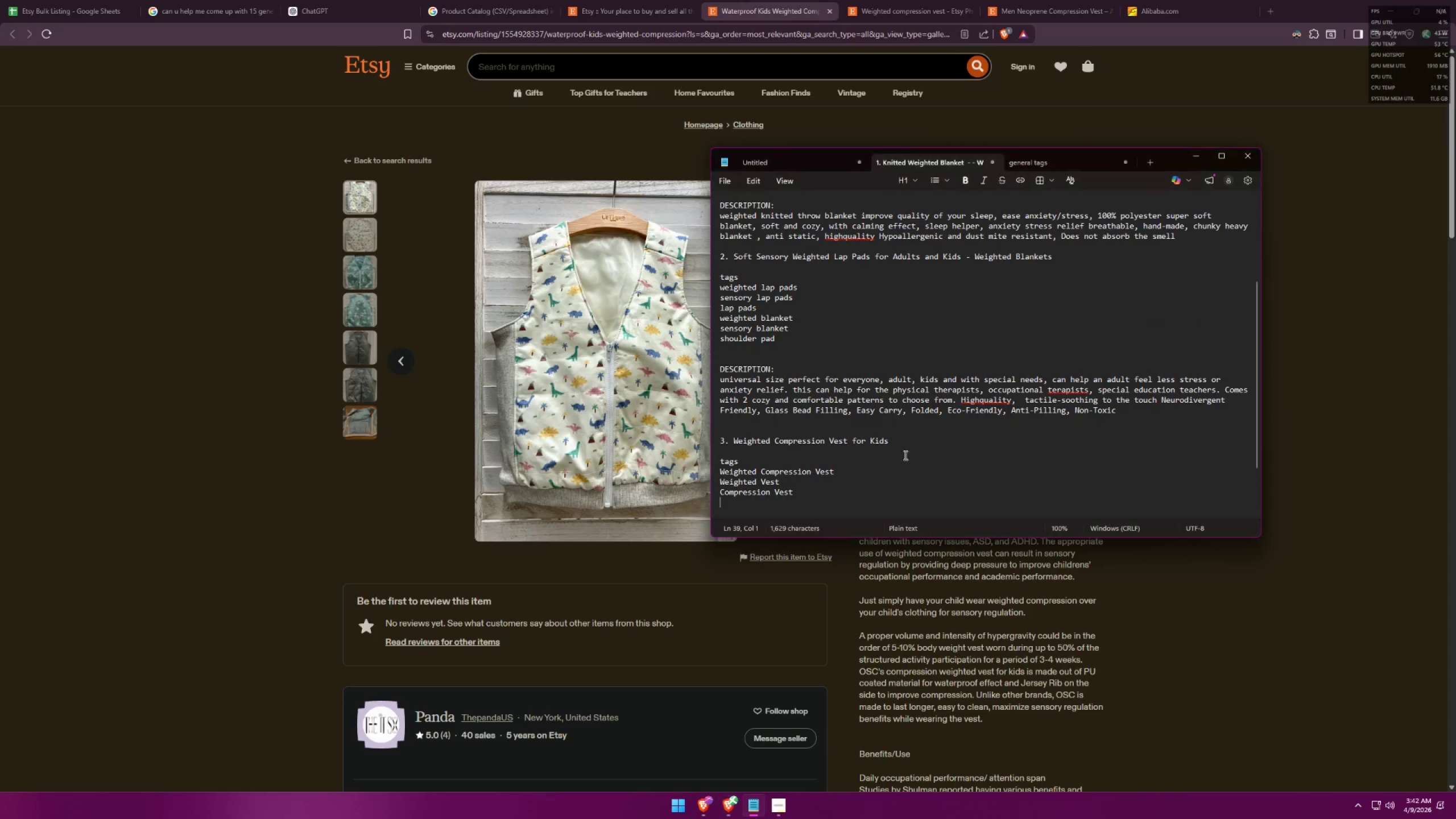 
key(Alt+AltLeft)
 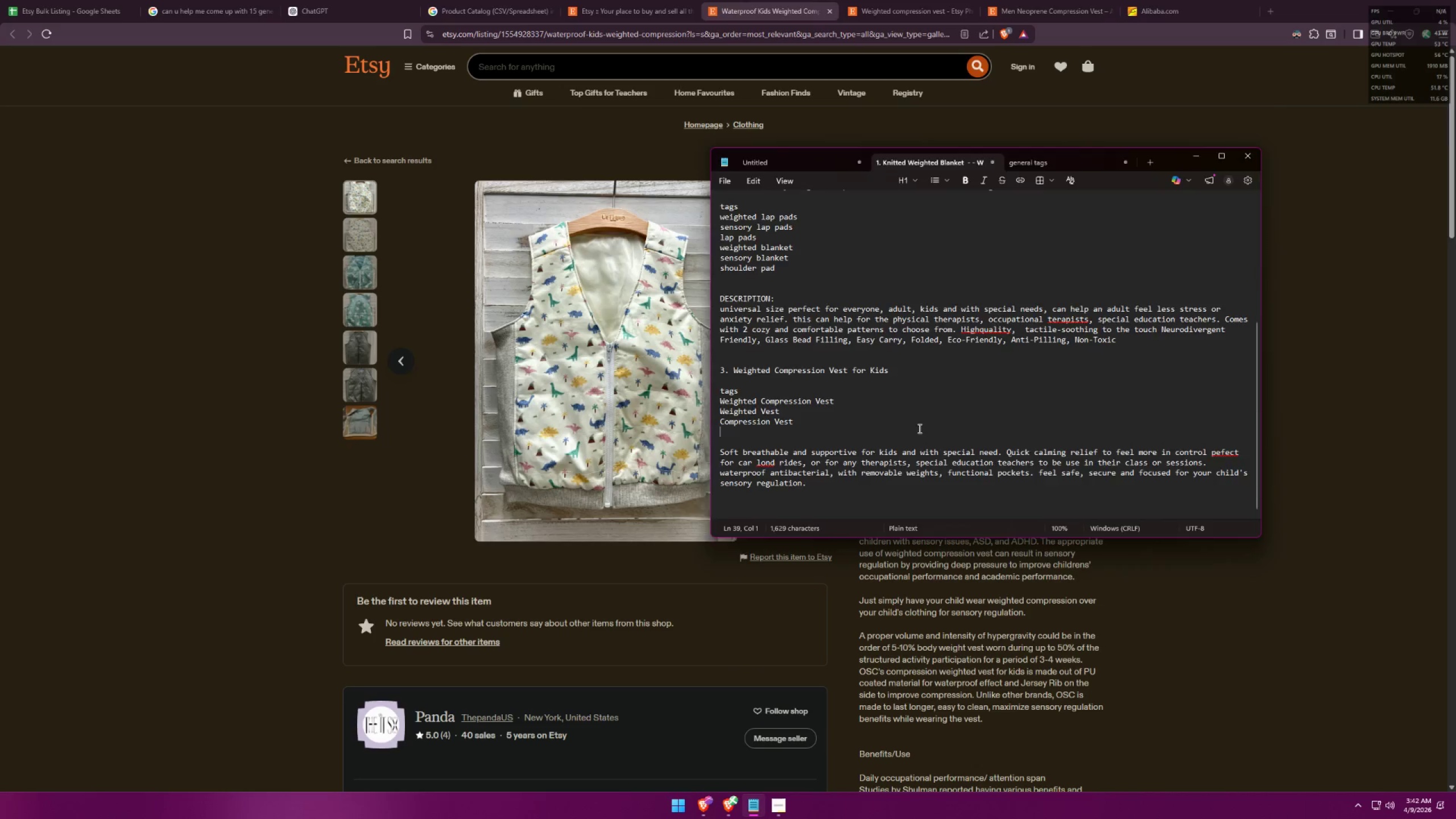 
key(Alt+Tab)
 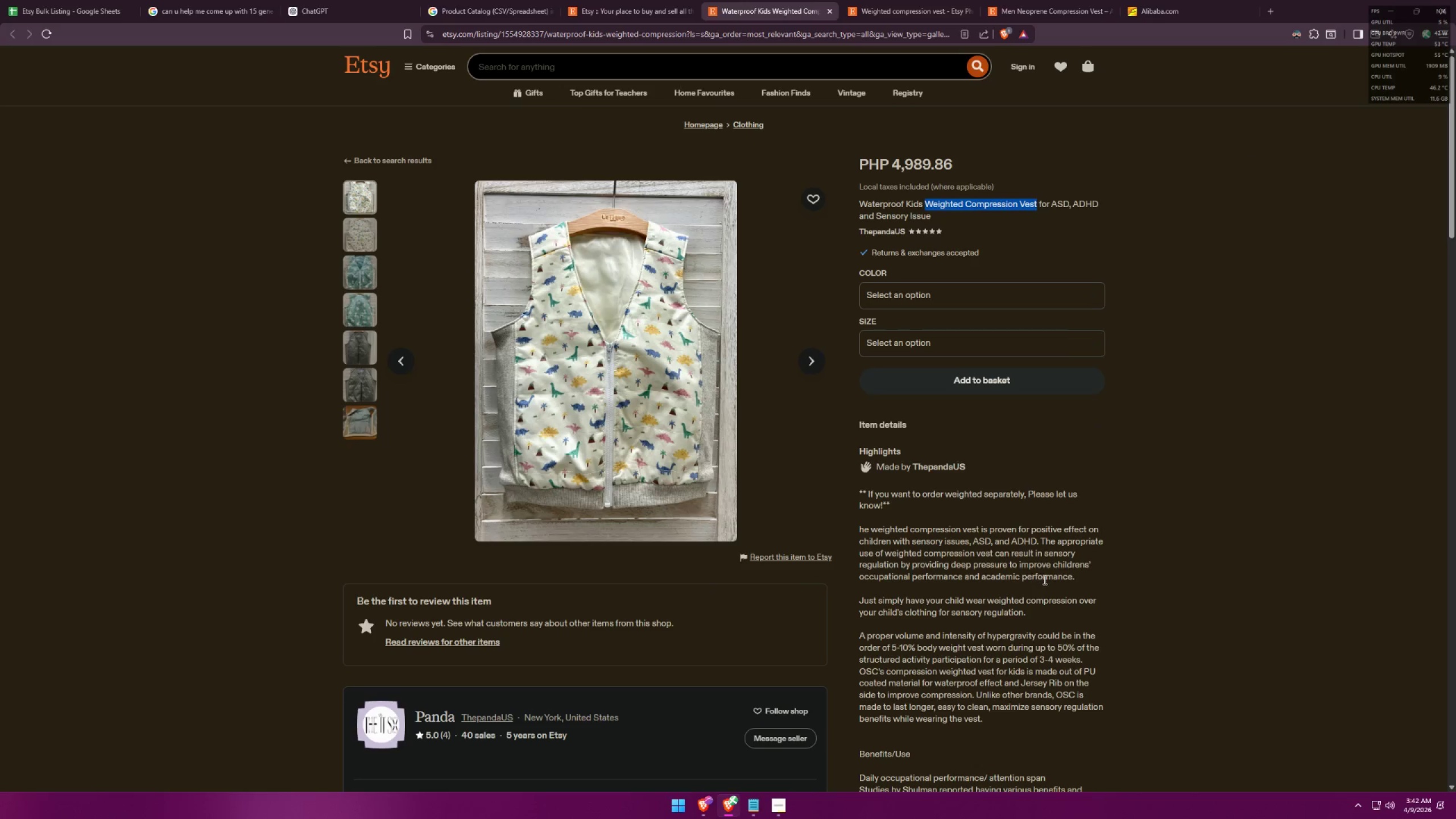 
scroll: coordinate [919, 429], scroll_direction: down, amount: 5.0
 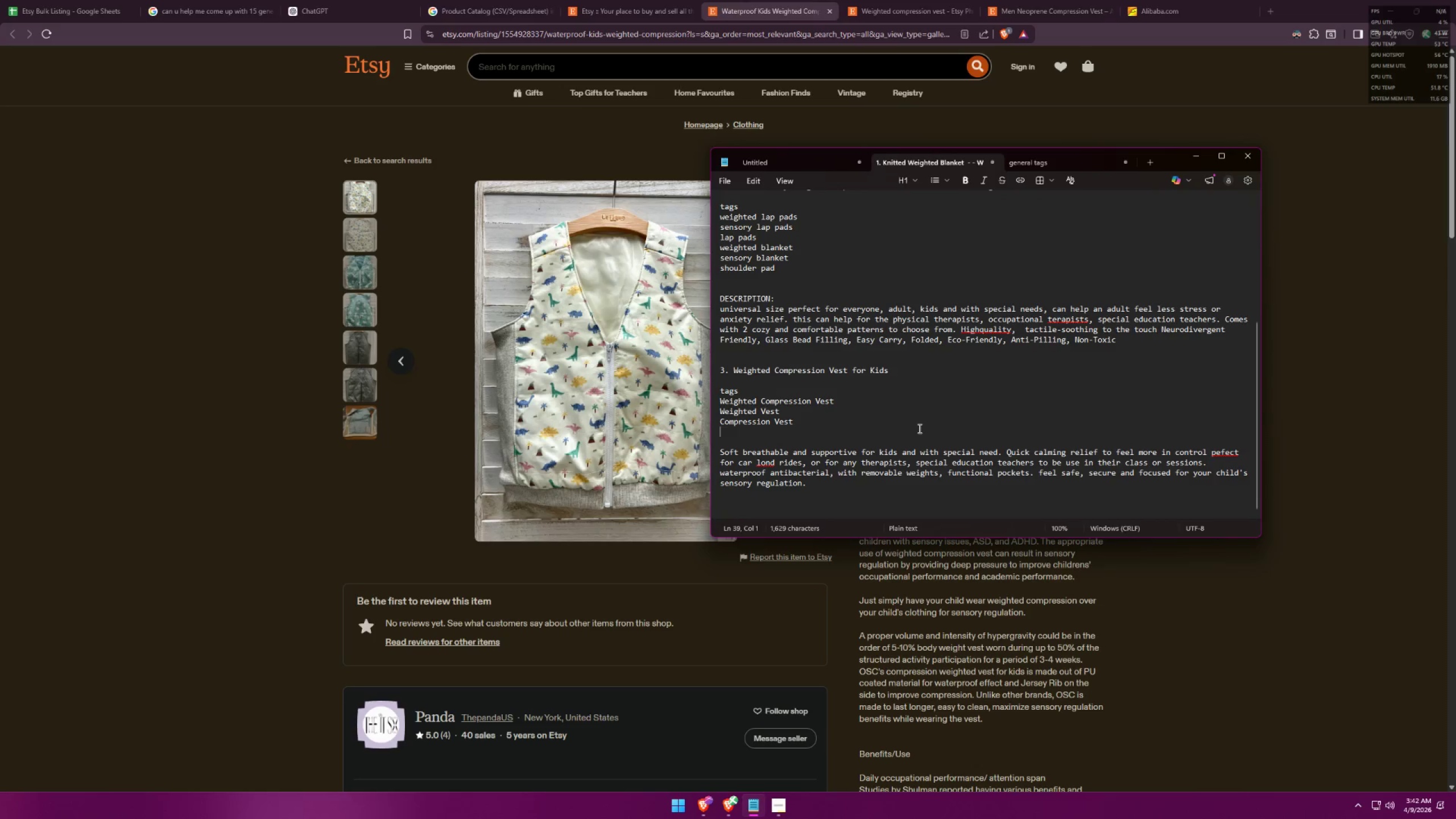 
wait(9.56)
 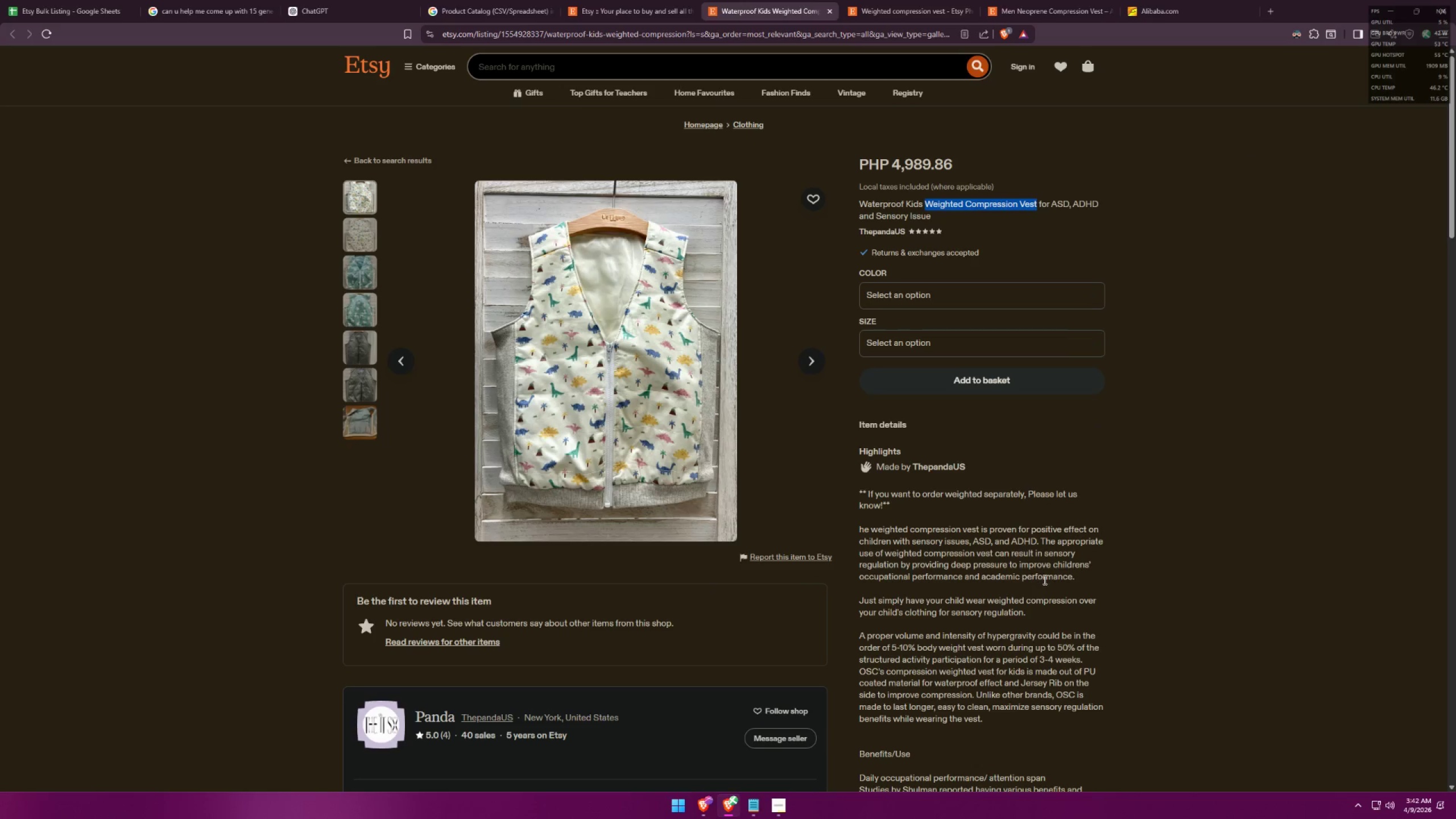 
key(Alt+AltLeft)
 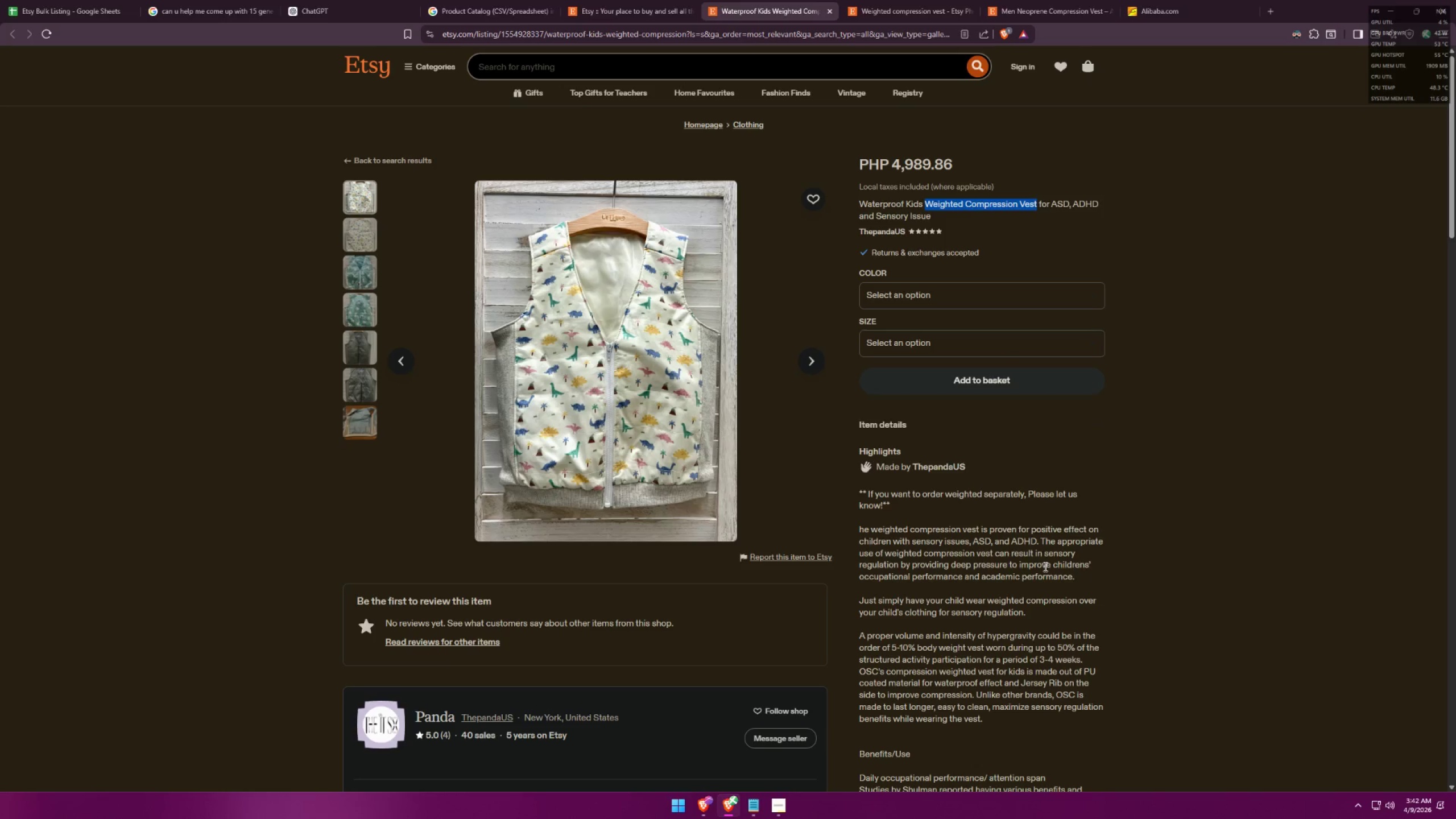 
key(Alt+Tab)
 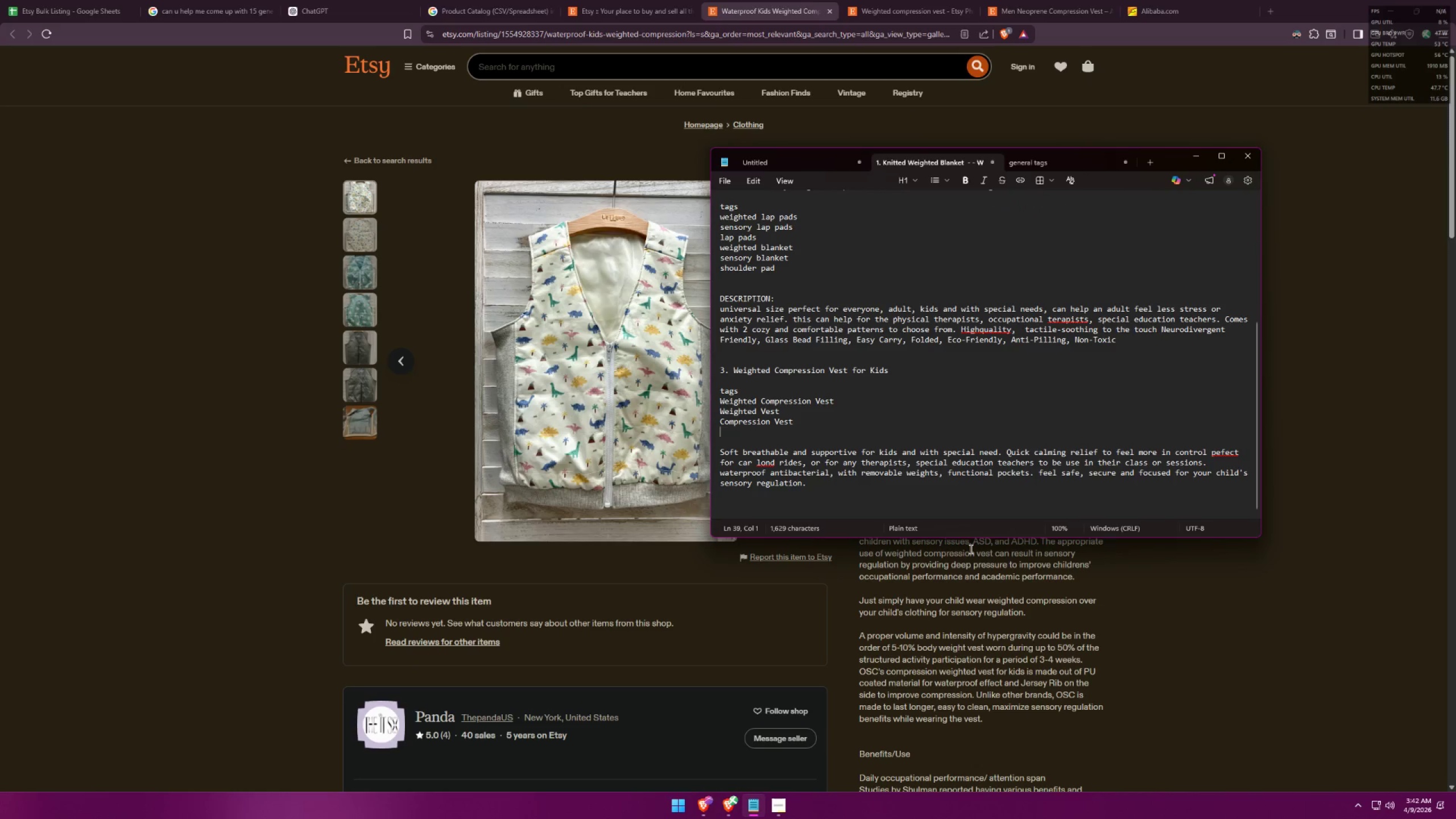 
key(Alt+AltLeft)
 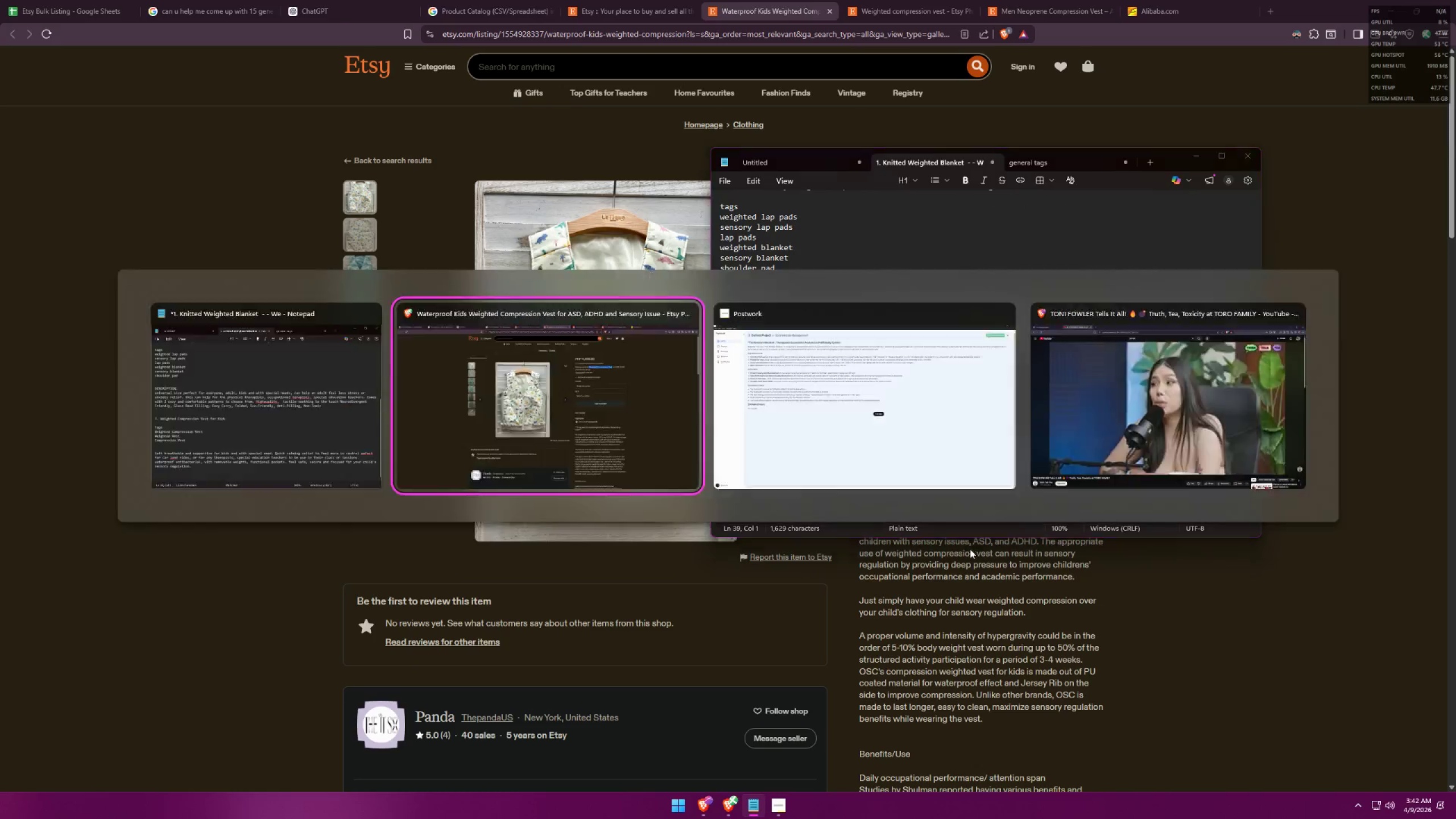 
key(Alt+Tab)
 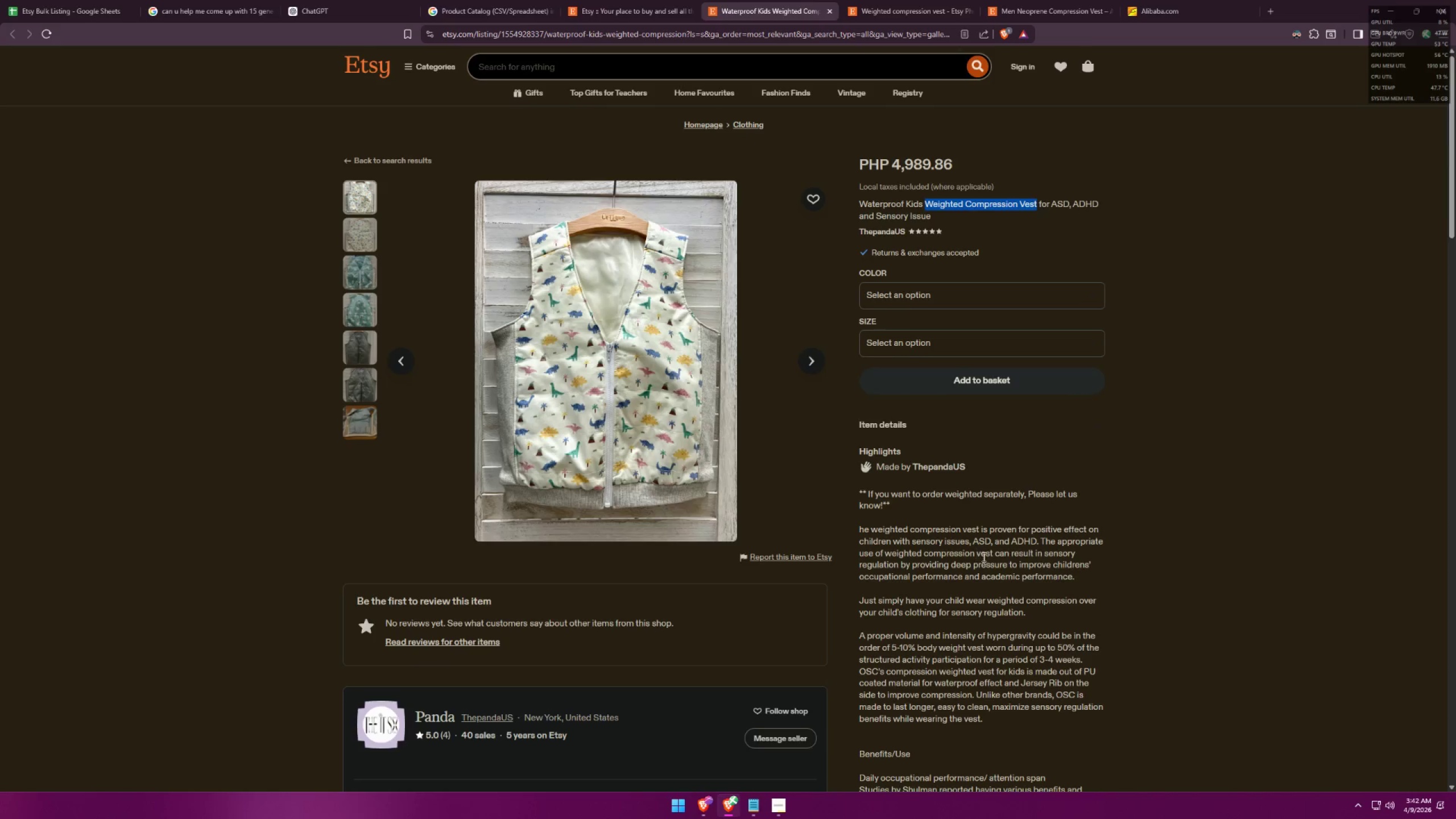 
scroll: coordinate [994, 564], scroll_direction: down, amount: 4.0
 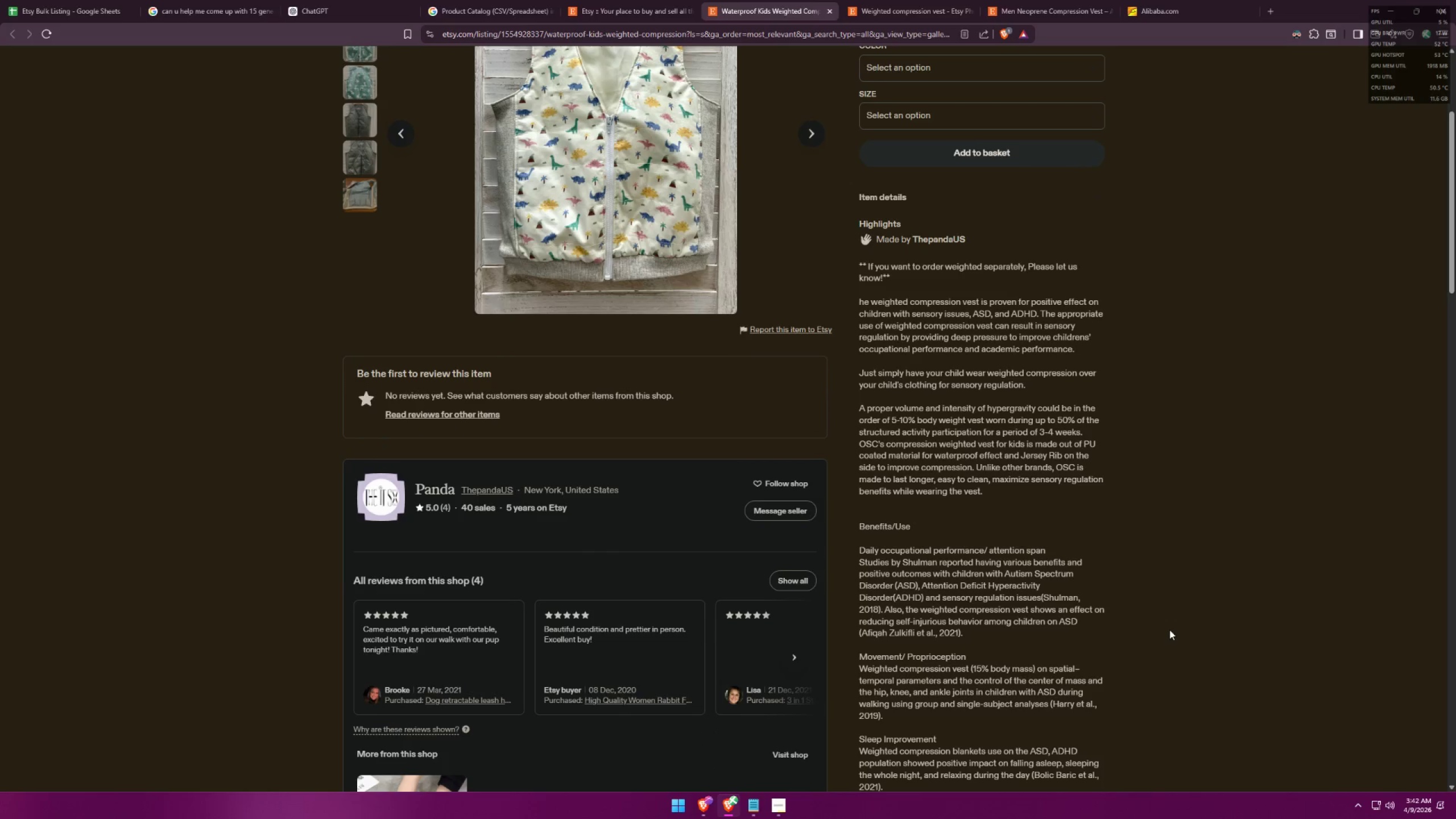 
wait(5.25)
 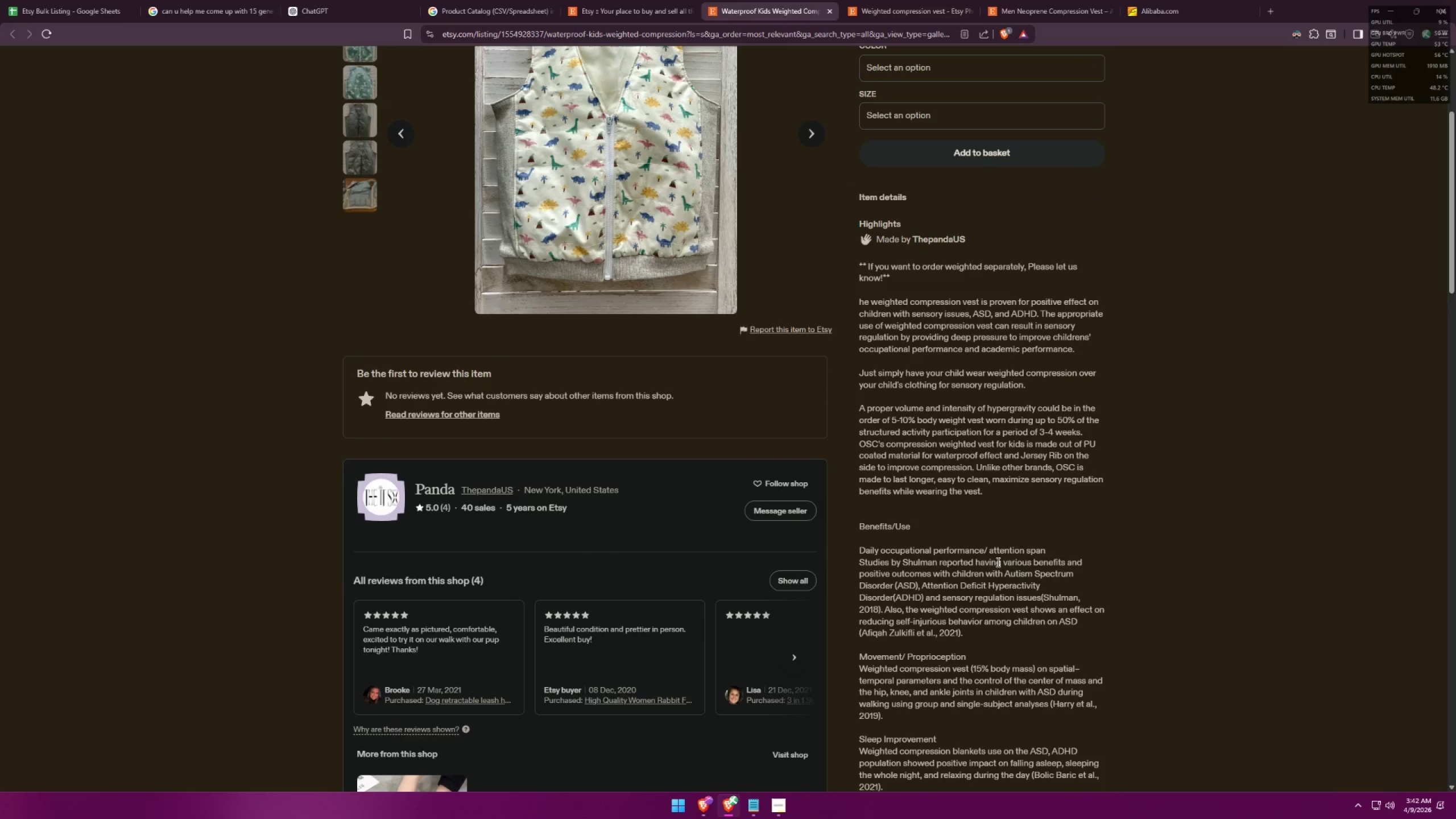 
left_click([650, 0])
 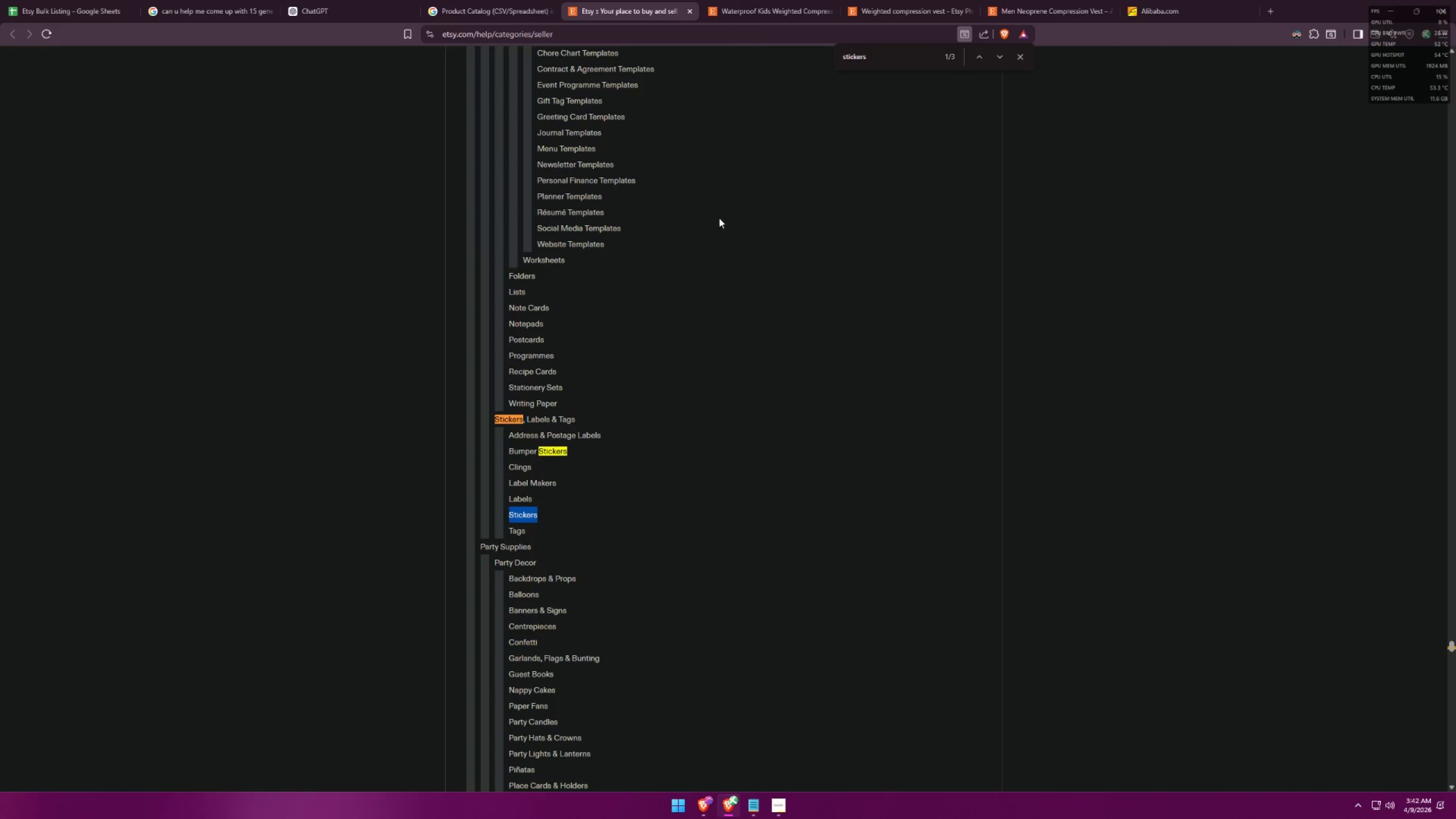 
left_click([759, 0])
 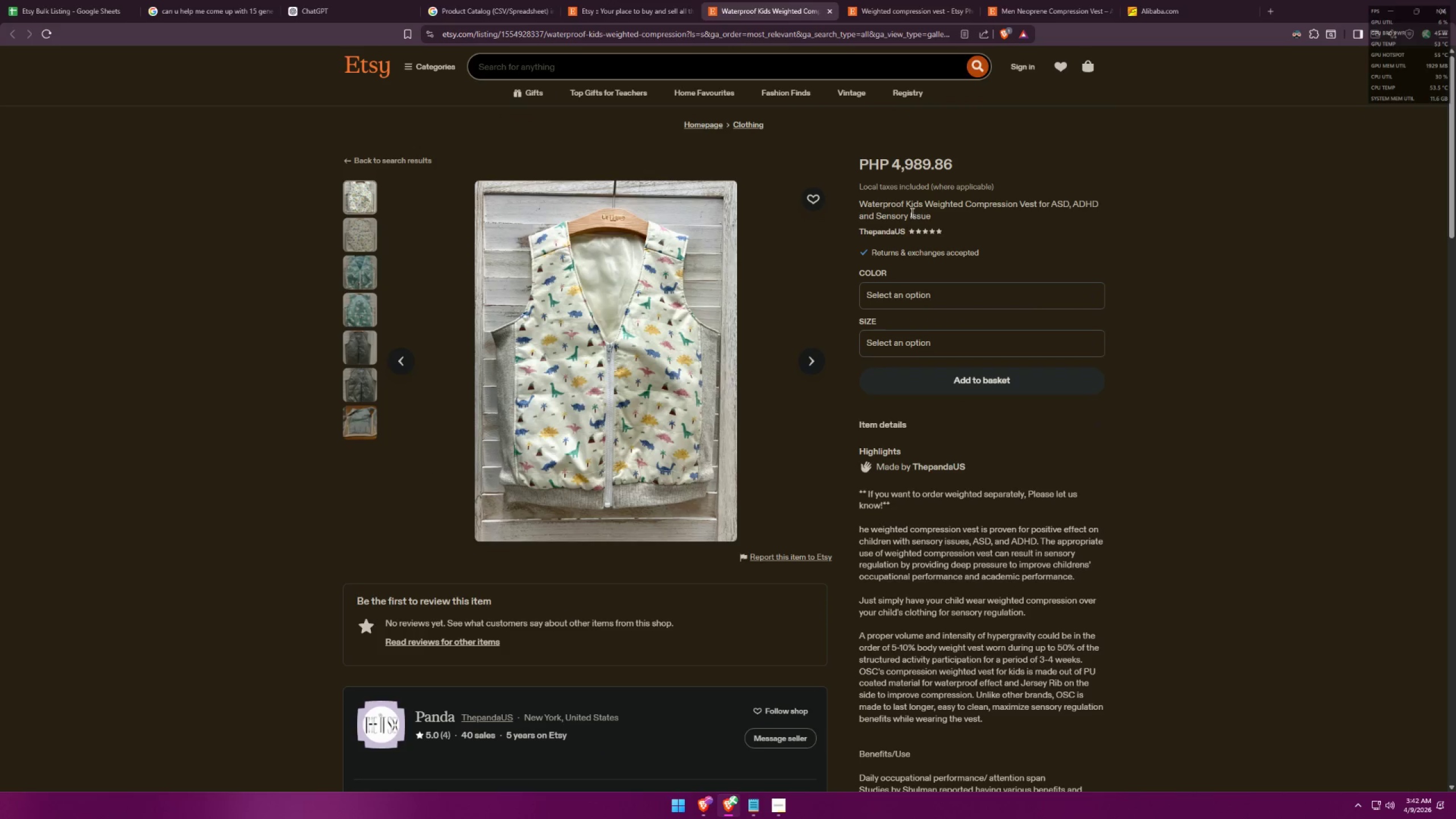 
left_click_drag(start_coordinate=[931, 206], to_coordinate=[1037, 204])
 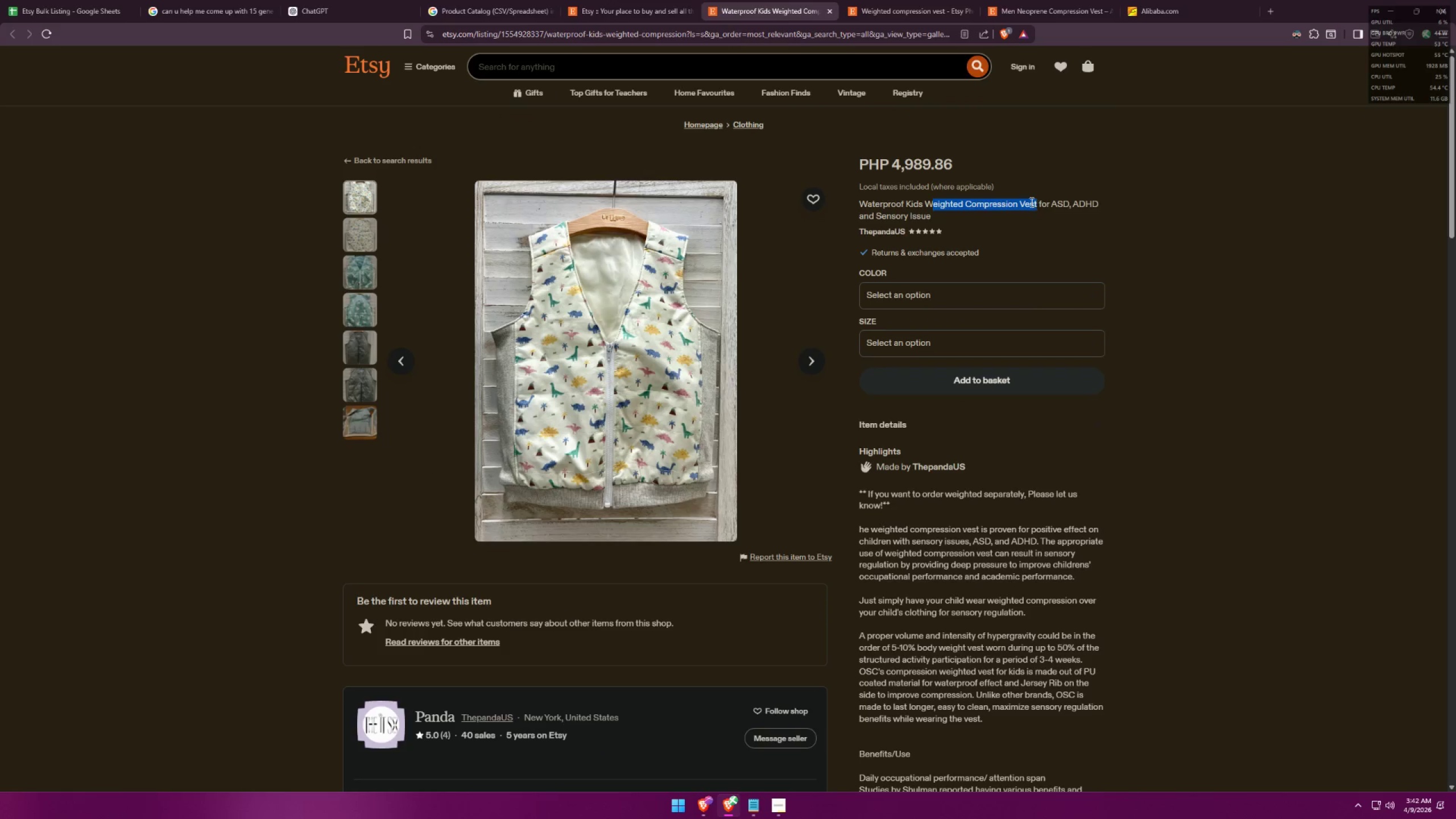 
key(Control+C)
 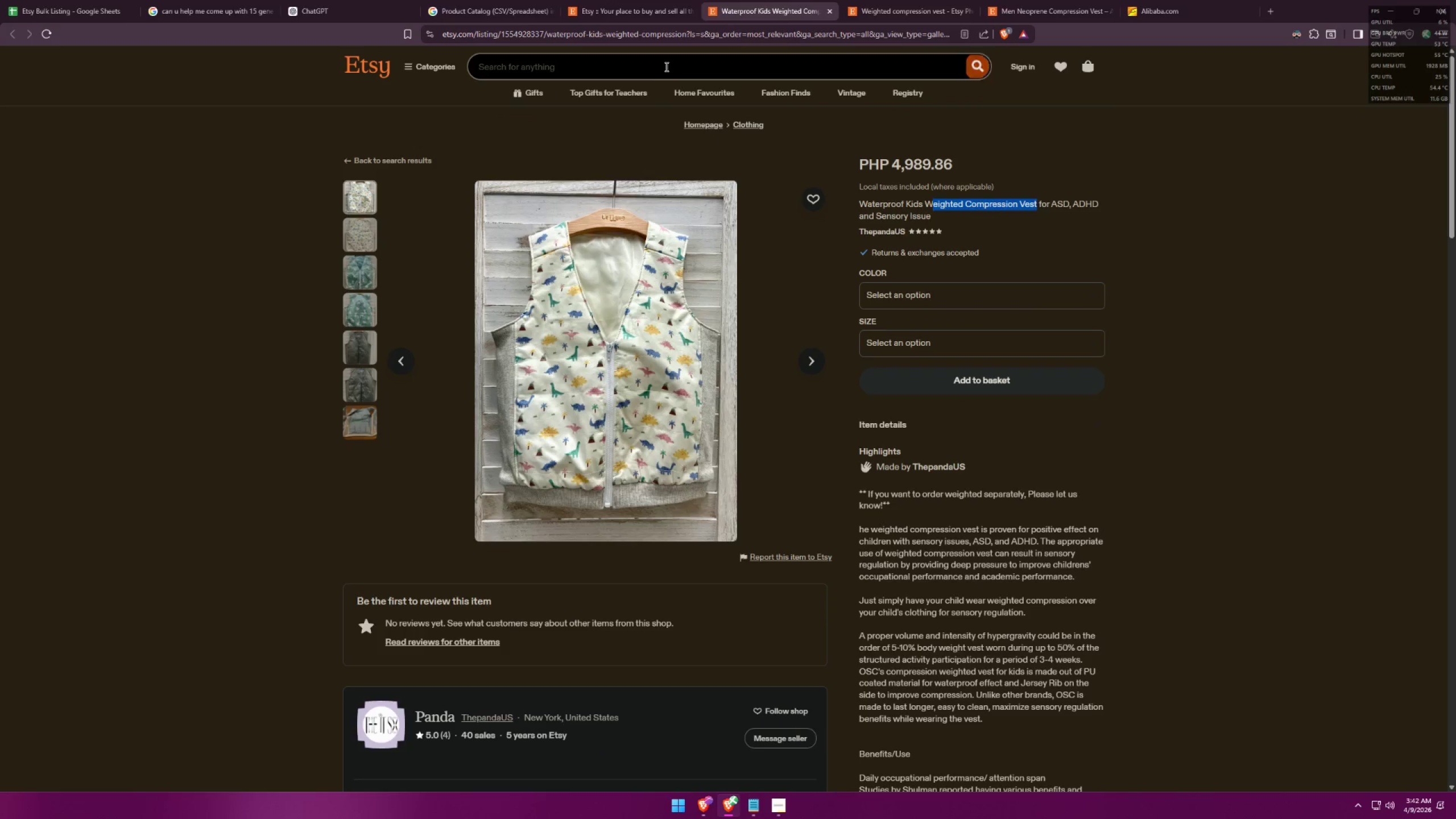 
left_click([665, 65])
 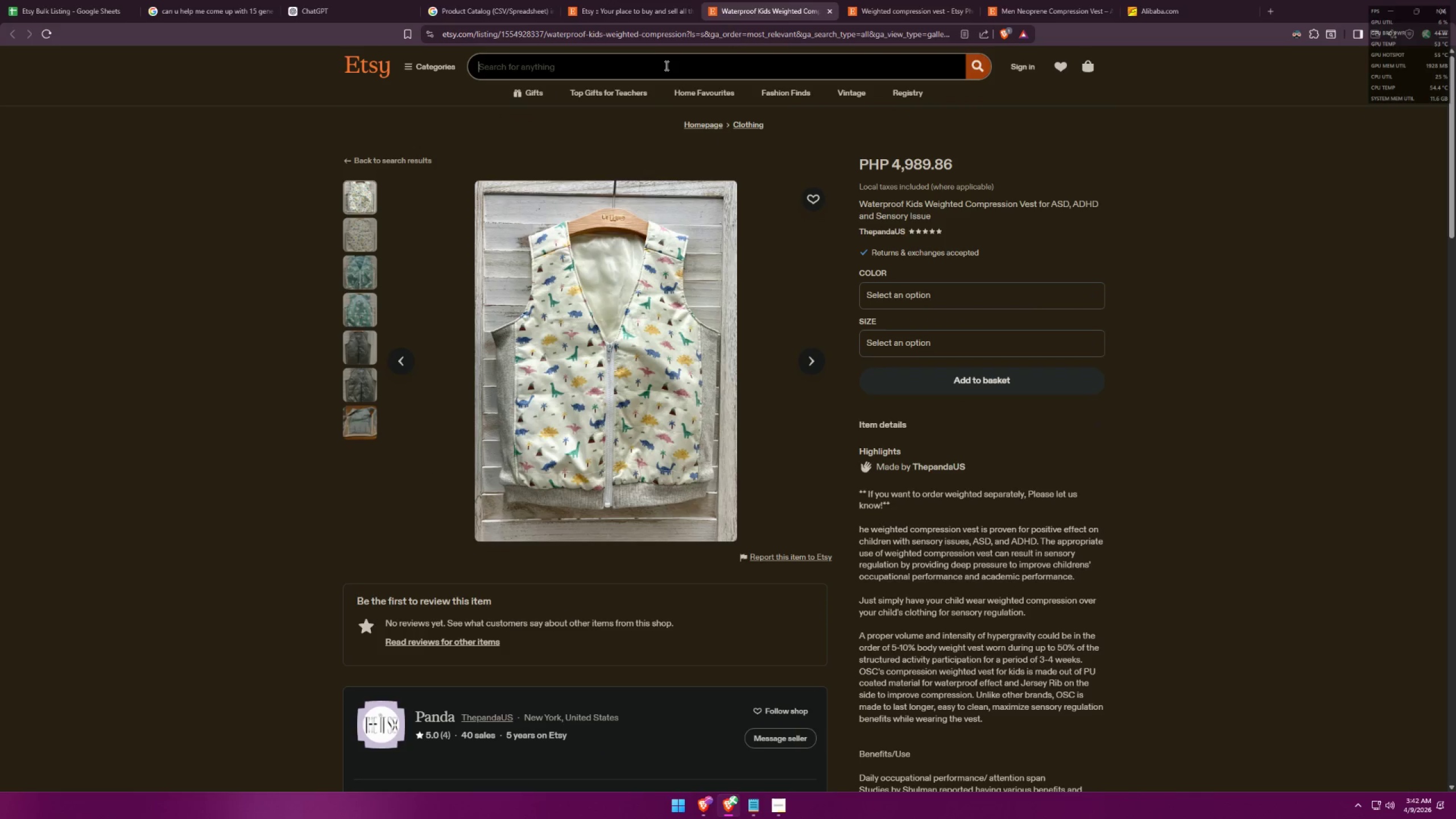 
key(Control+V)
 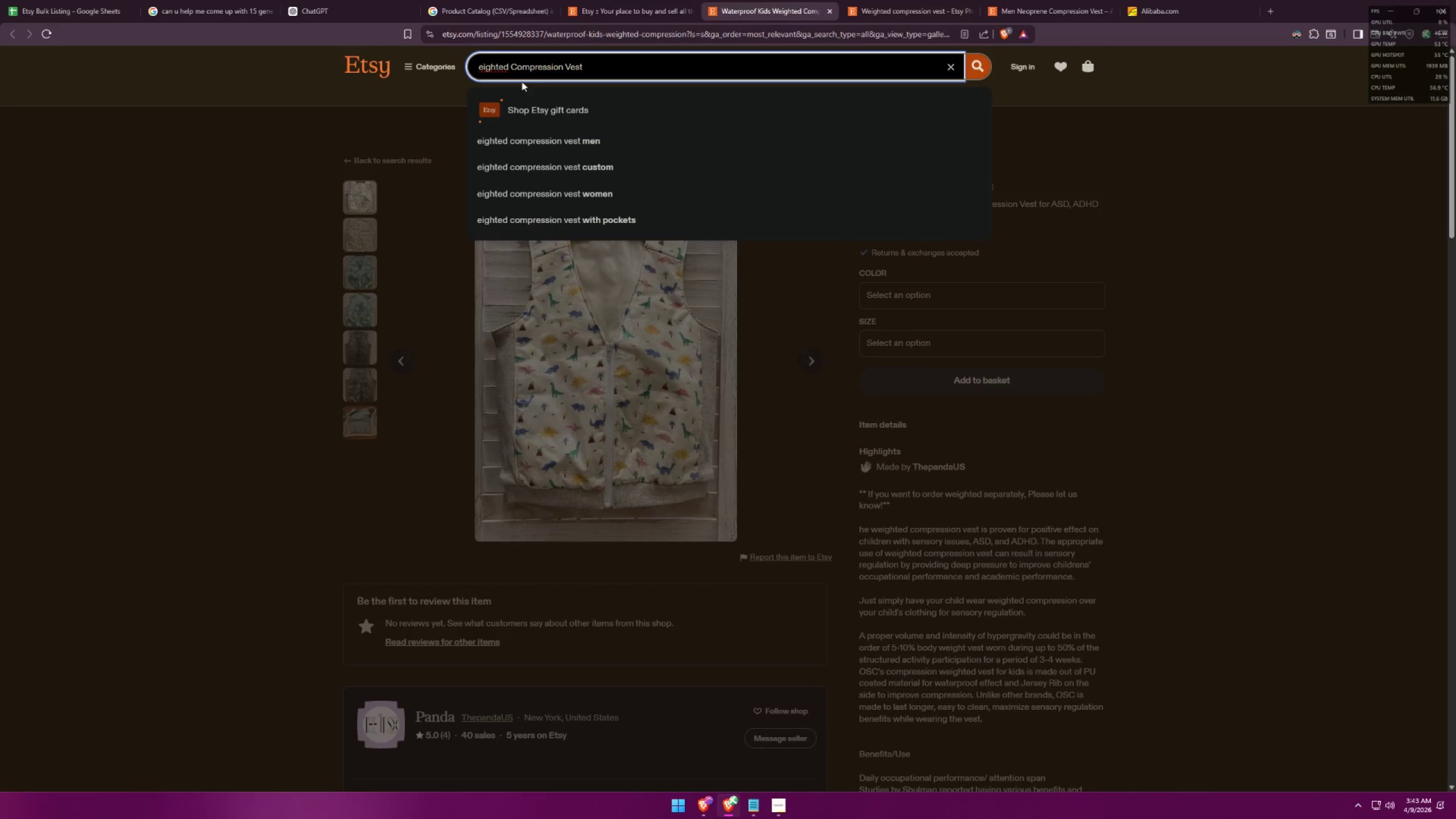 
left_click([479, 68])
 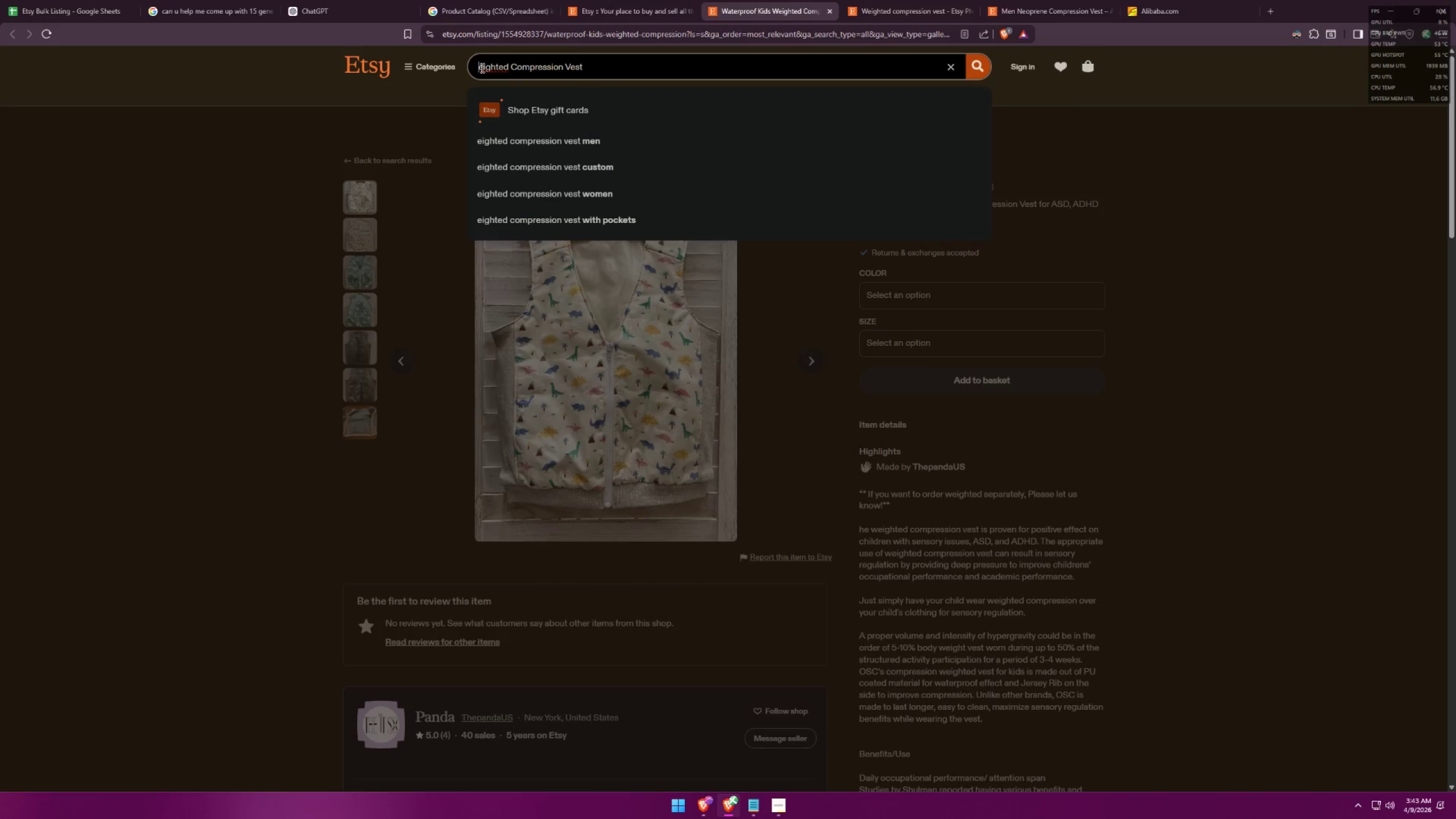 
key(Shift+ShiftLeft)
 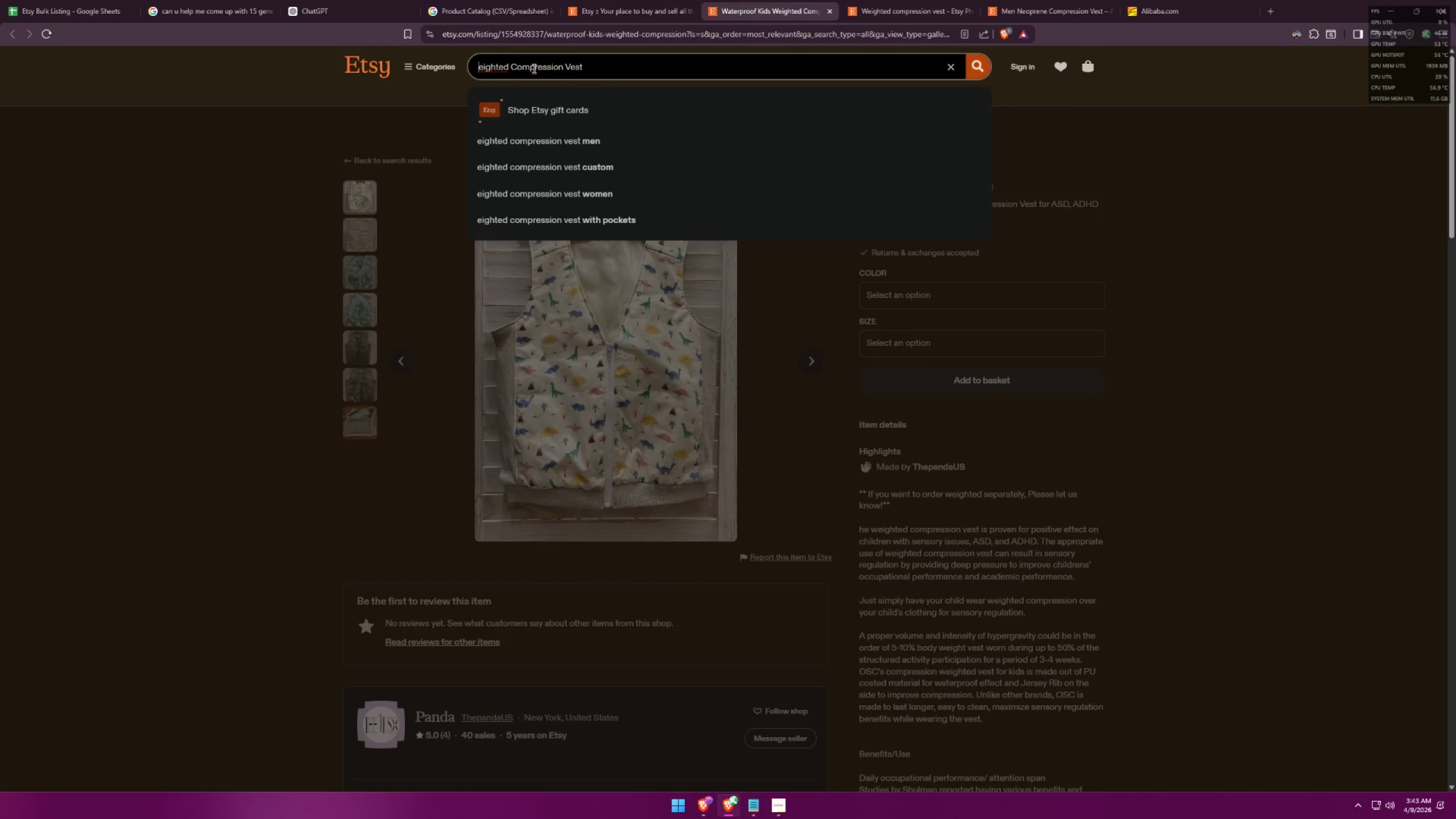 
key(Shift+W)
 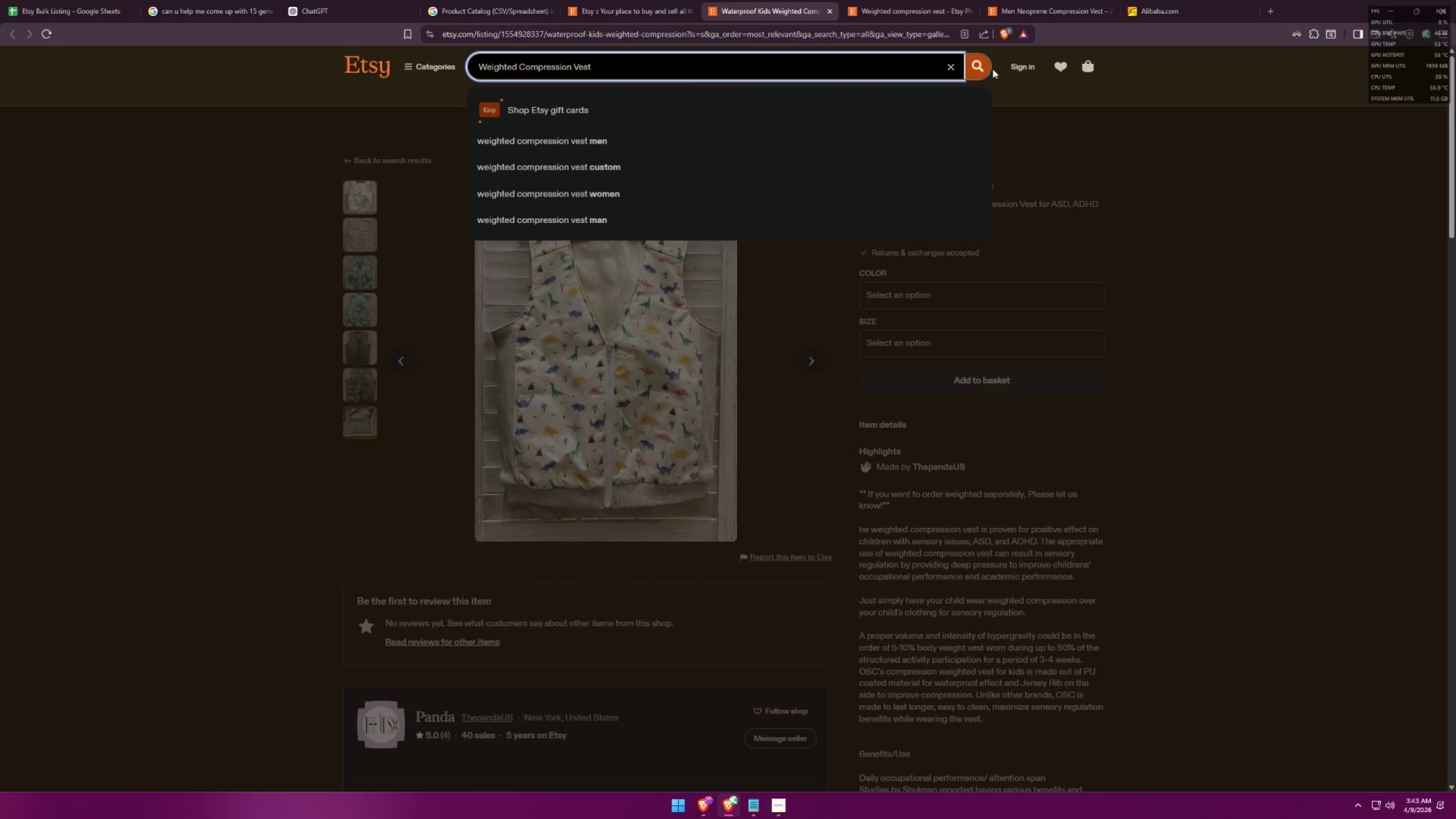 
left_click([983, 67])
 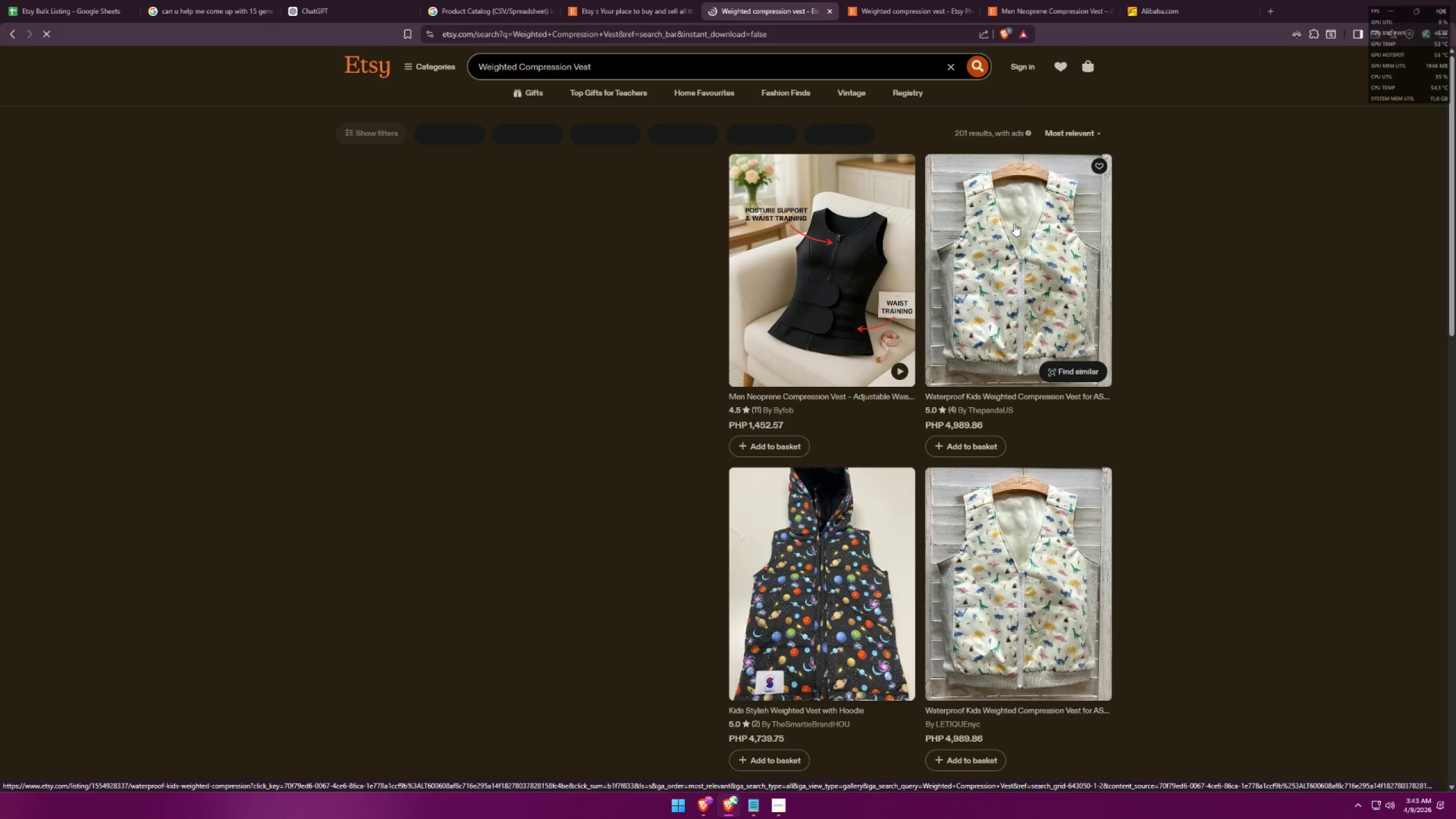 
wait(6.03)
 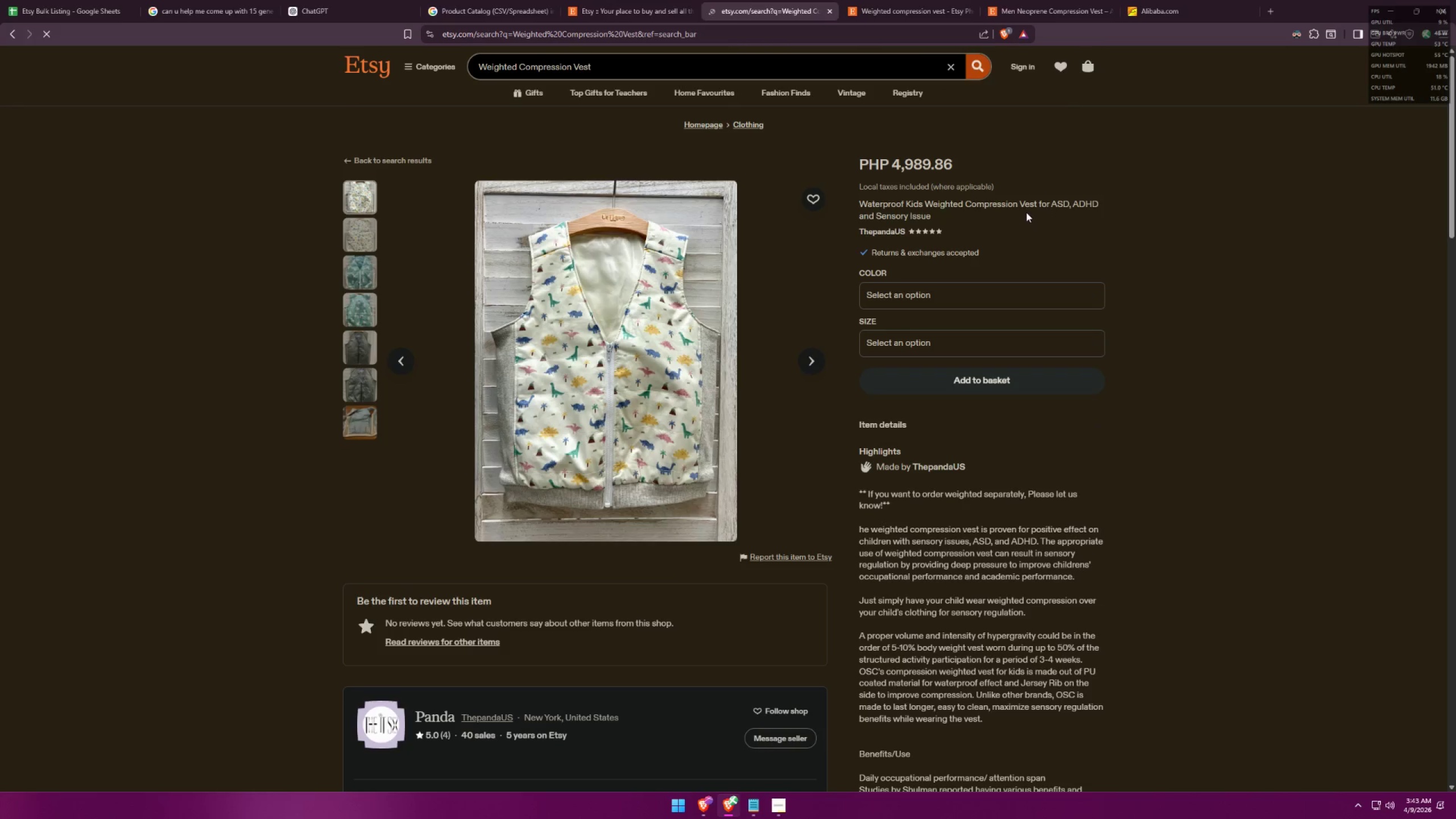 
scroll: coordinate [839, 416], scroll_direction: down, amount: 2.0
 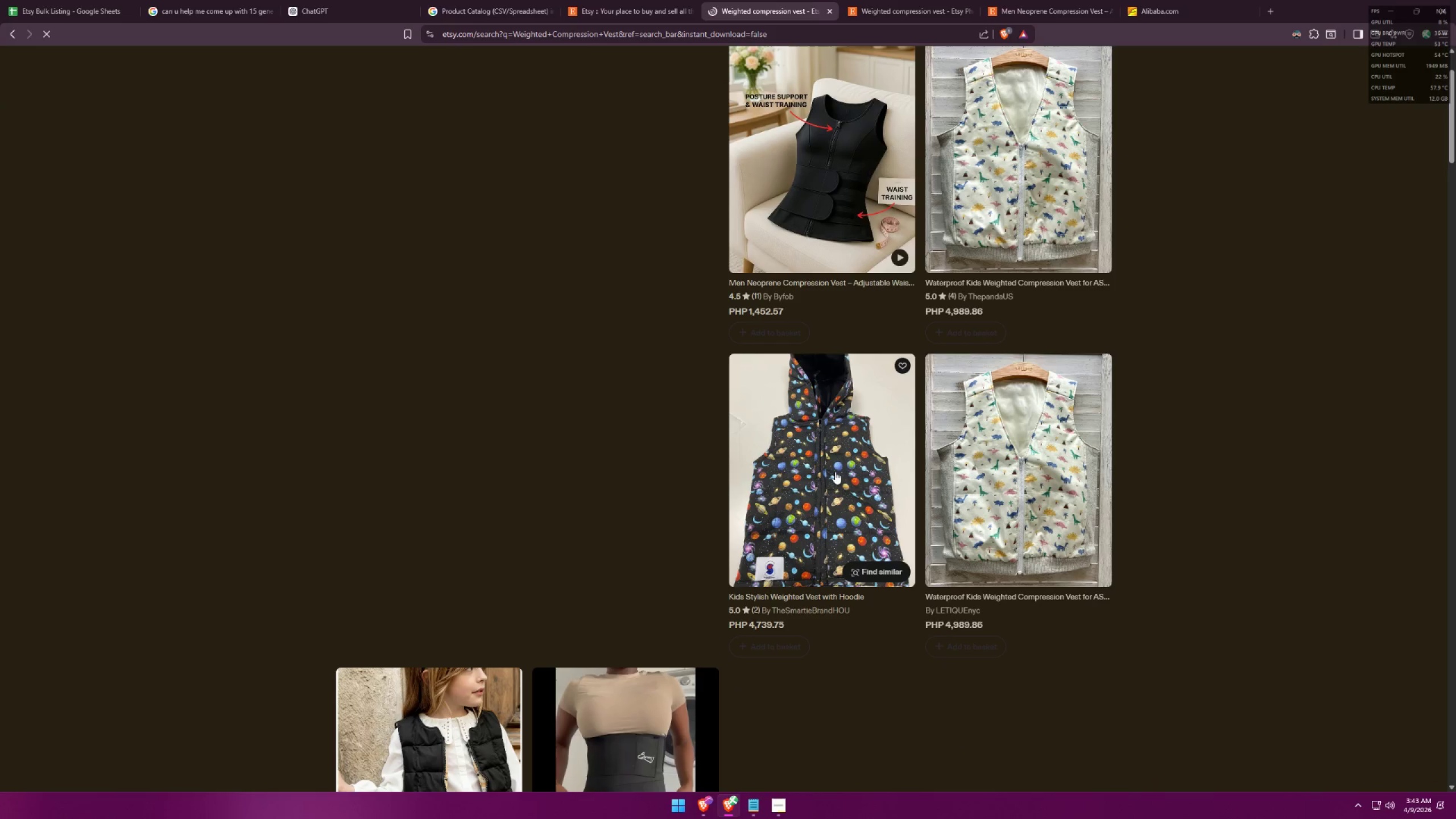 
left_click([828, 475])
 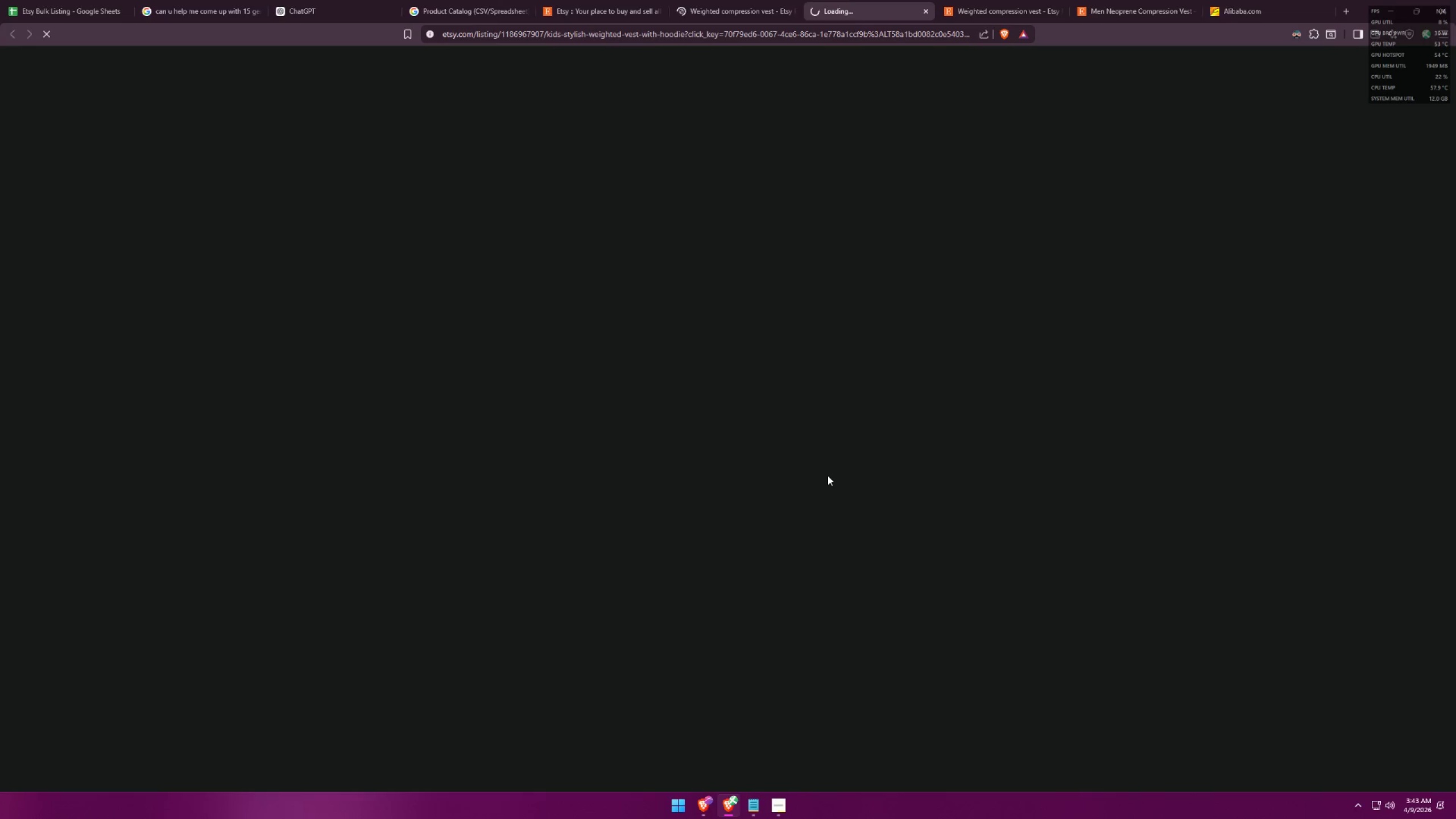 
key(Alt+AltLeft)
 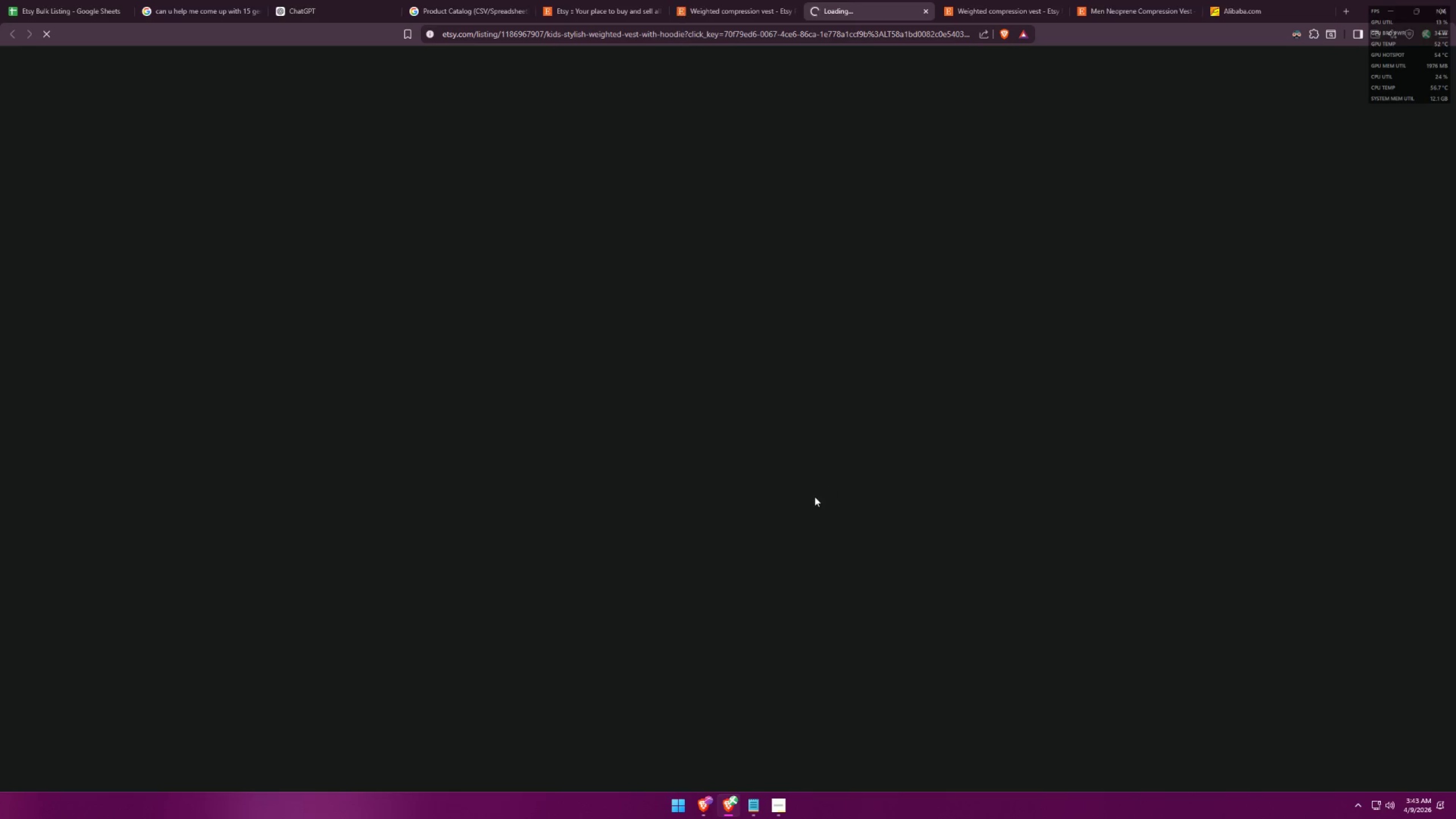 
key(Alt+Tab)
 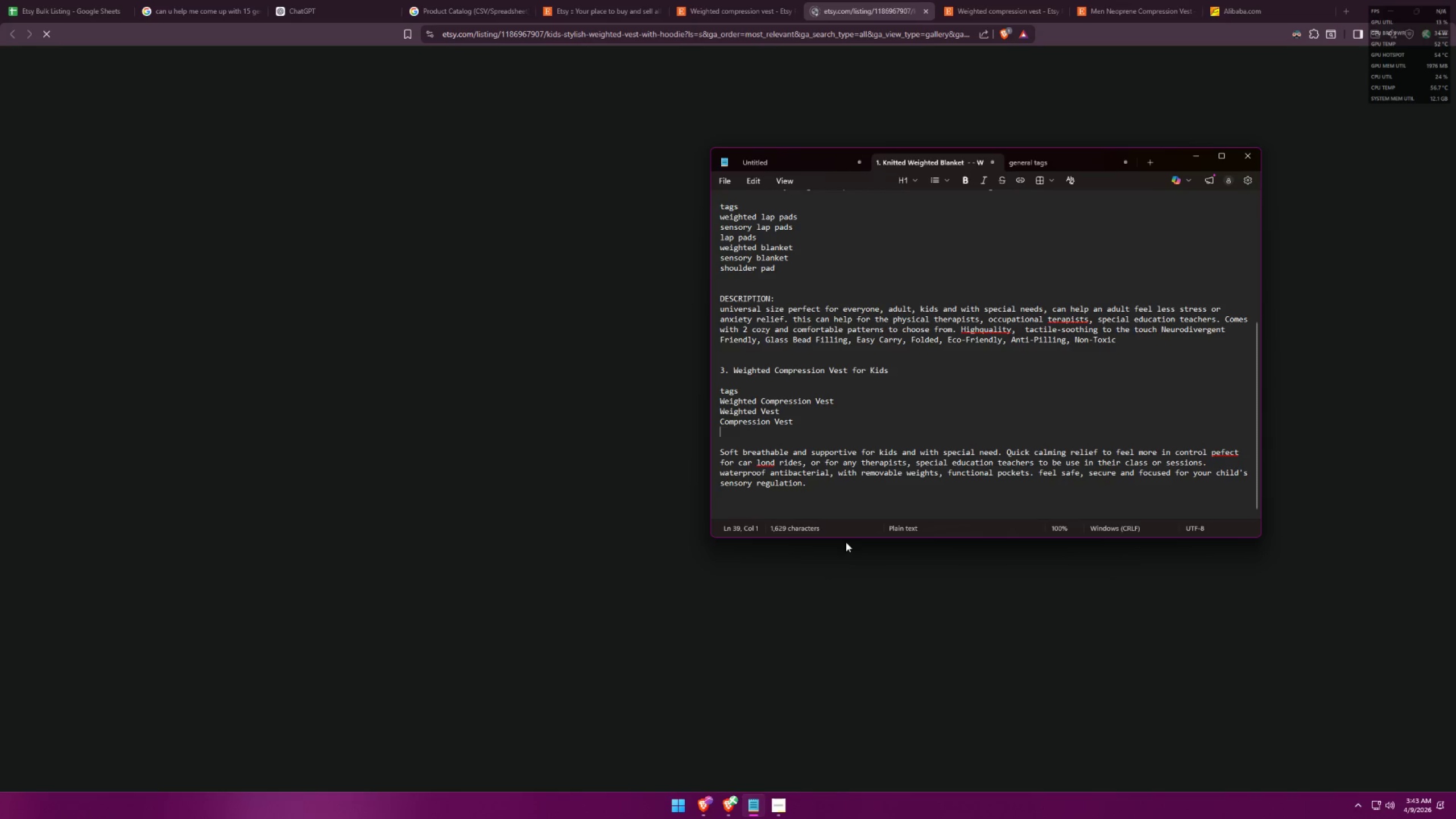 
key(Alt+AltLeft)
 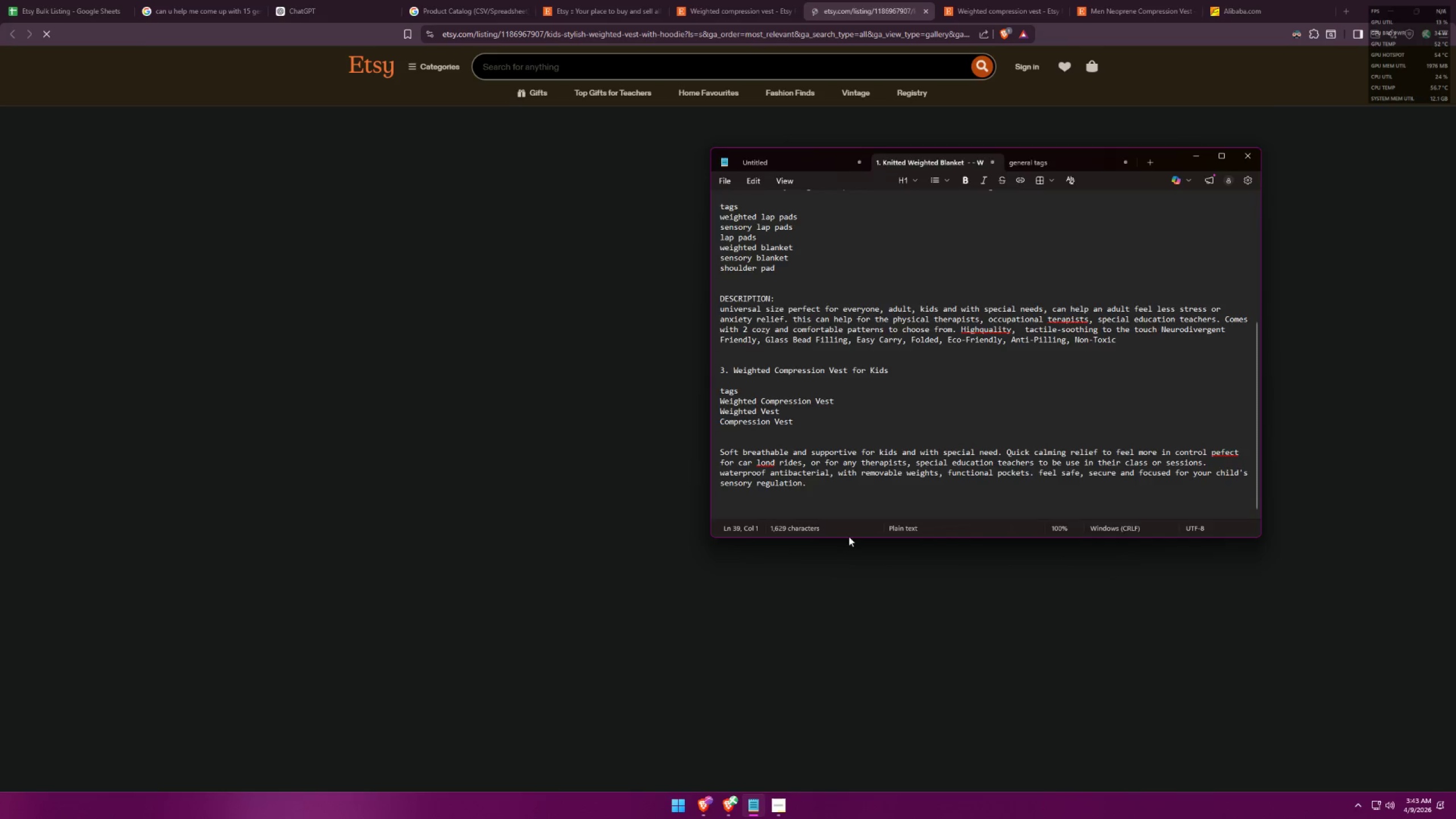 
key(Alt+Tab)
 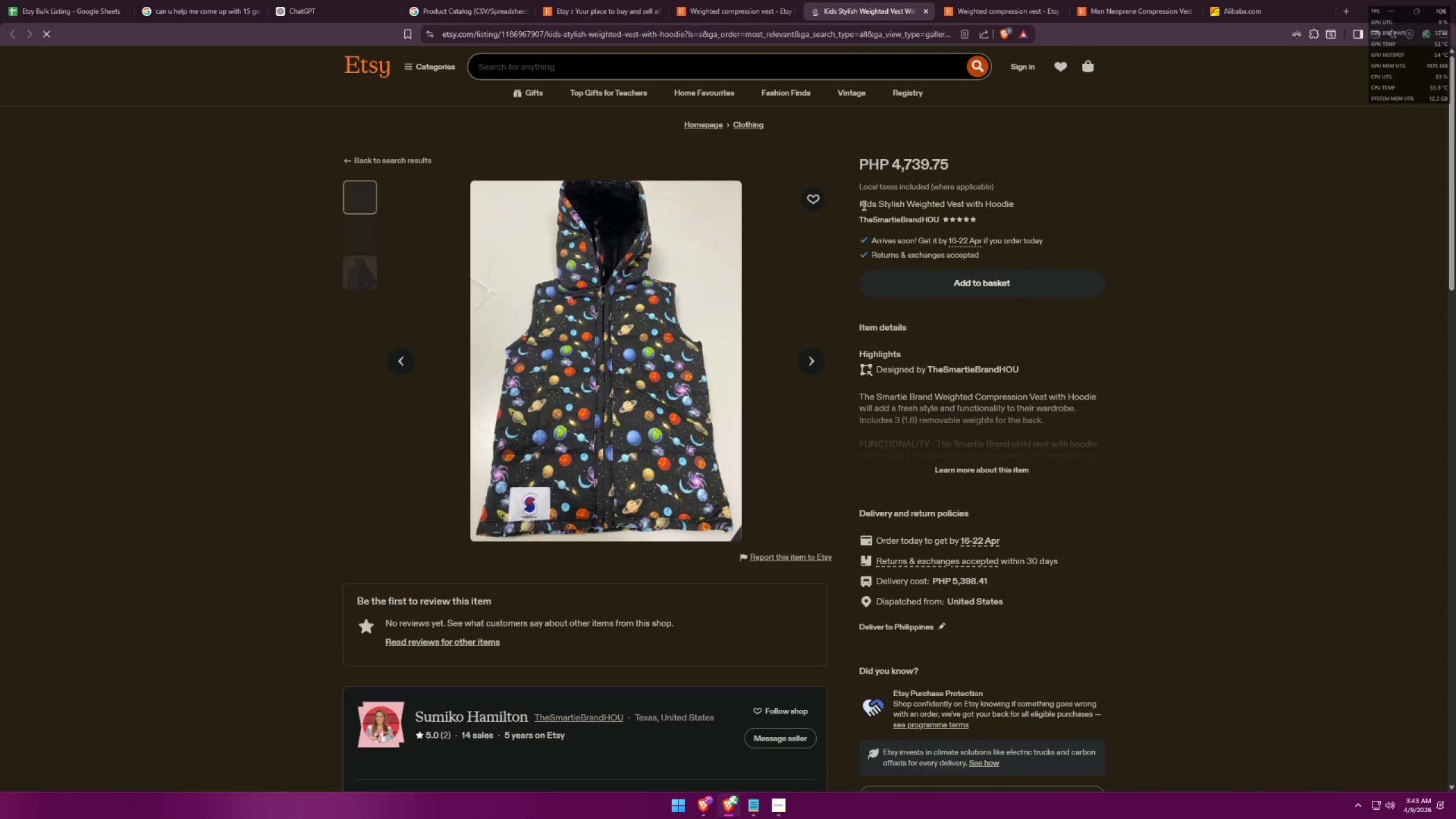 
left_click_drag(start_coordinate=[877, 201], to_coordinate=[965, 205])
 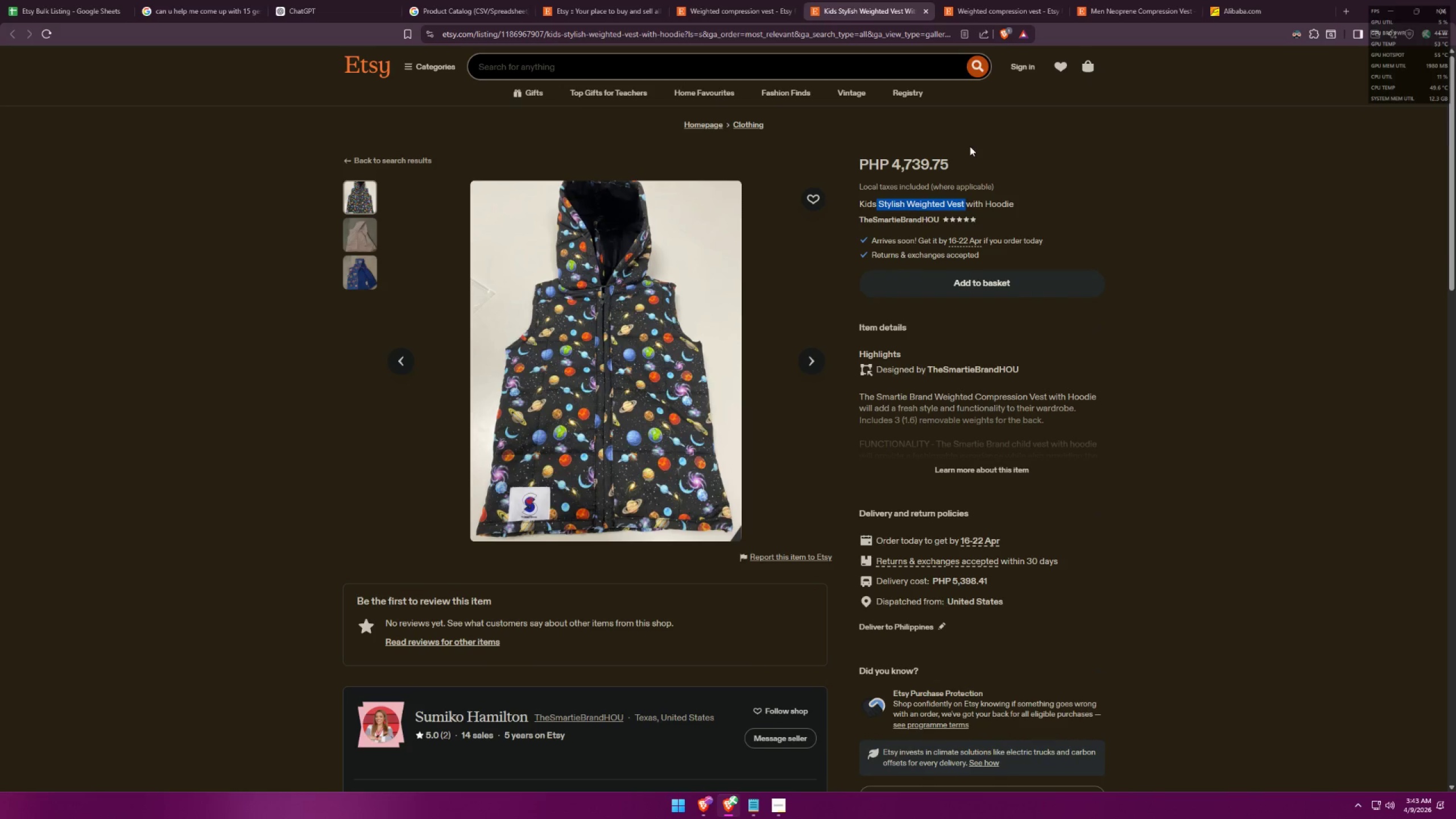 
key(Control+ControlLeft)
 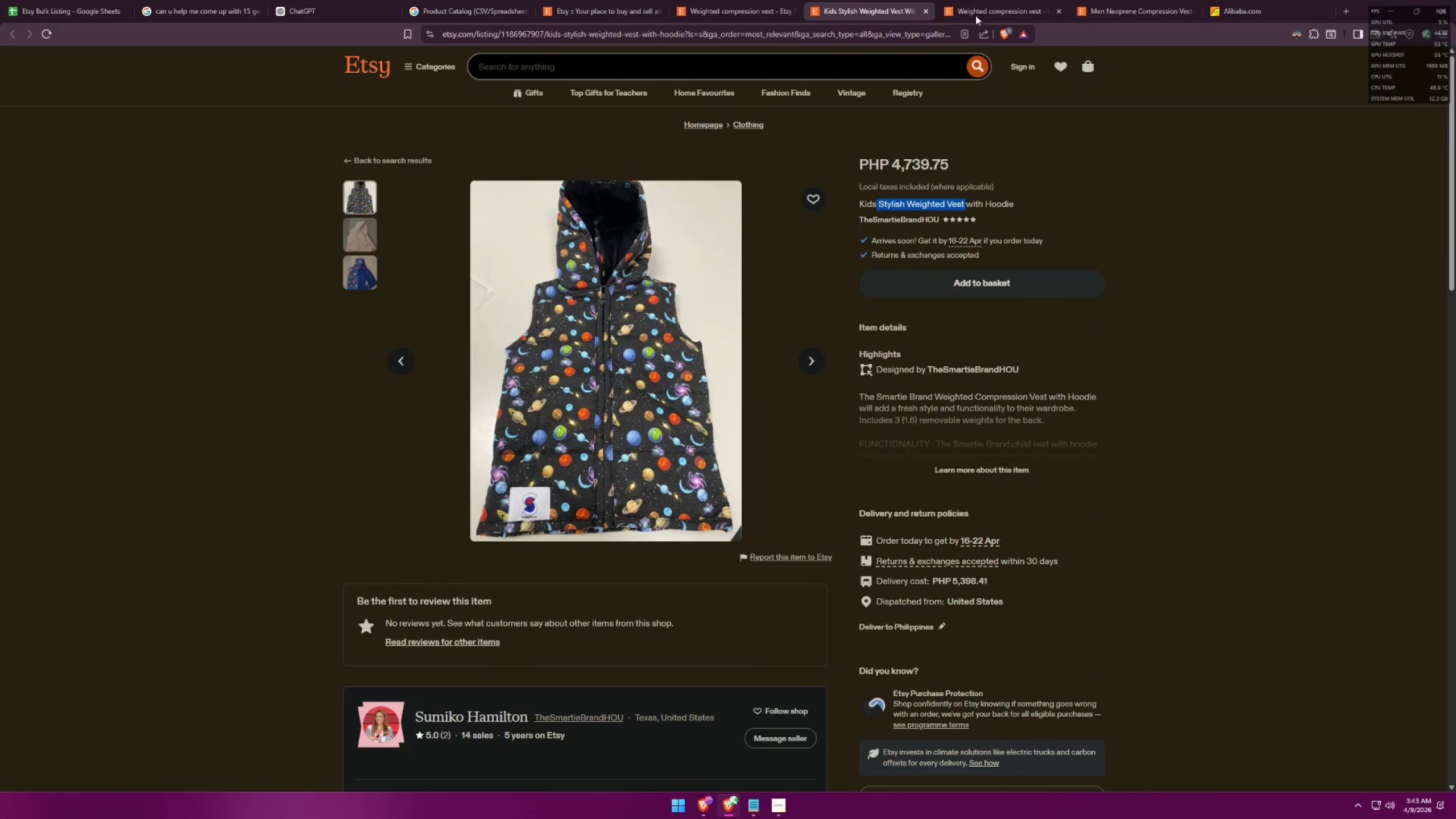 
key(Control+C)
 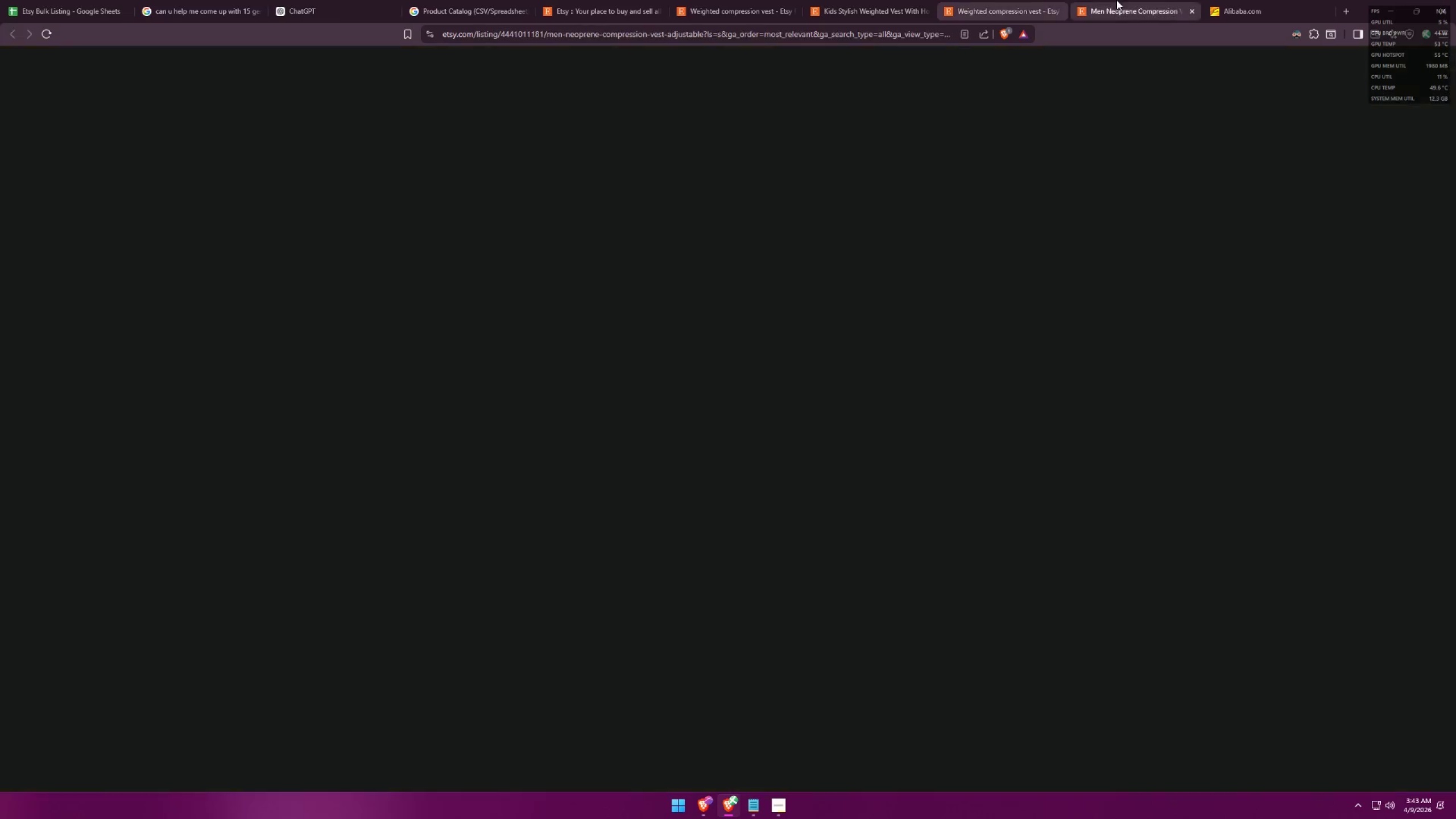 
double_click([1221, 0])
 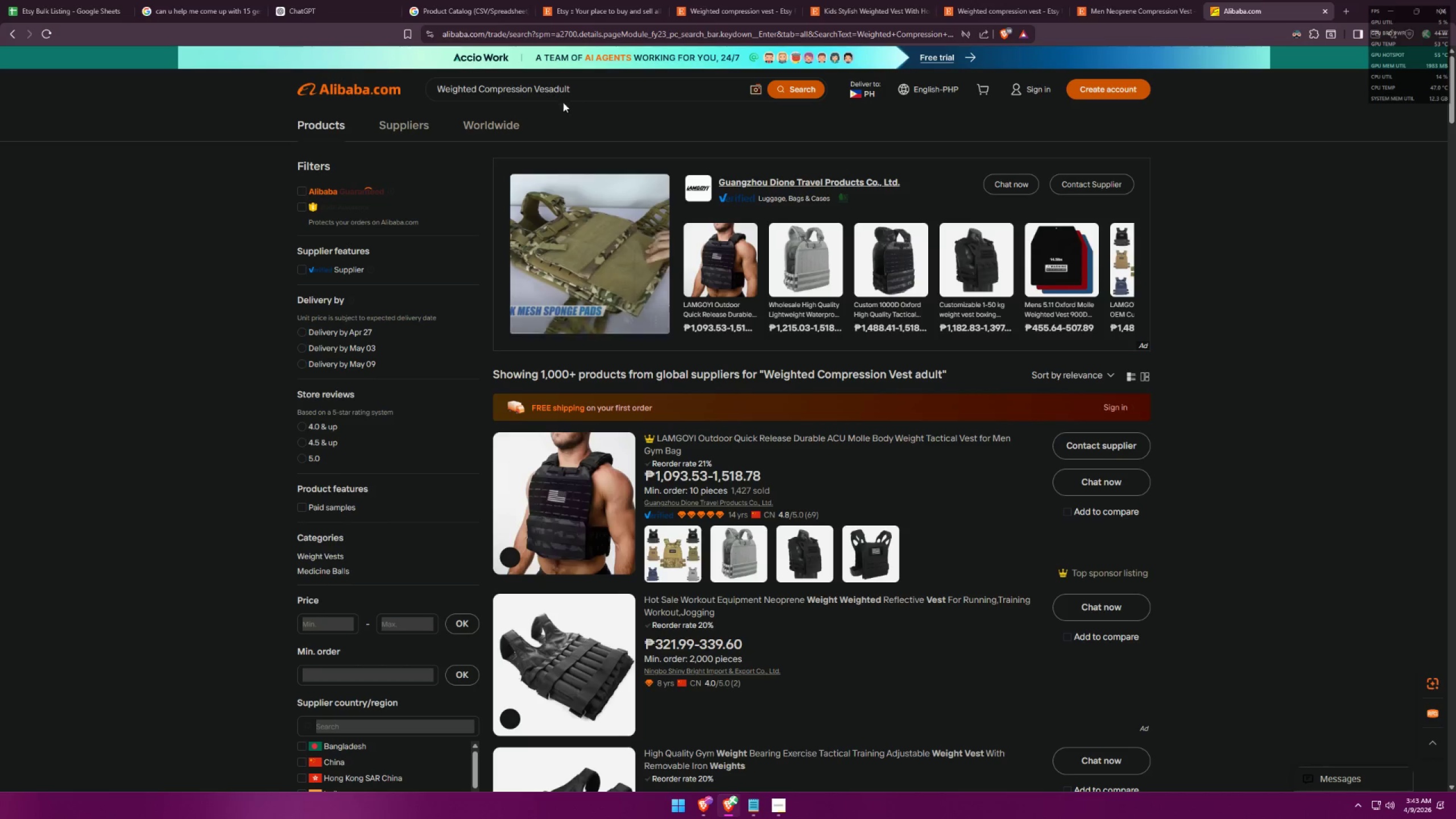 
left_click([602, 84])
 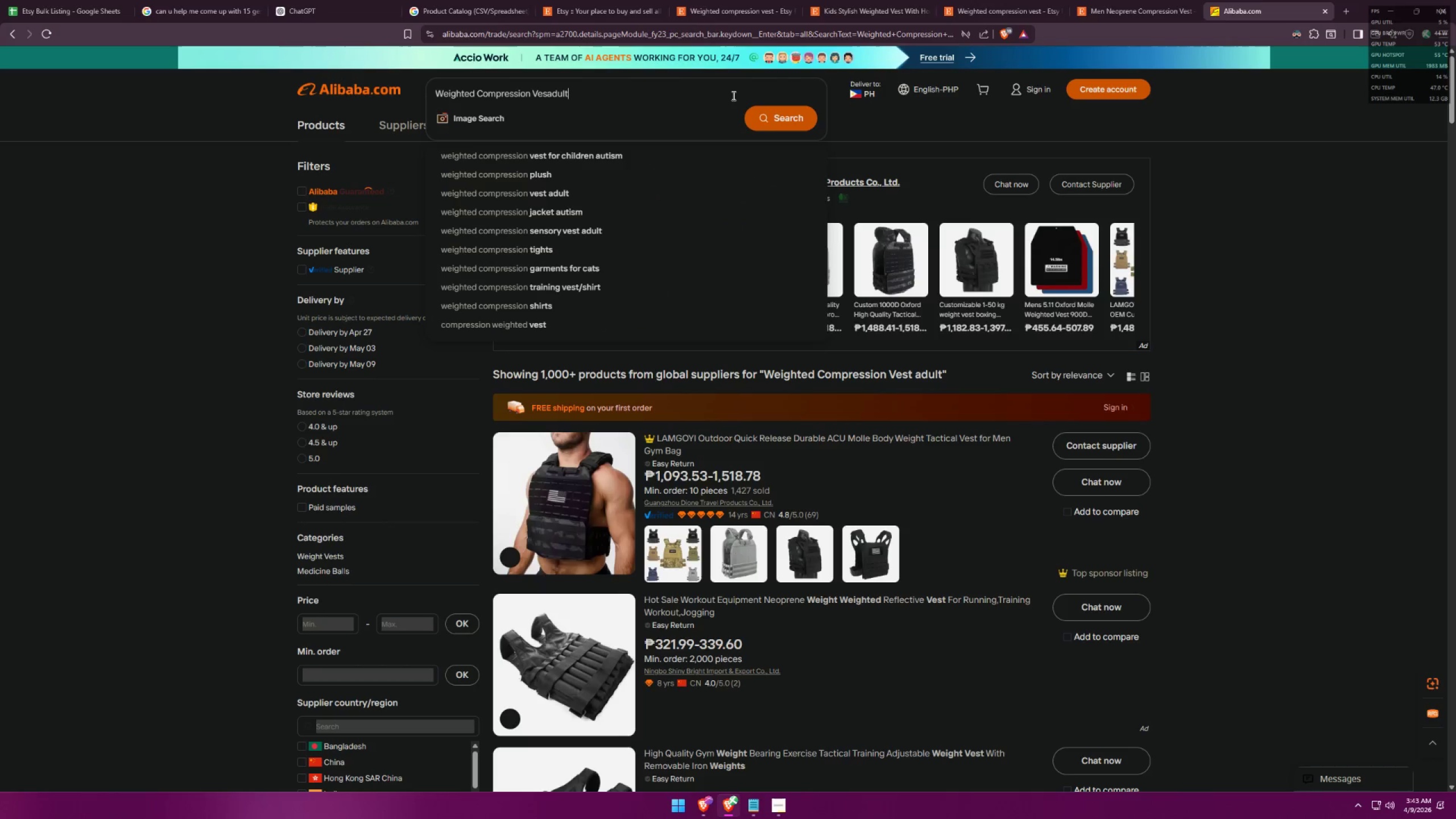 
left_click_drag(start_coordinate=[628, 90], to_coordinate=[346, 78])
 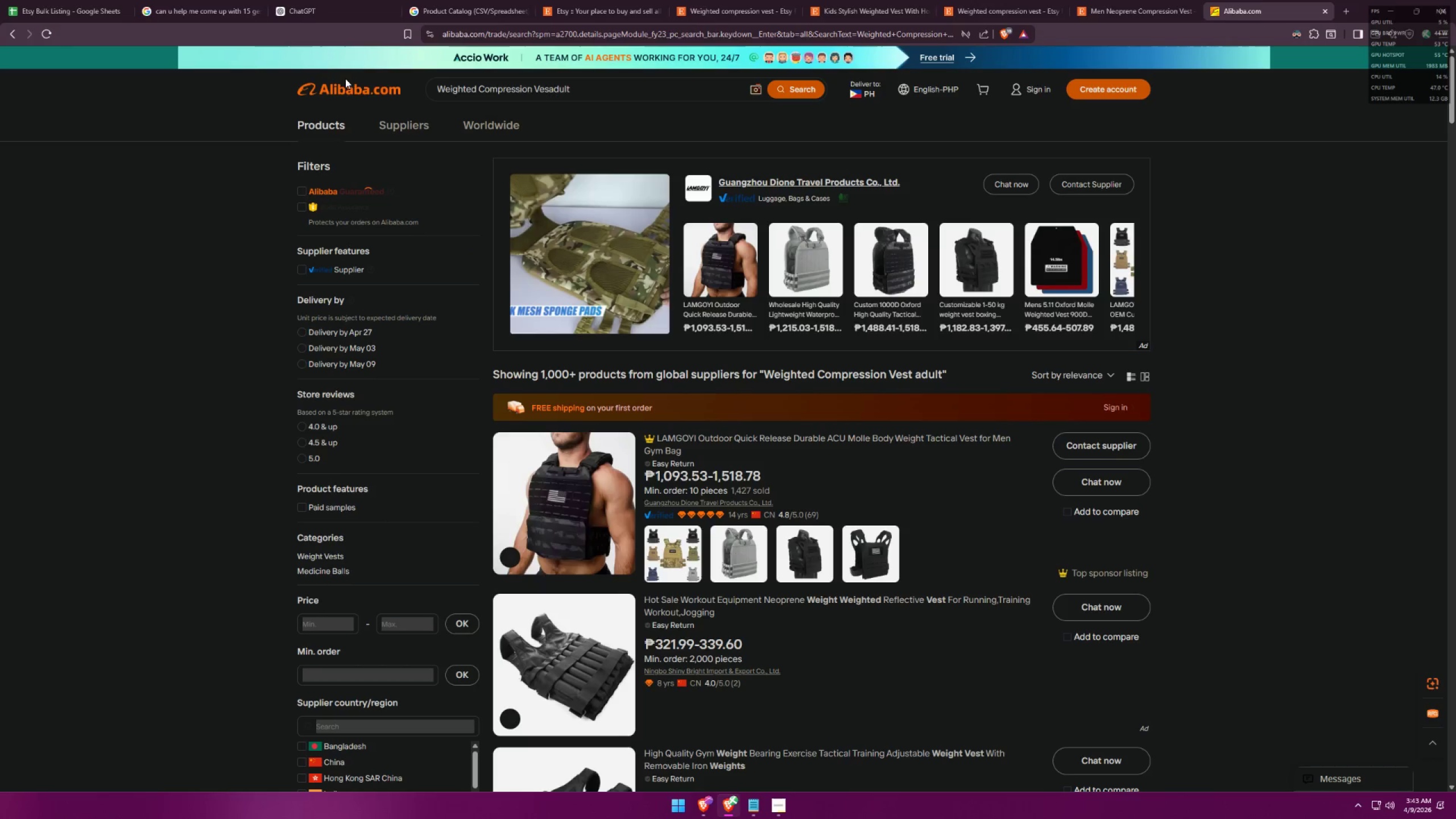 
key(Control+ControlLeft)
 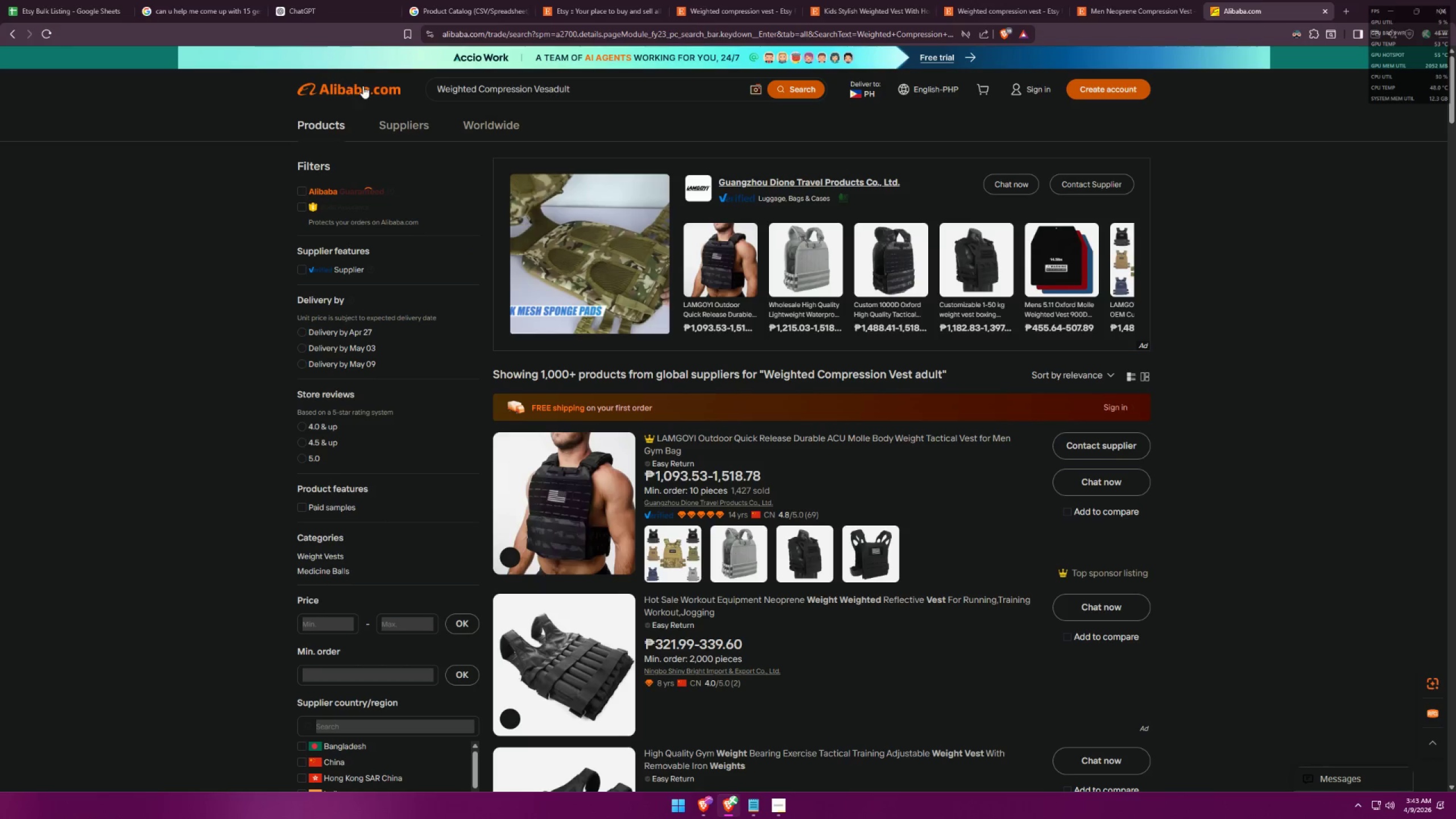 
key(Control+V)
 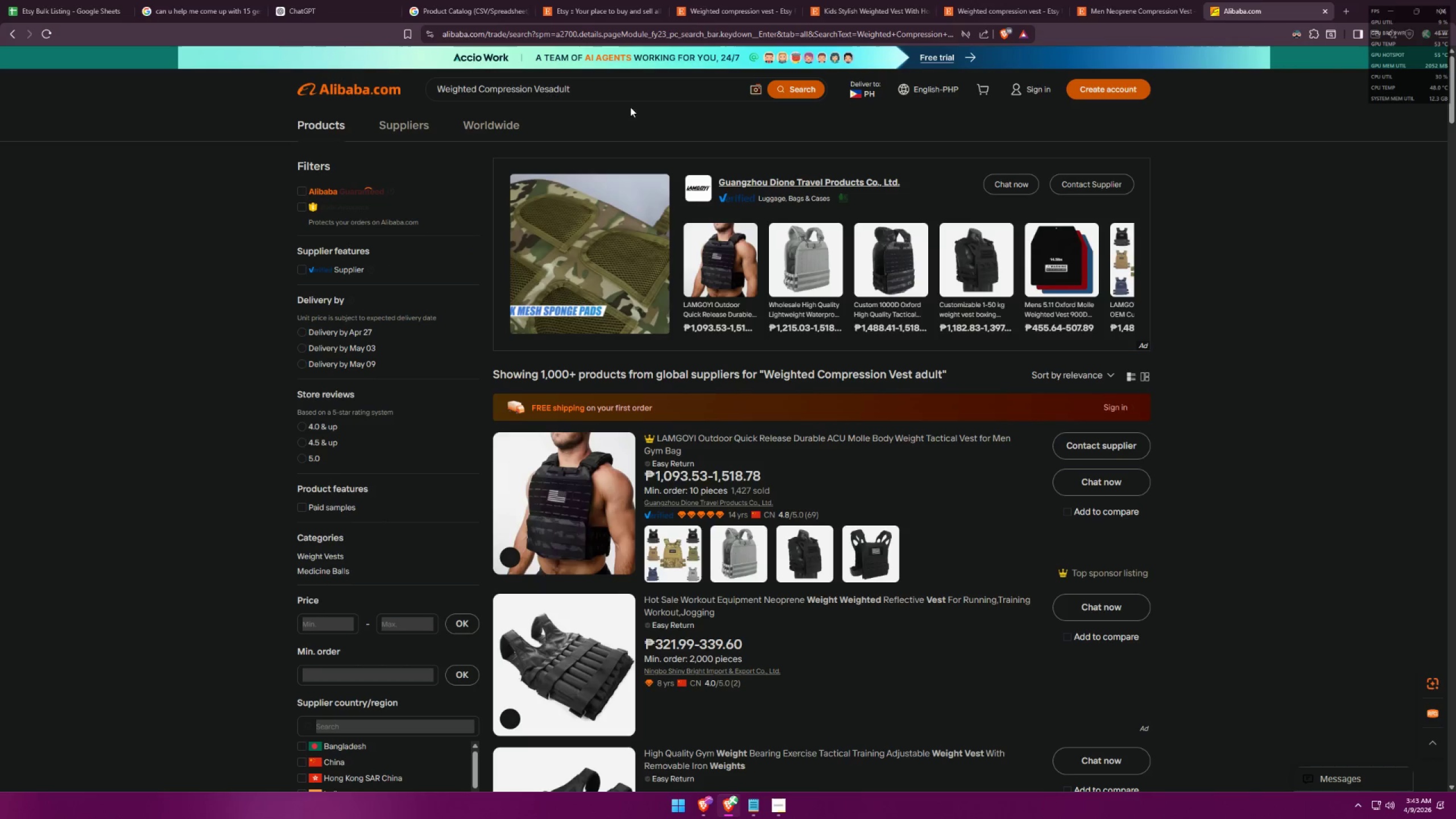 
left_click_drag(start_coordinate=[619, 94], to_coordinate=[405, 96])
 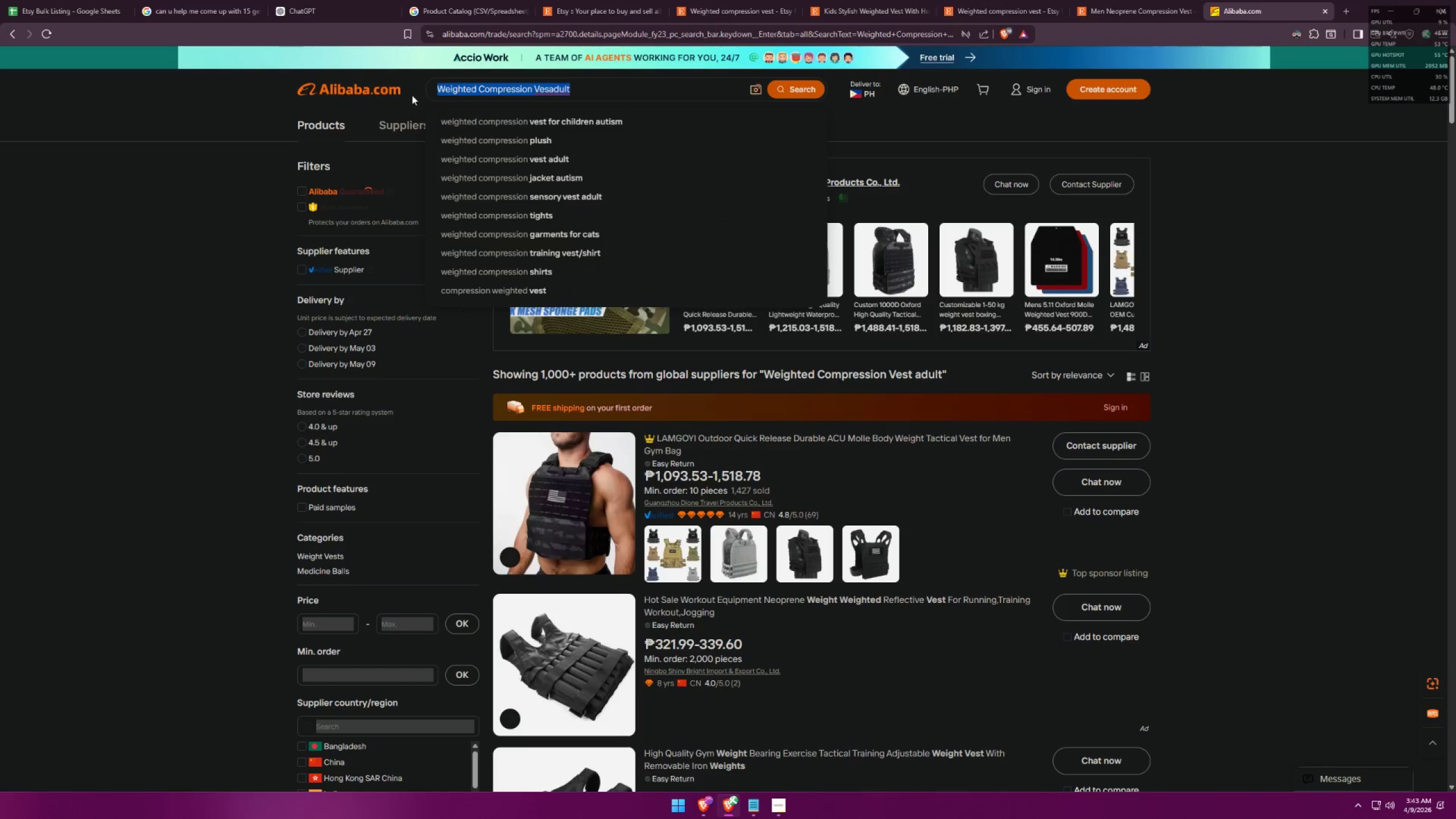 
key(Control+ControlLeft)
 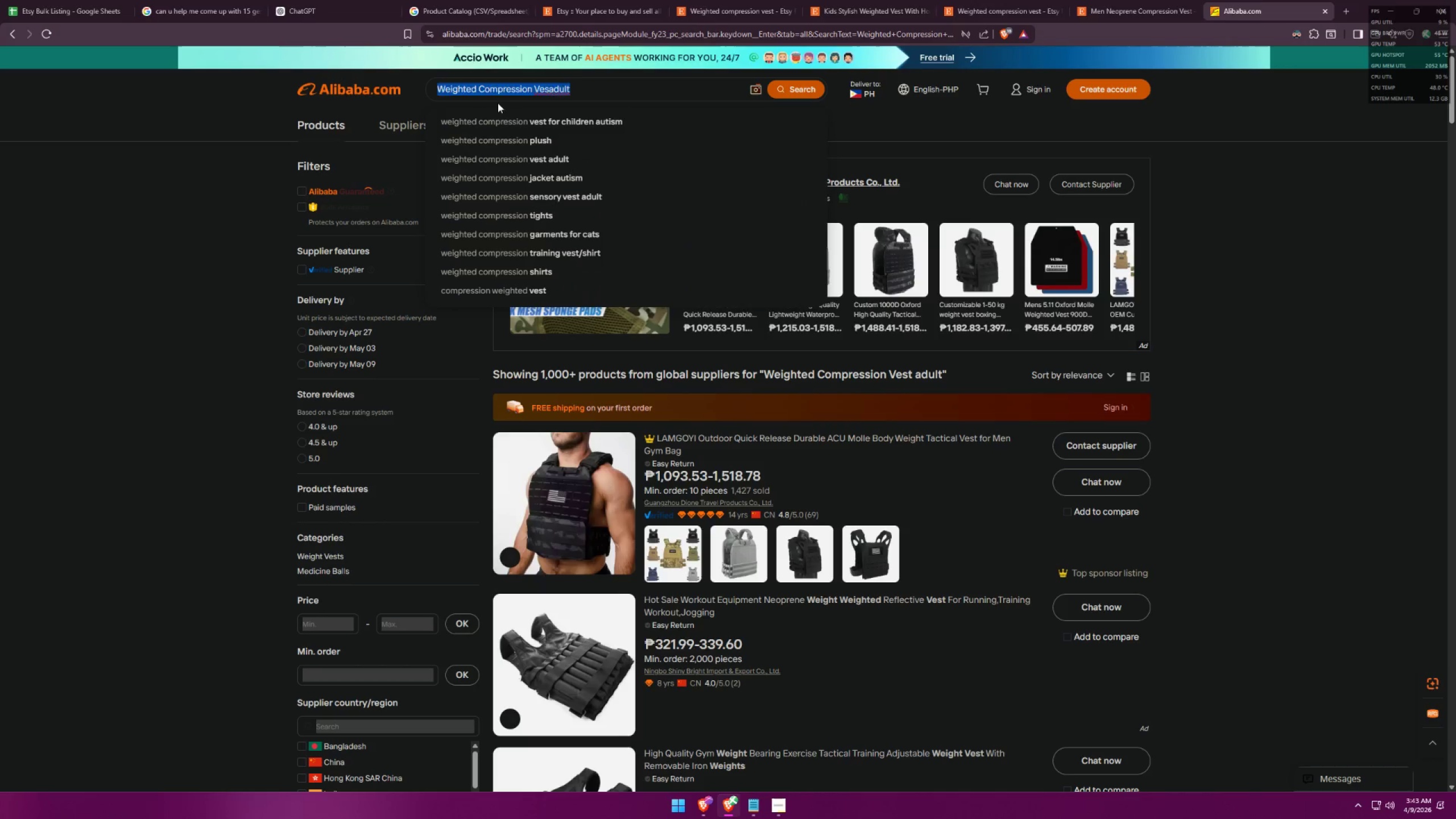 
key(Control+V)
 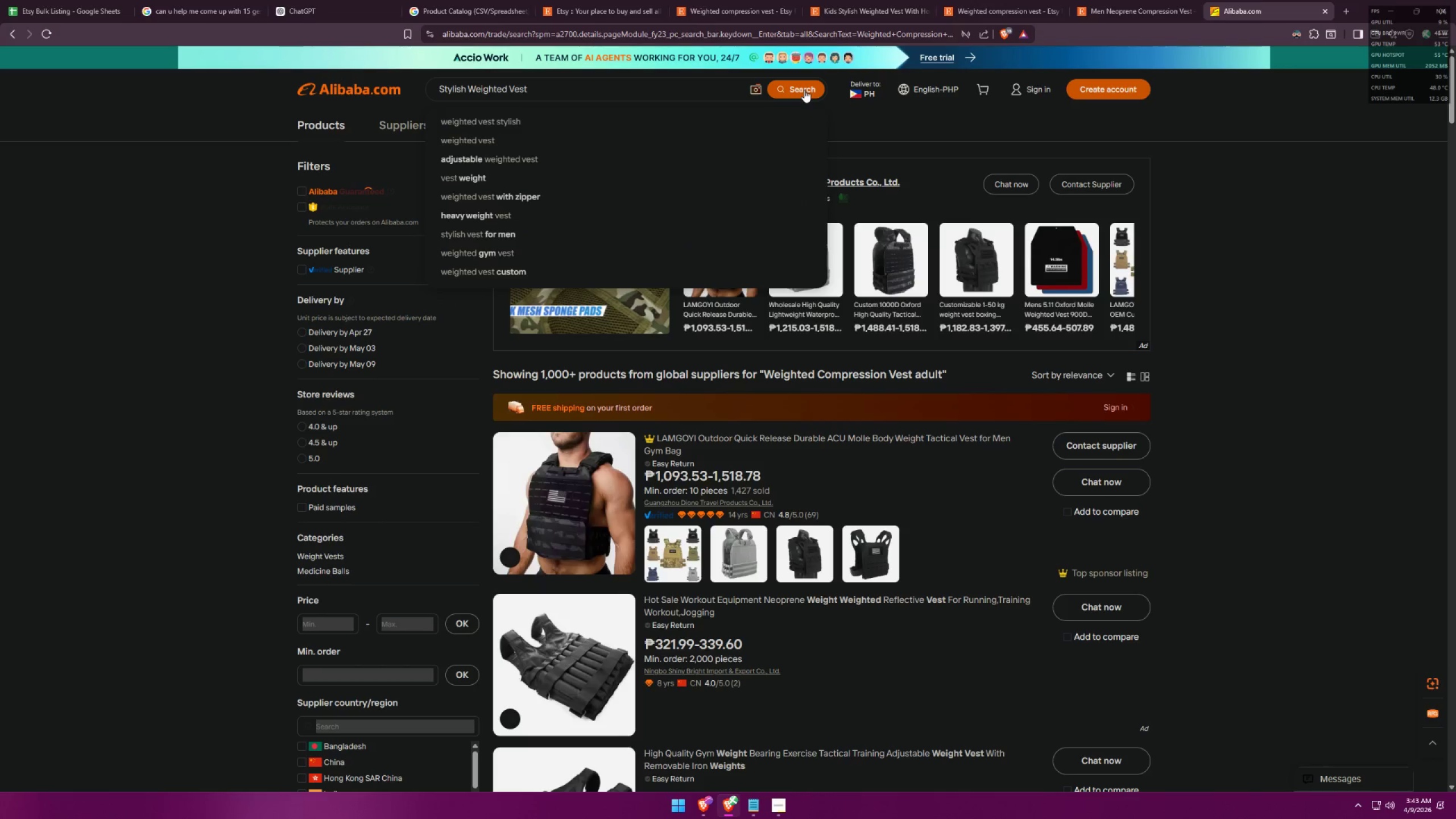 
left_click([804, 89])
 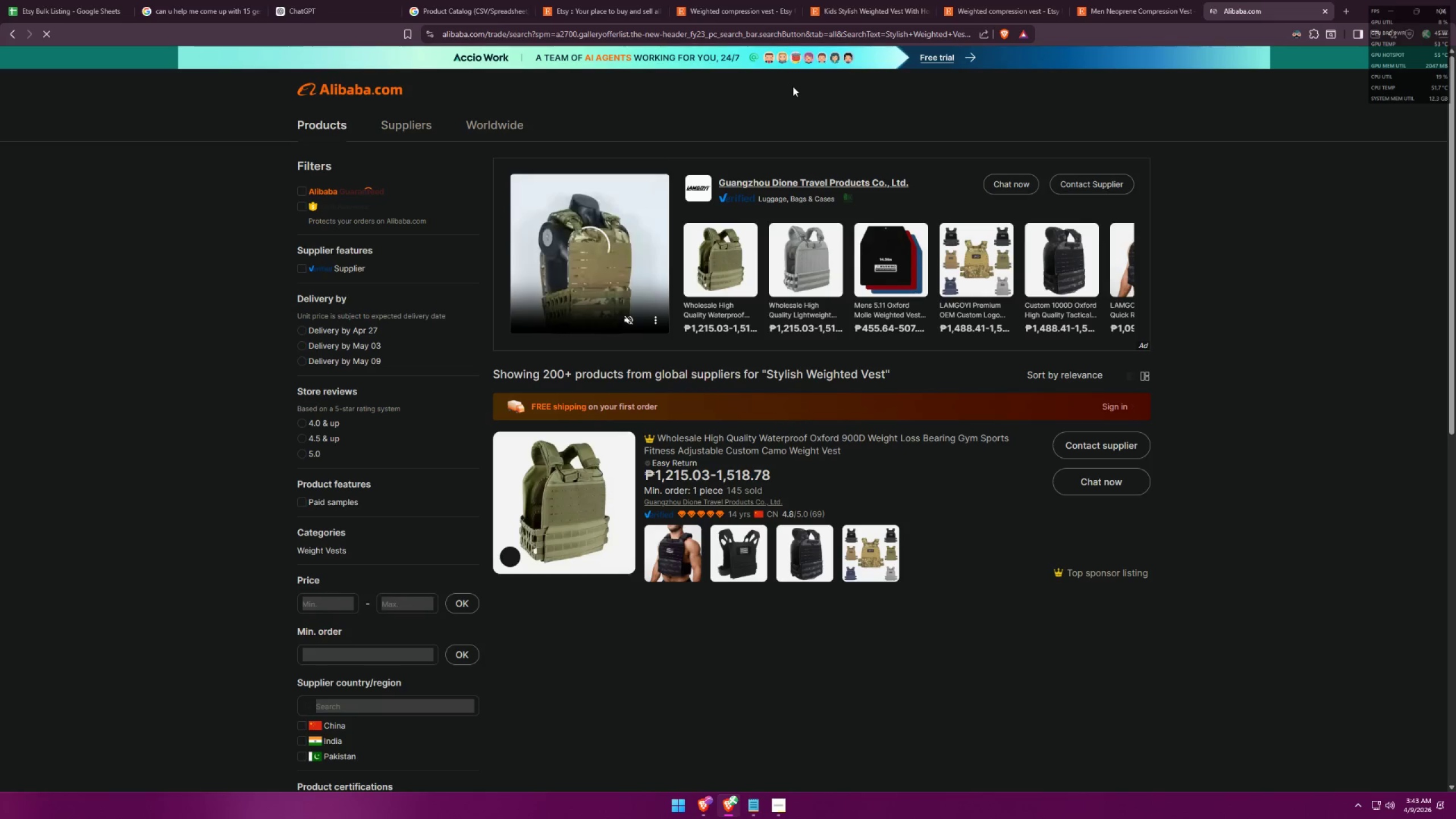 
scroll: coordinate [839, 263], scroll_direction: down, amount: 11.0
 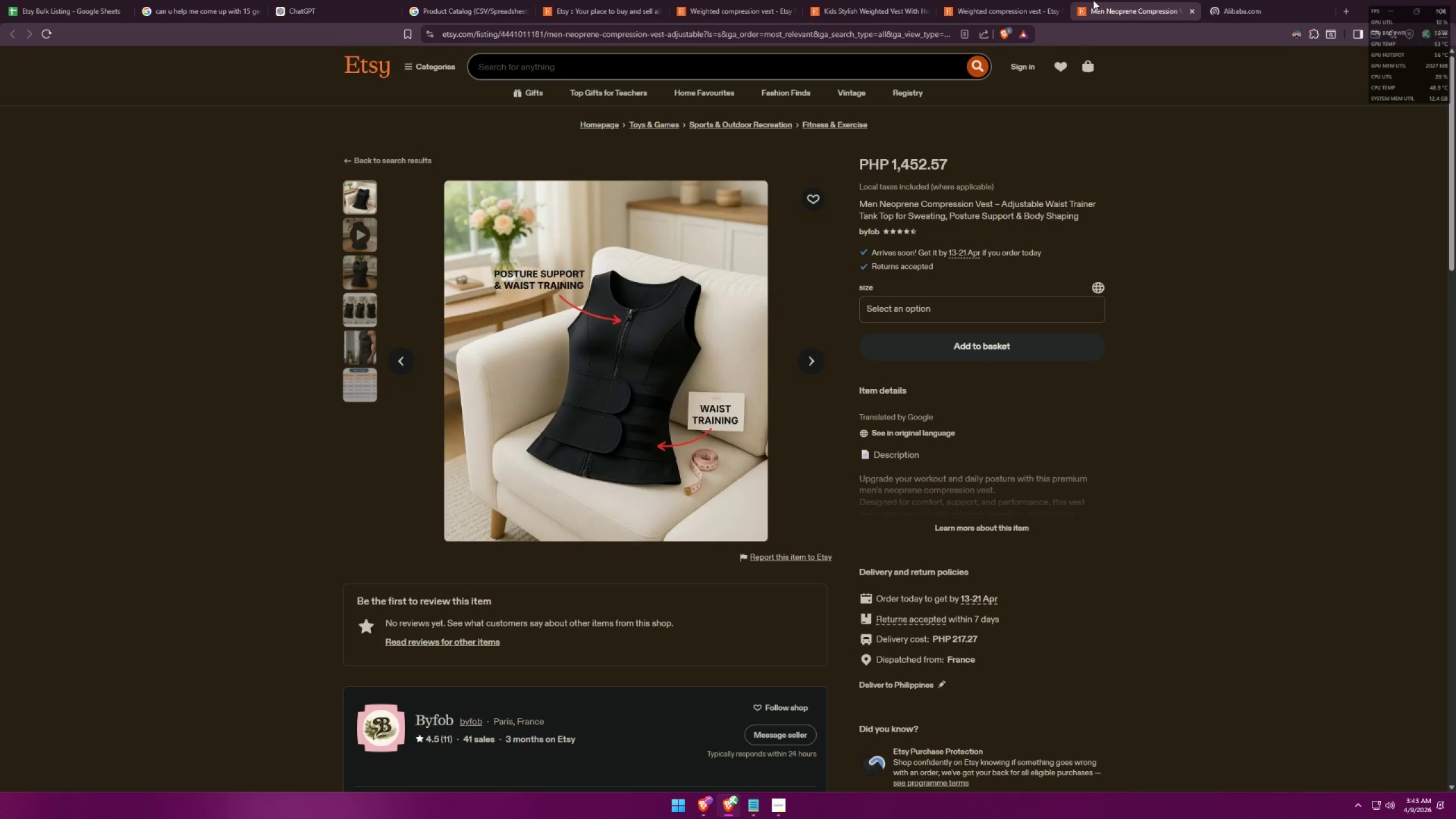 
double_click([977, 0])
 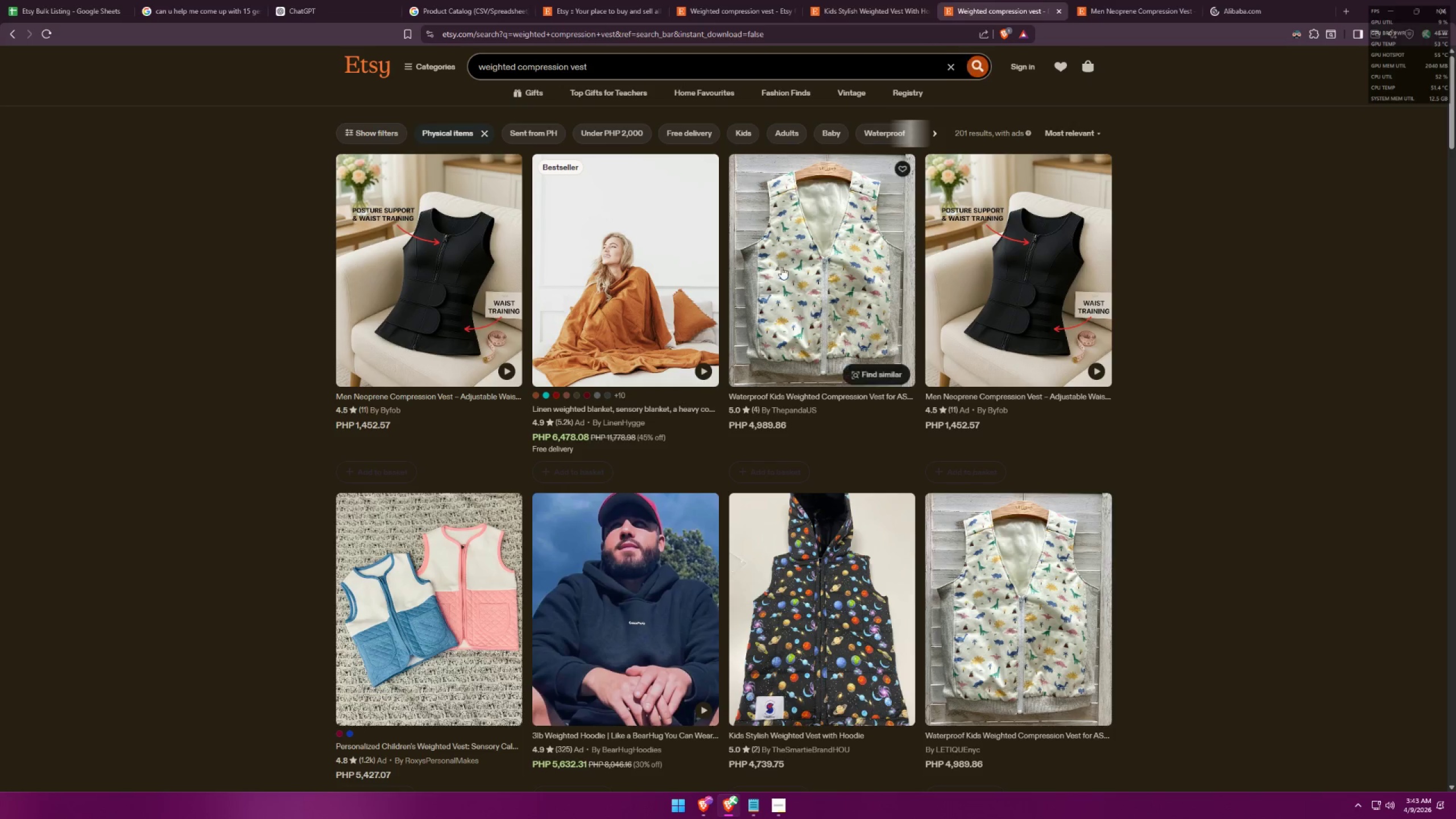 
scroll: coordinate [579, 569], scroll_direction: down, amount: 4.0
 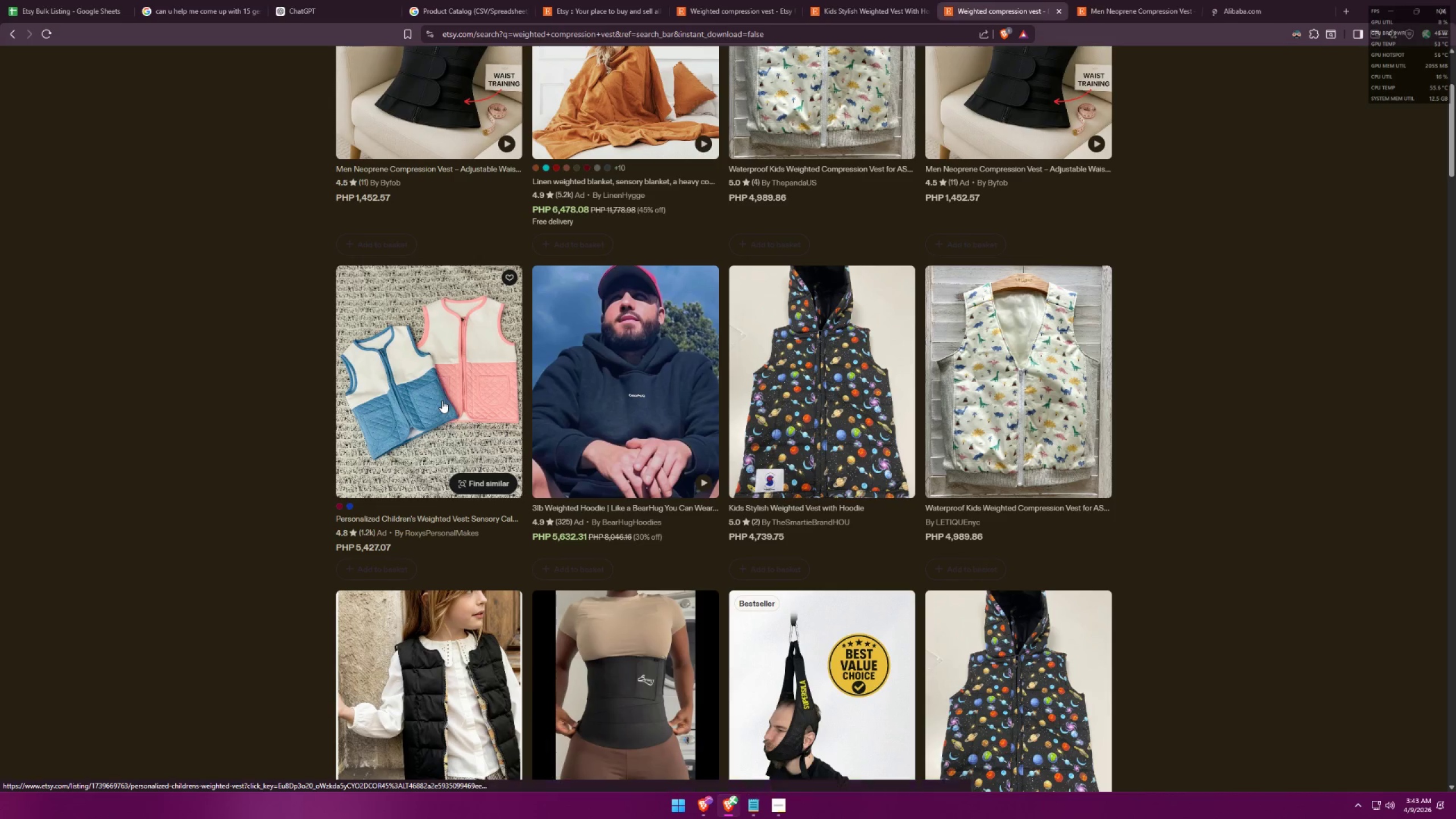 
left_click([442, 400])
 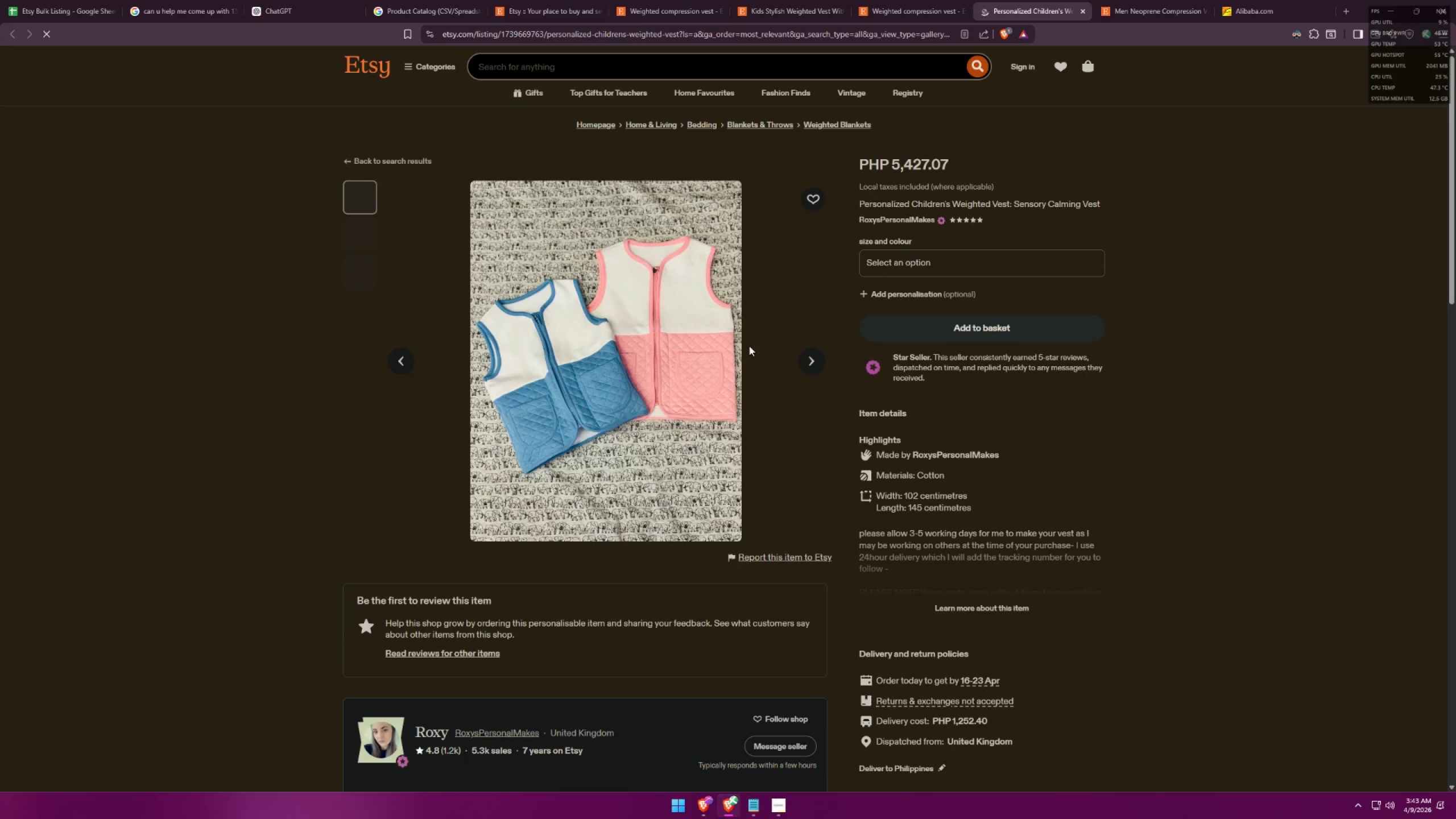 
wait(8.05)
 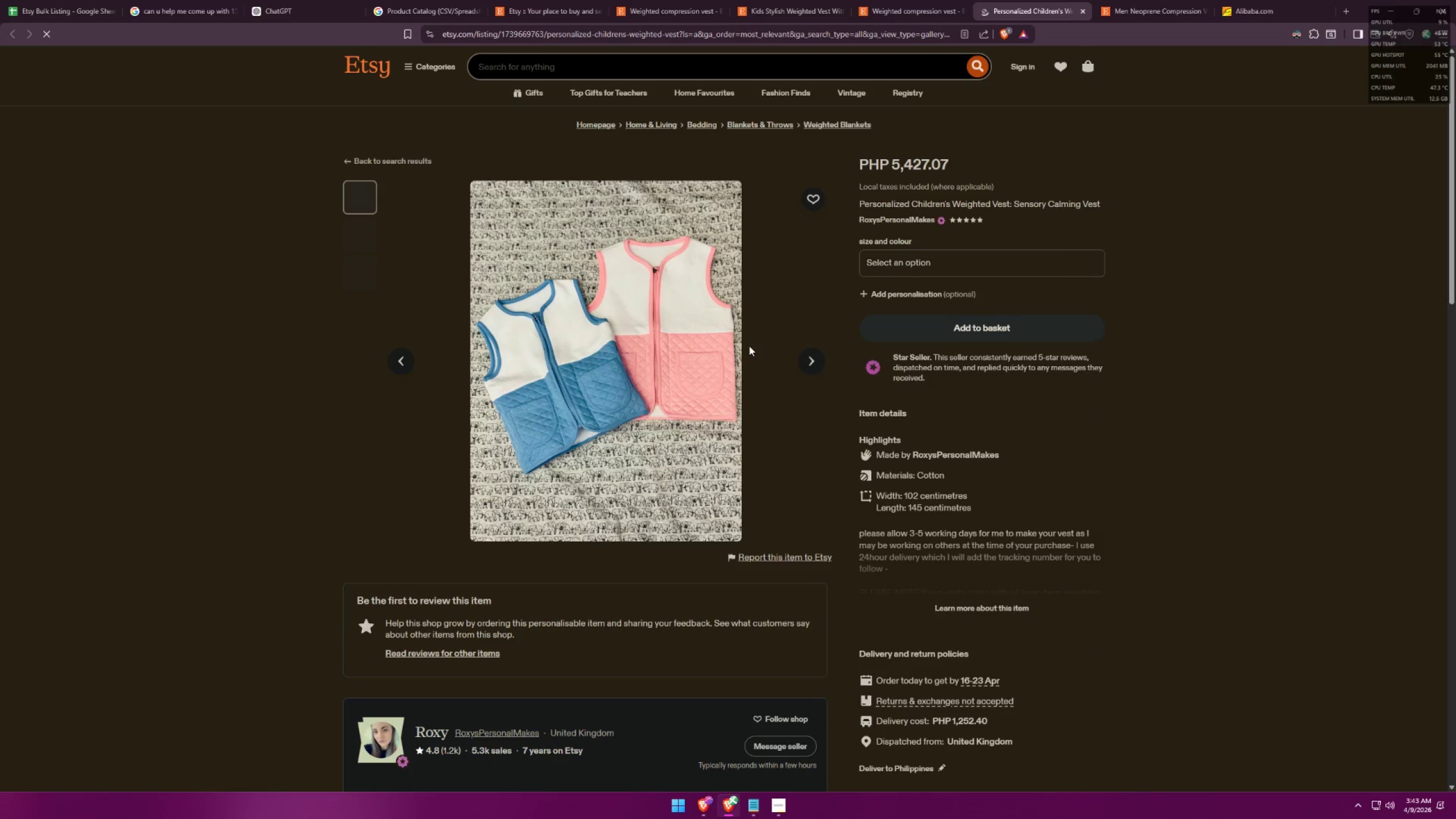 
key(Alt+AltLeft)
 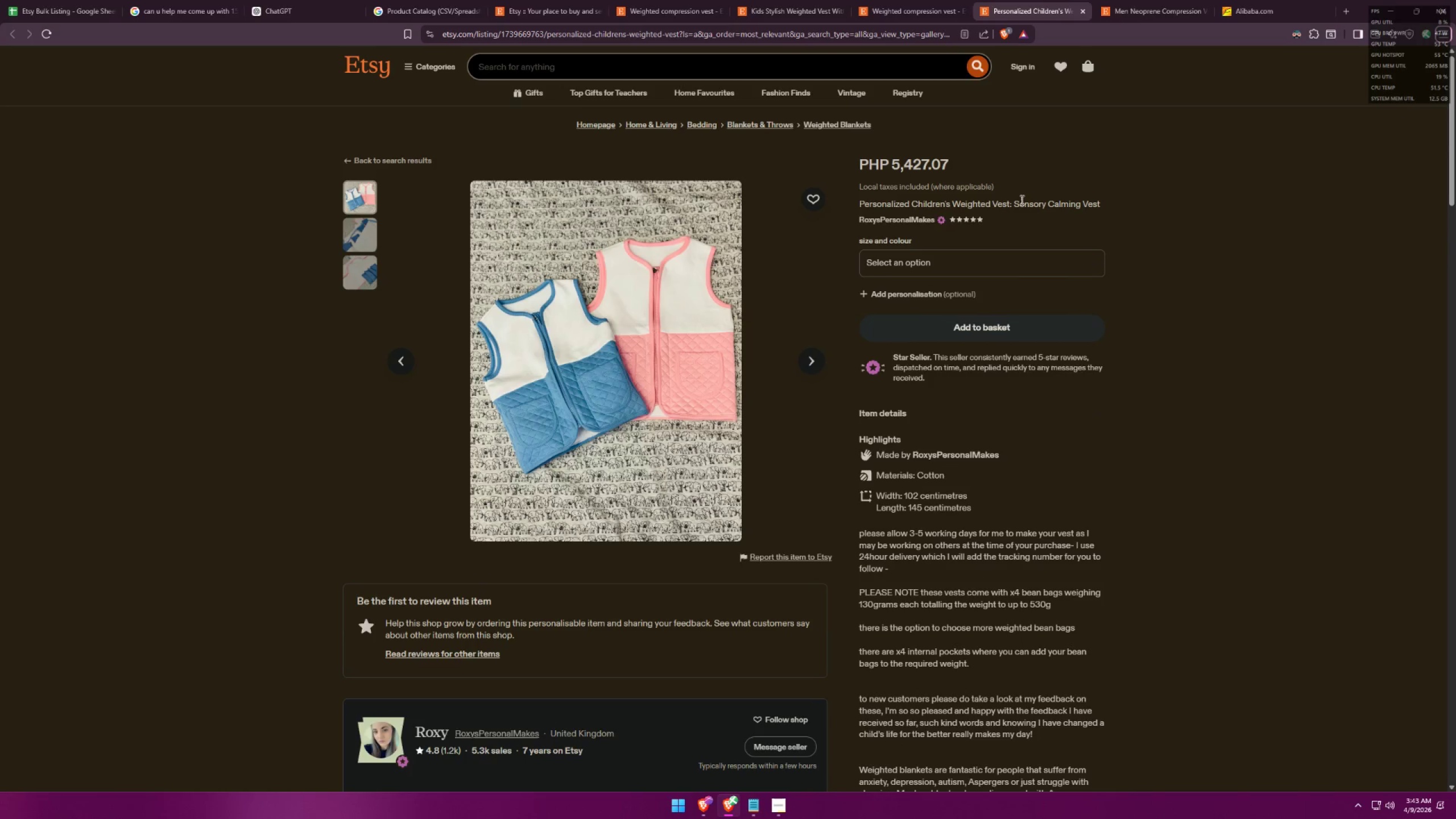 
left_click_drag(start_coordinate=[1015, 200], to_coordinate=[1111, 204])
 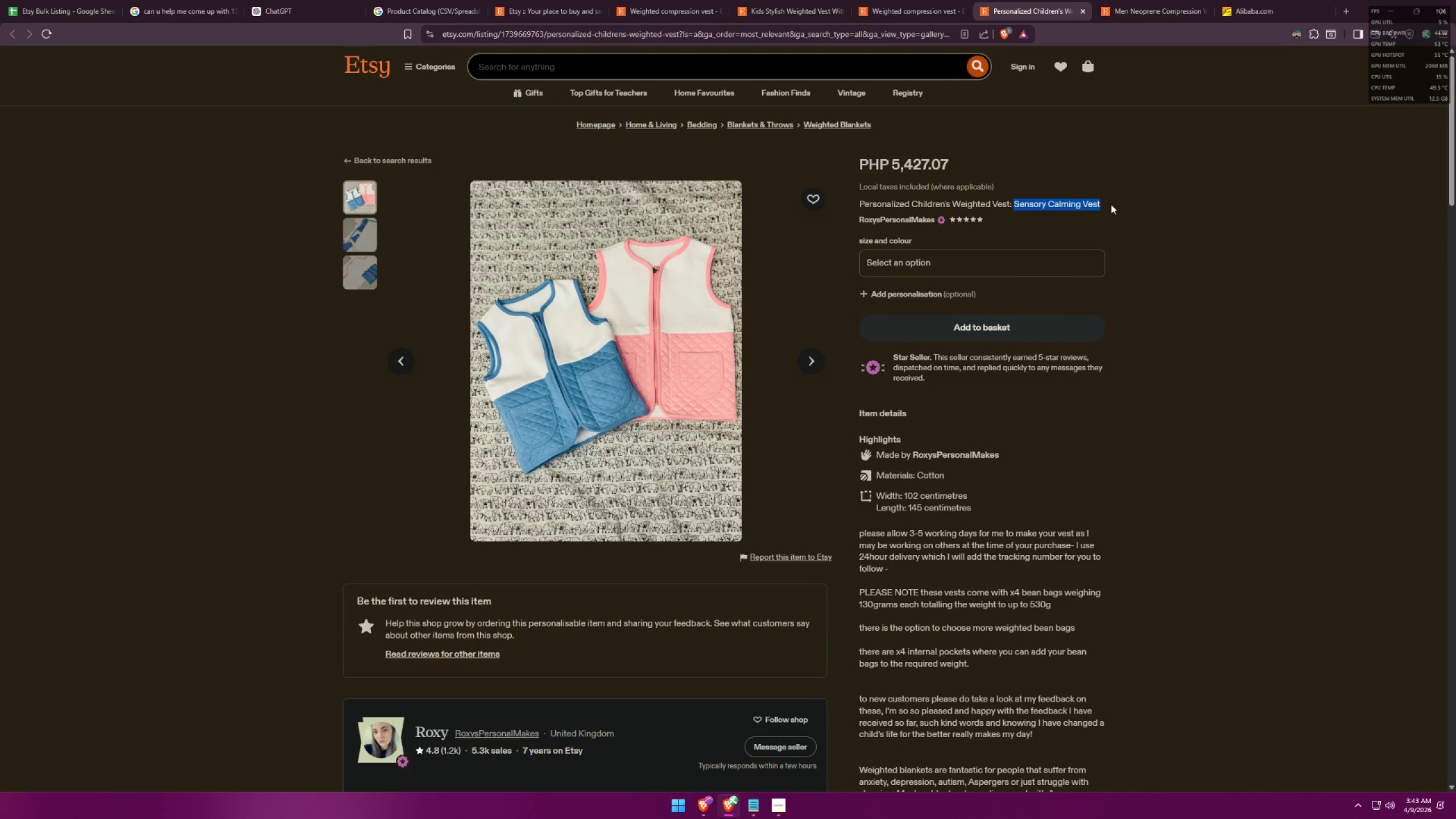 
key(Control+ControlLeft)
 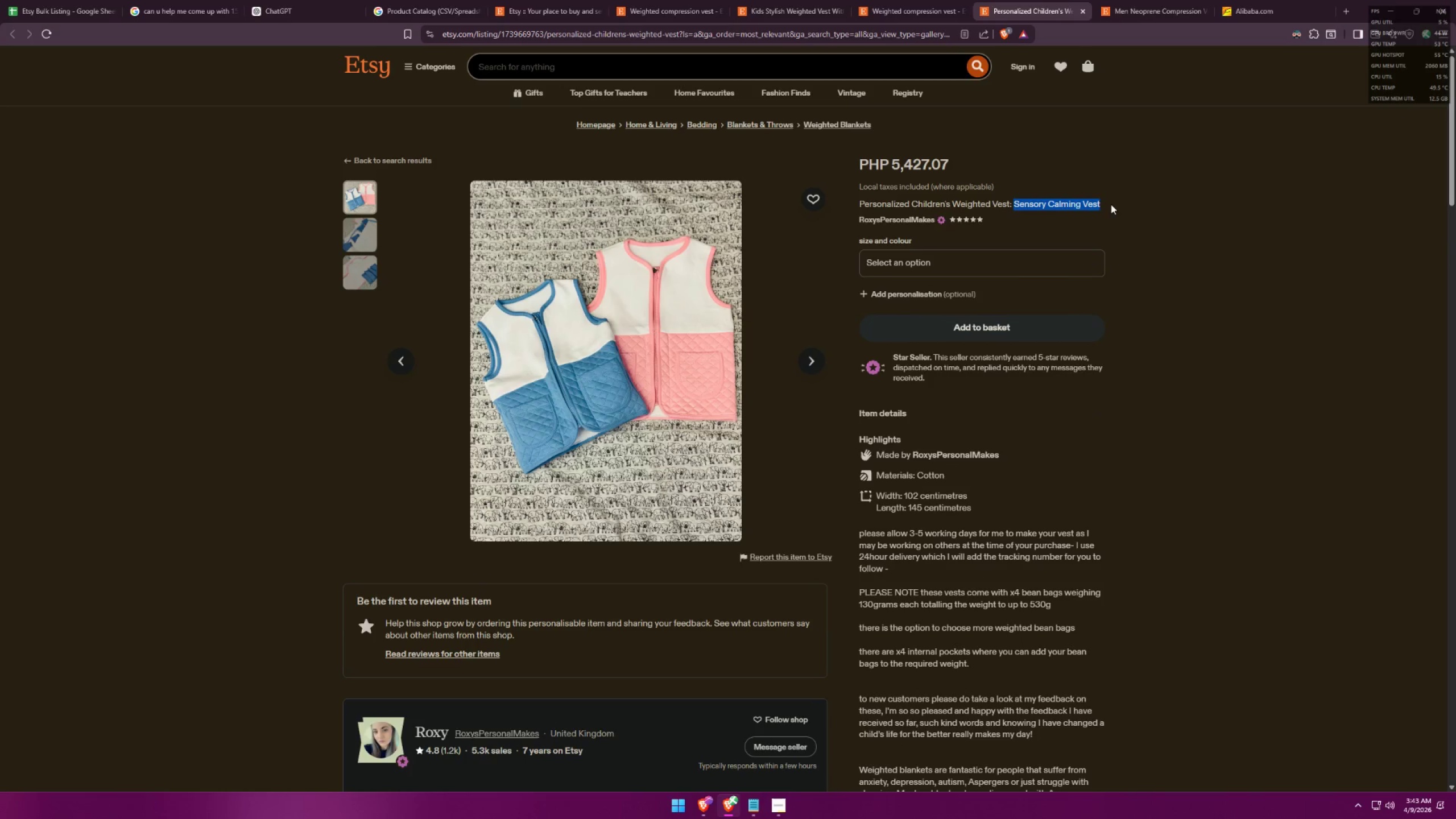 
key(Control+C)
 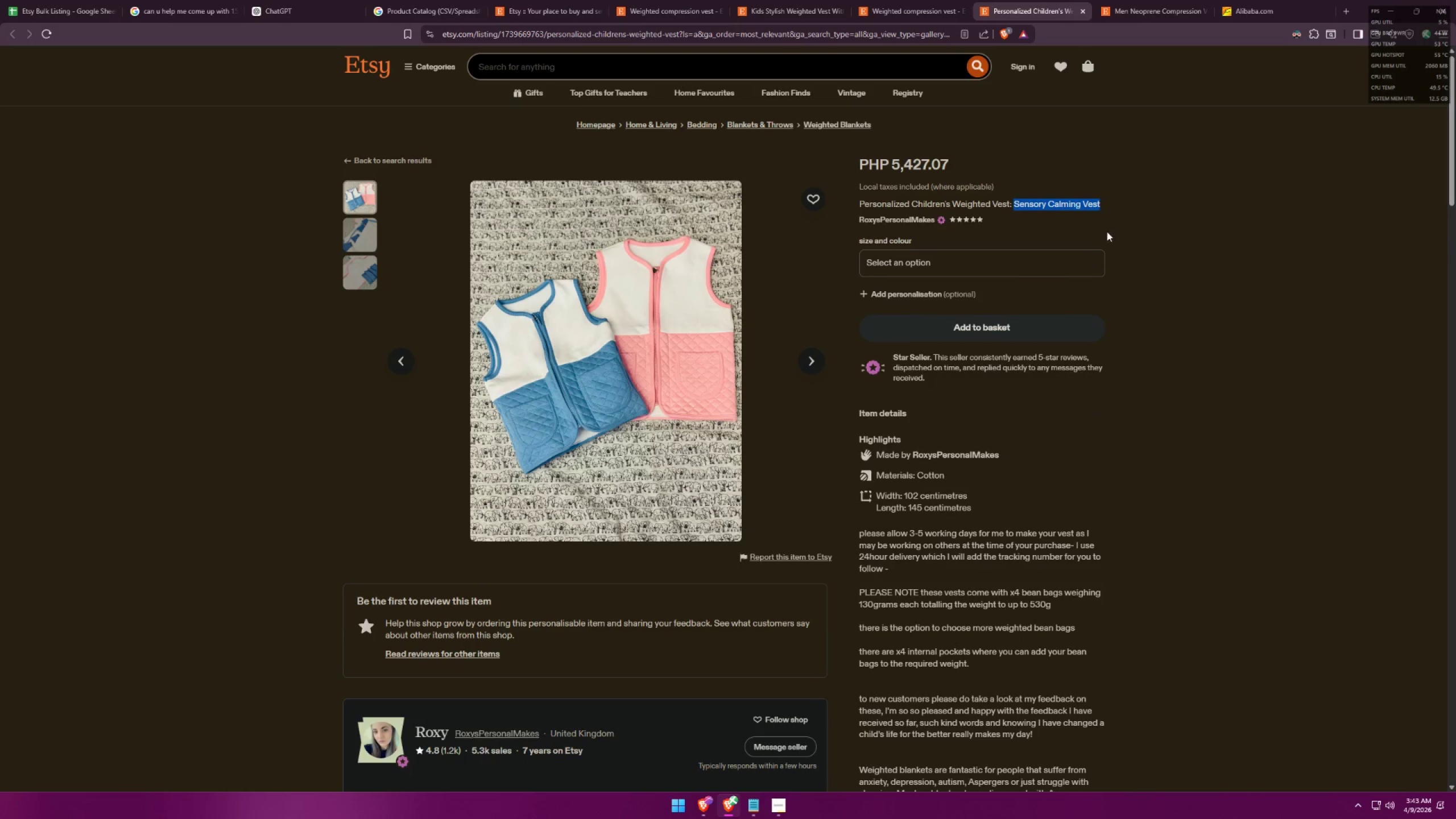 
key(Alt+AltLeft)
 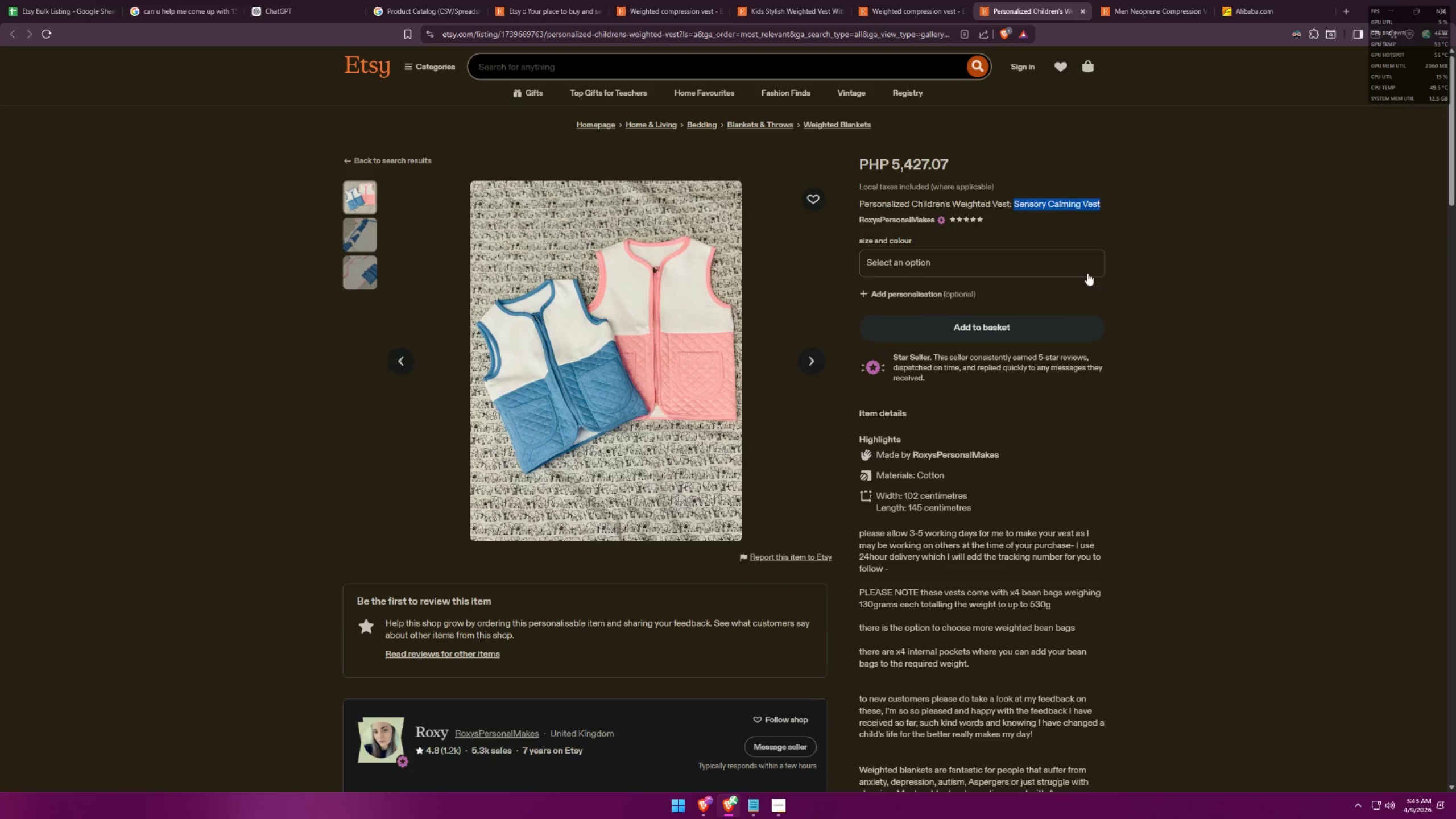 
key(Alt+Tab)
 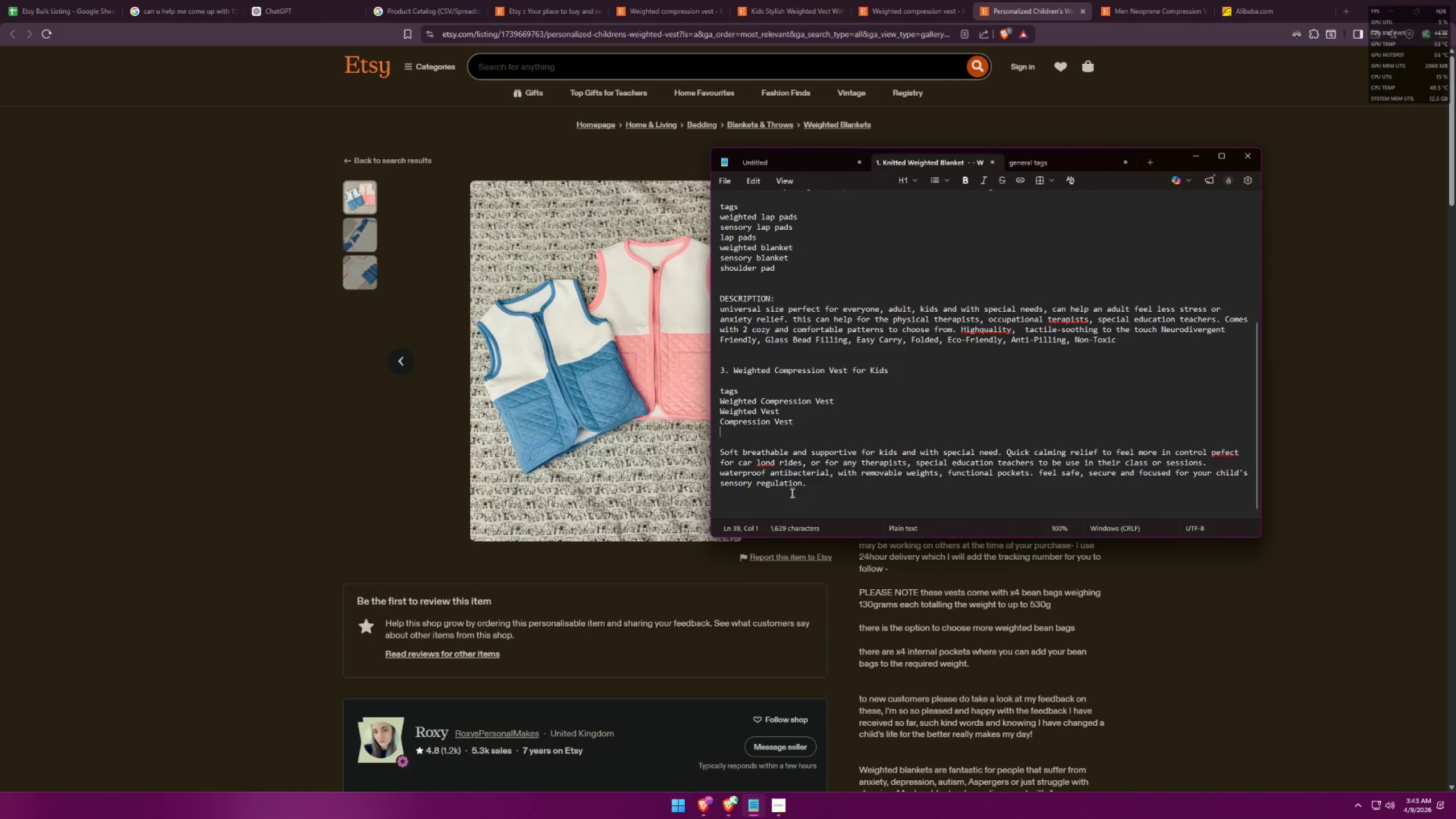 
key(Control+ControlLeft)
 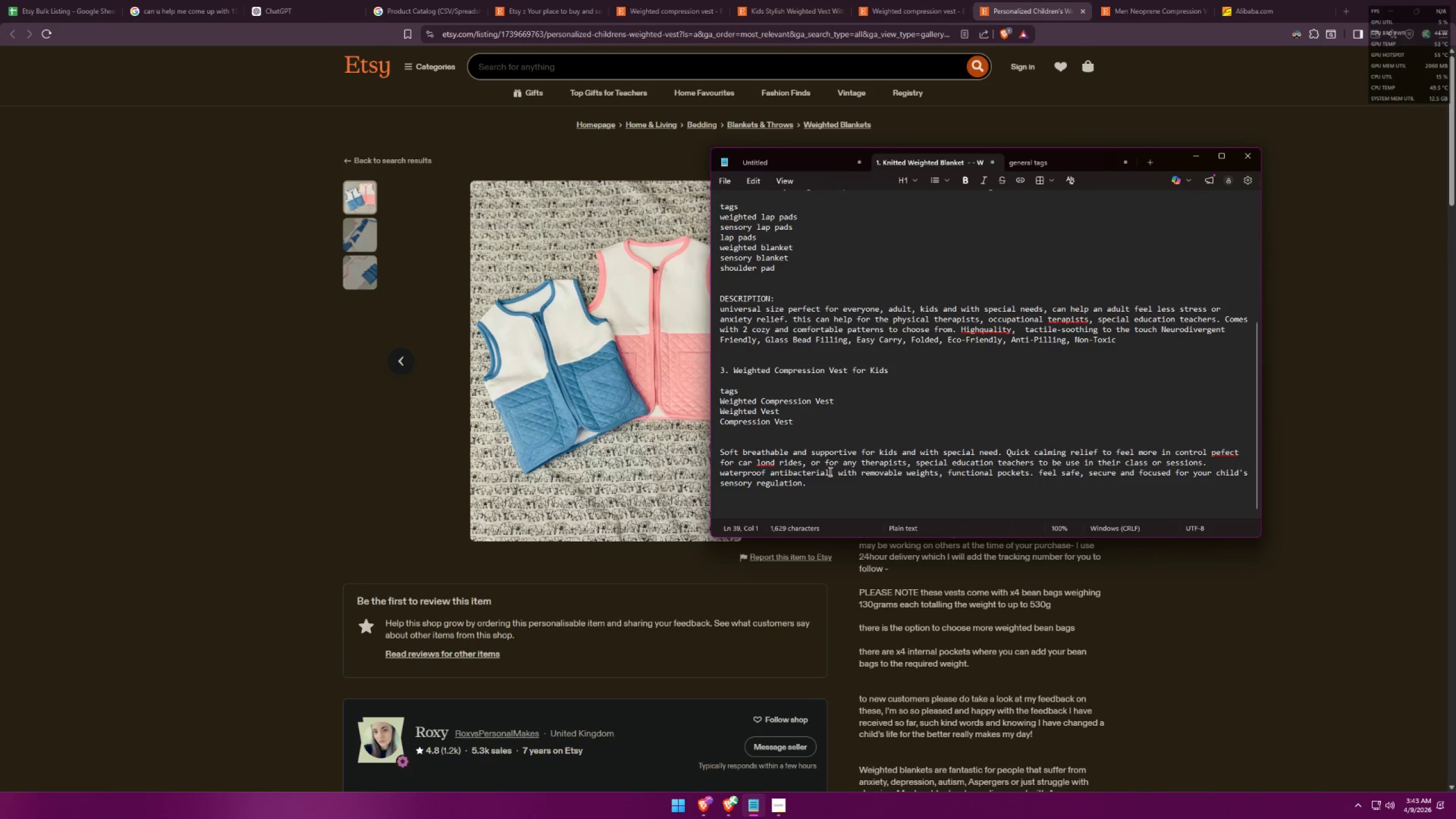 
key(Control+V)
 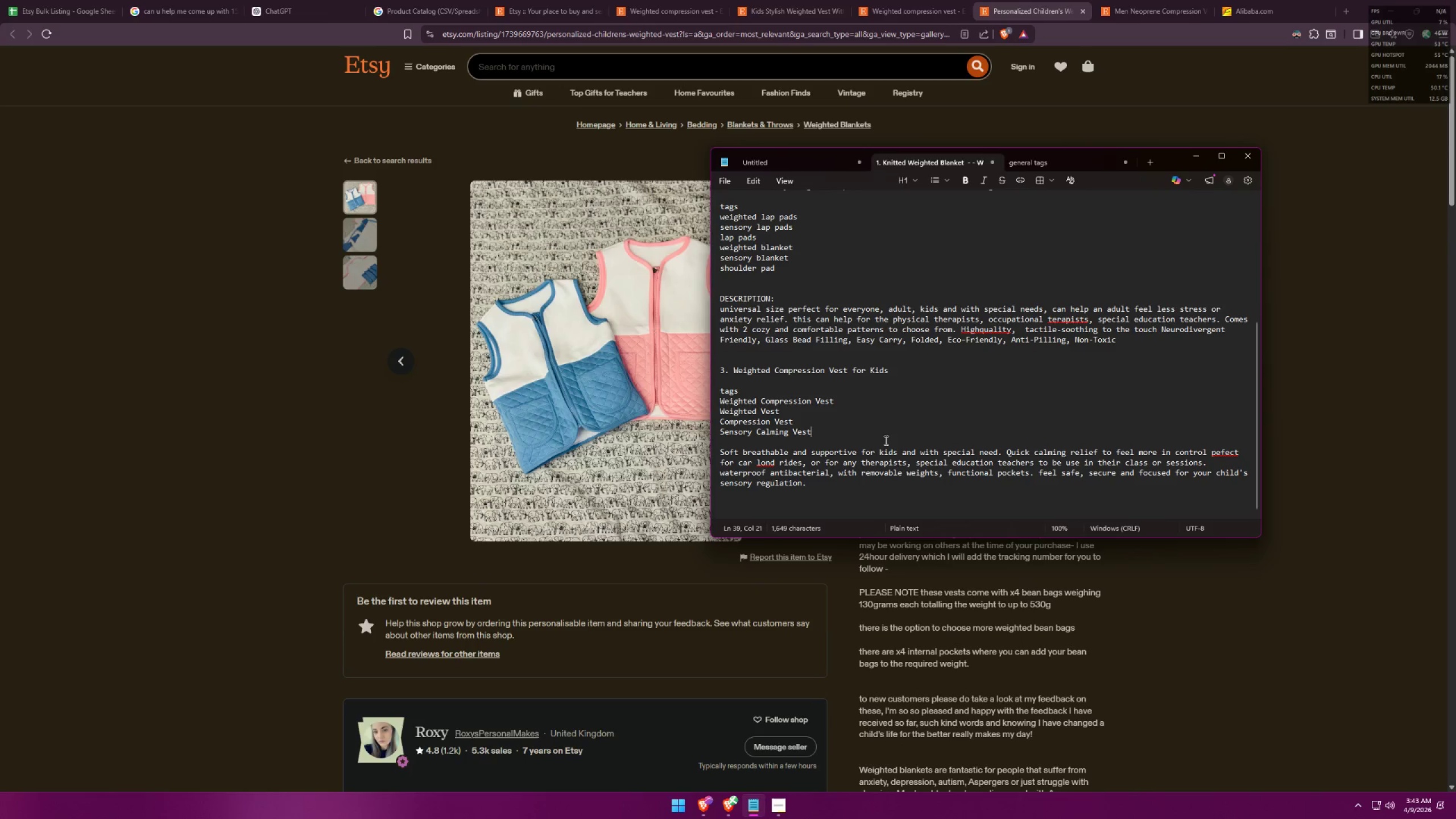 
key(Alt+AltLeft)
 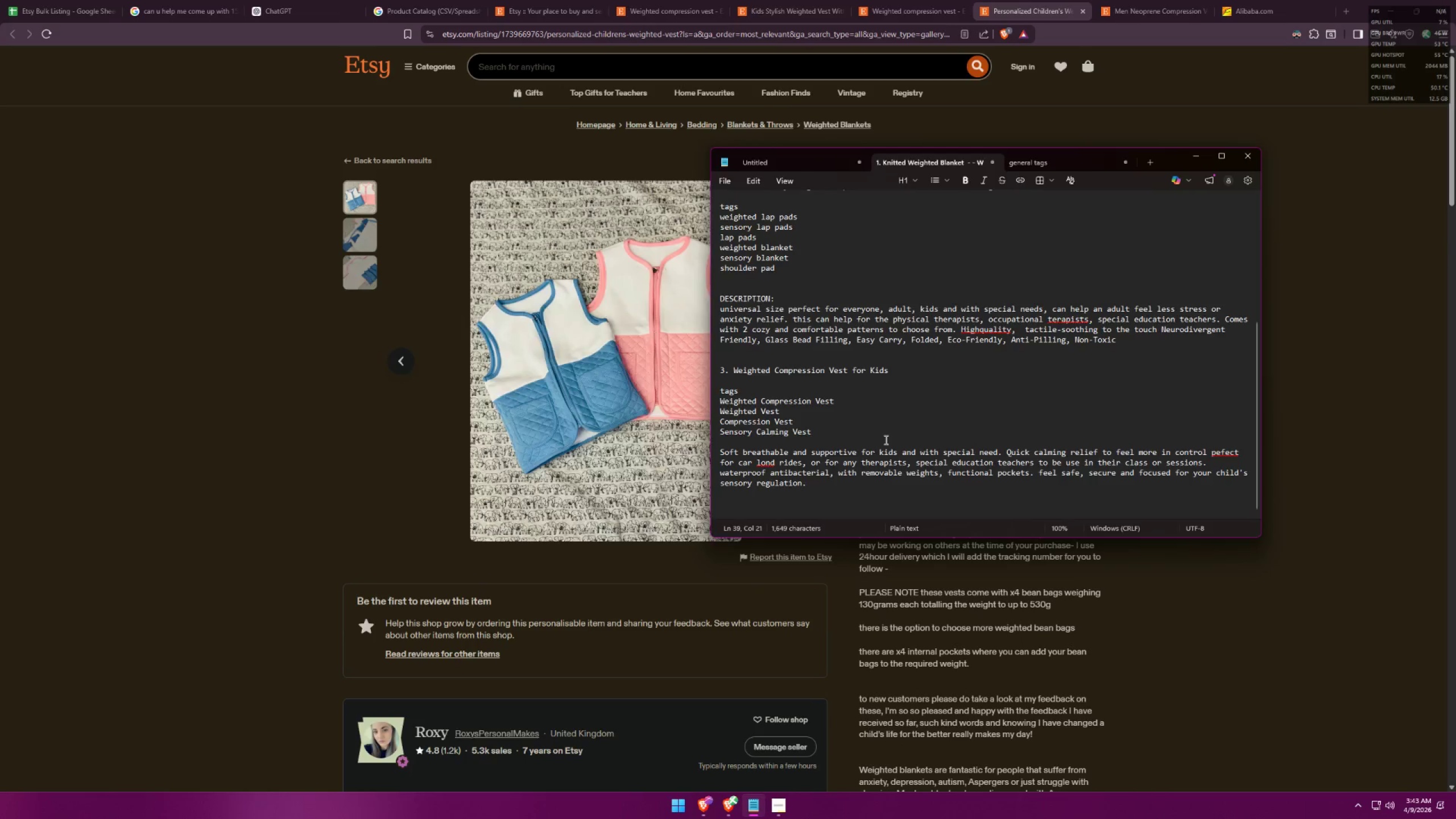 
key(Alt+Tab)
 